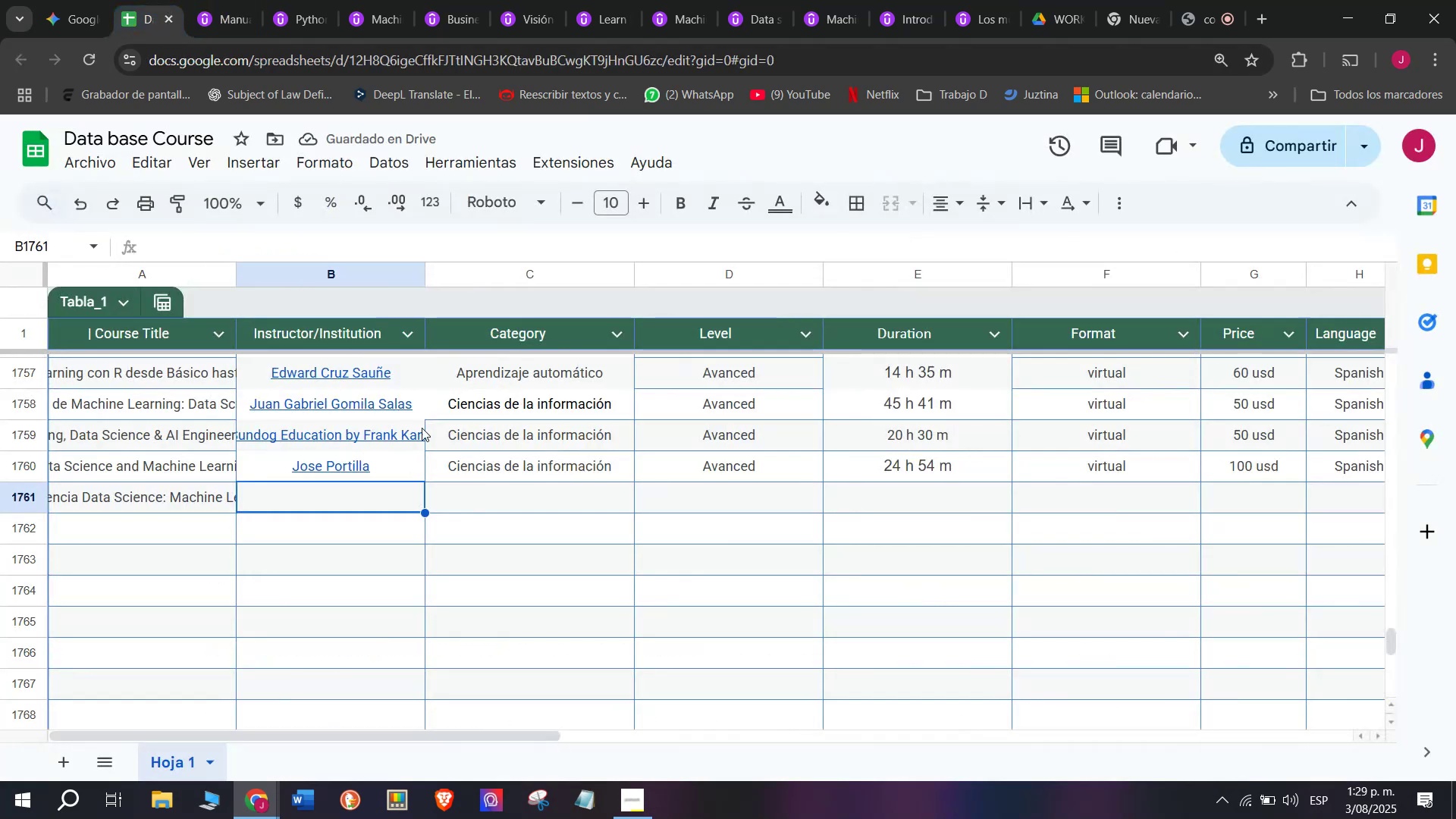 
key(Control+V)
 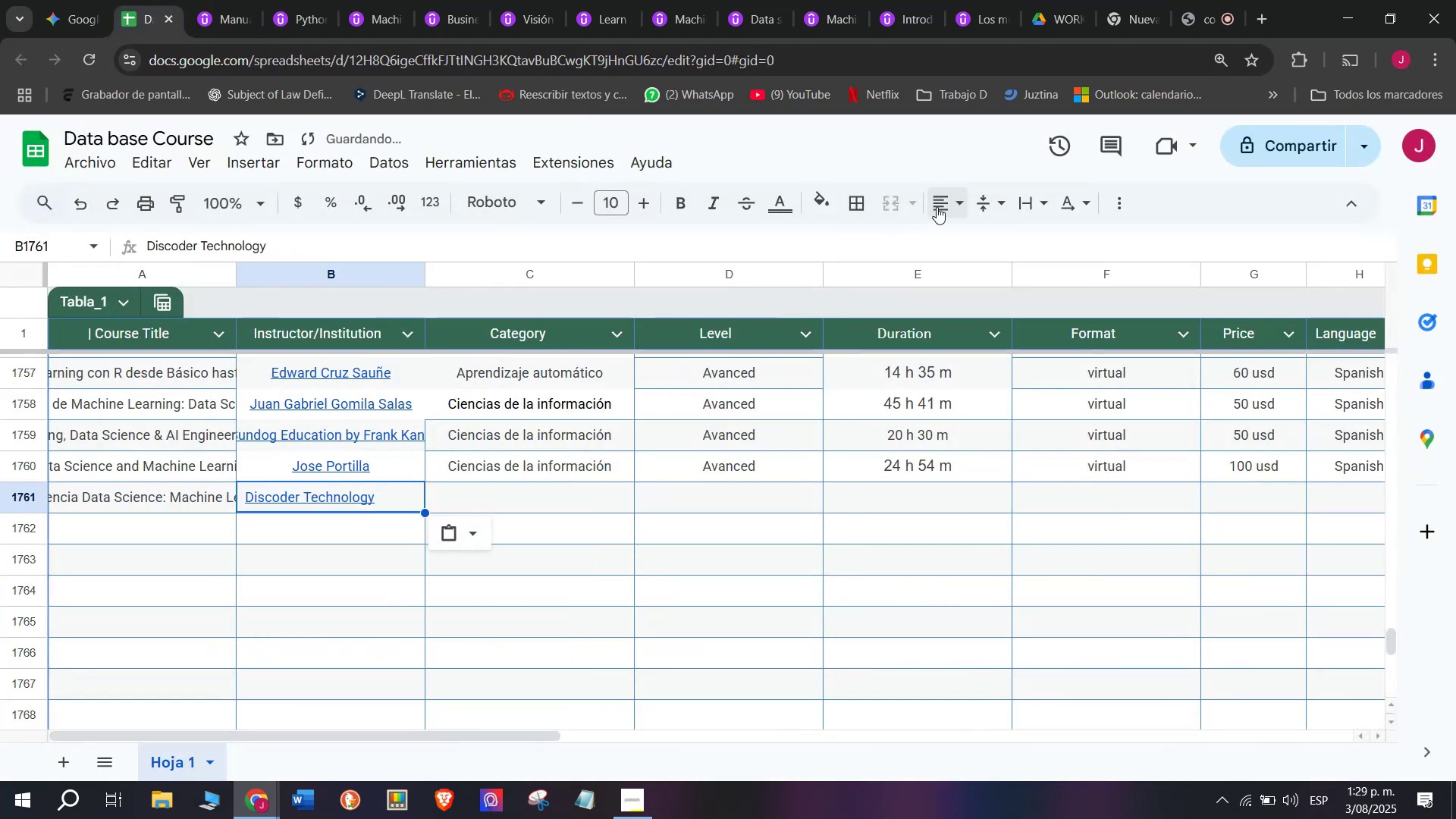 
double_click([977, 246])
 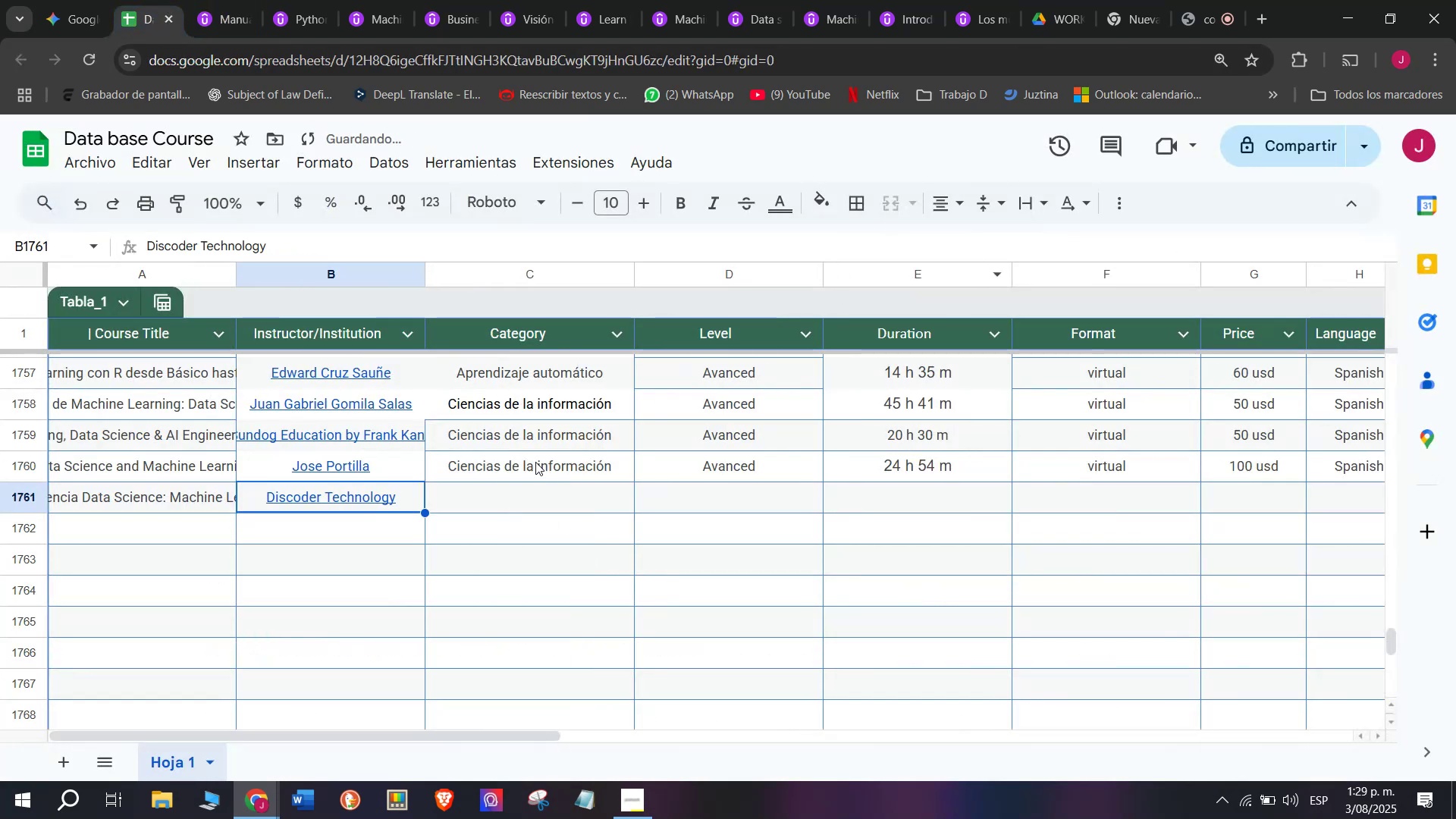 
left_click([538, 466])
 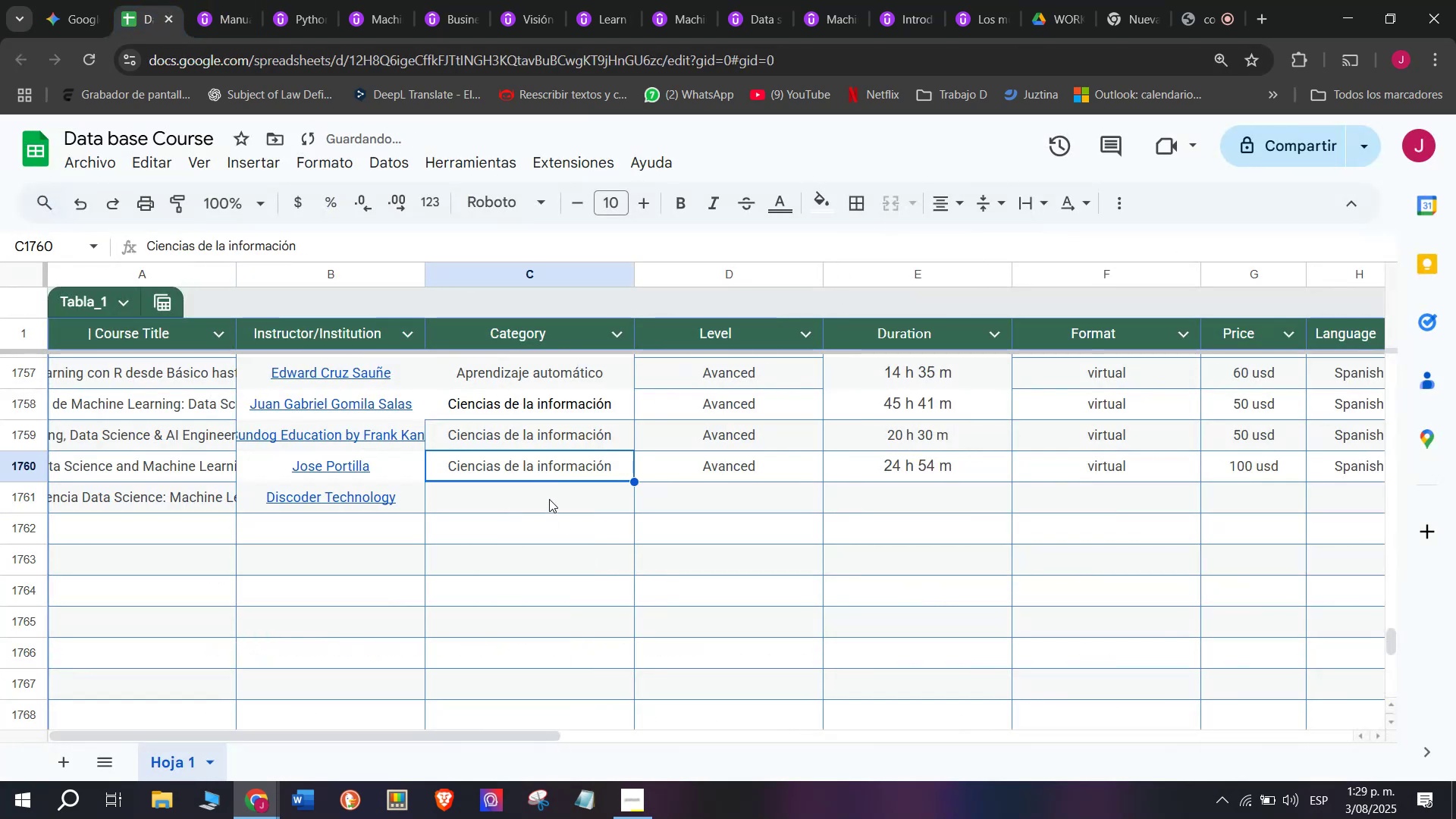 
key(Break)
 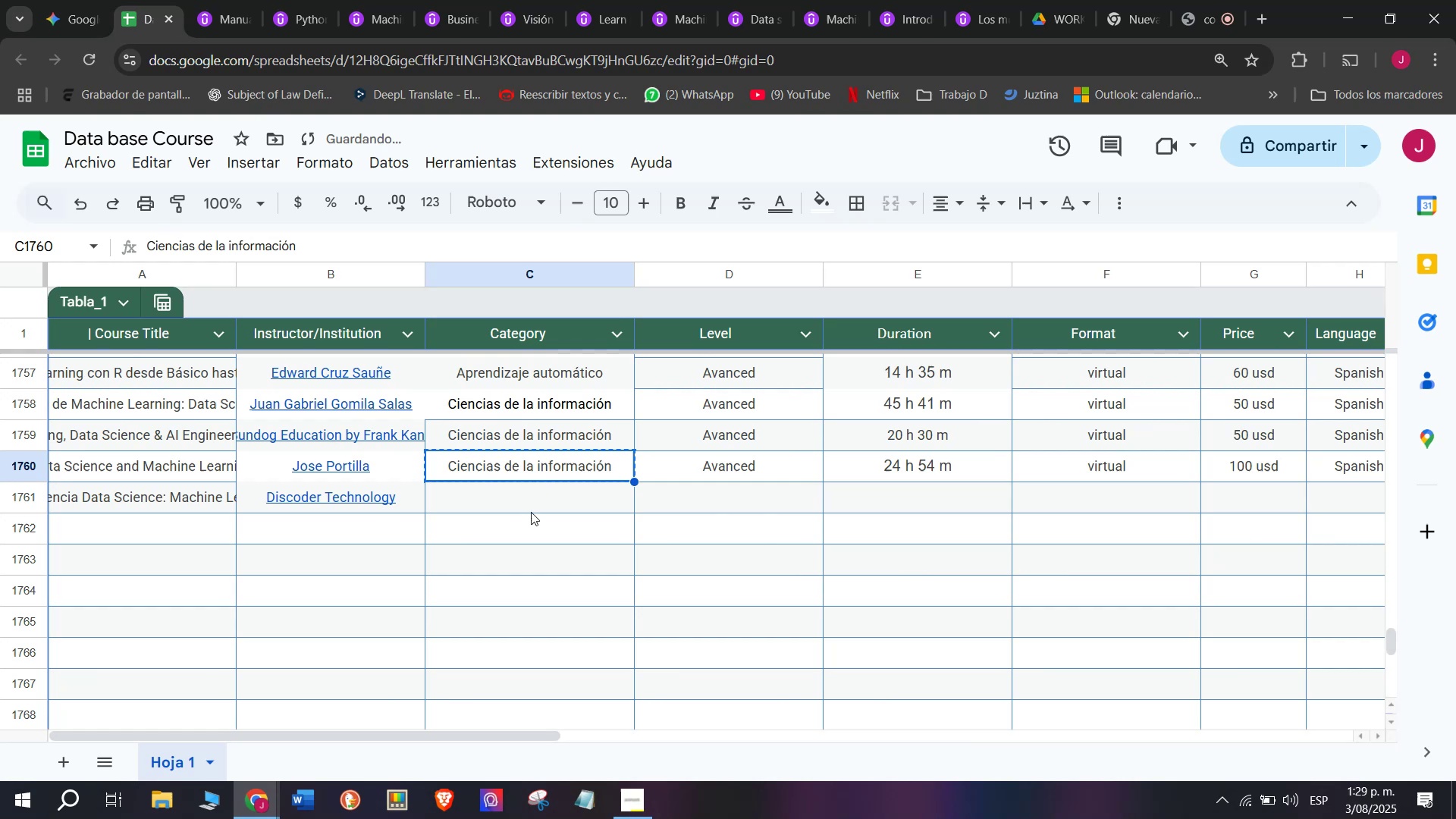 
key(Control+ControlLeft)
 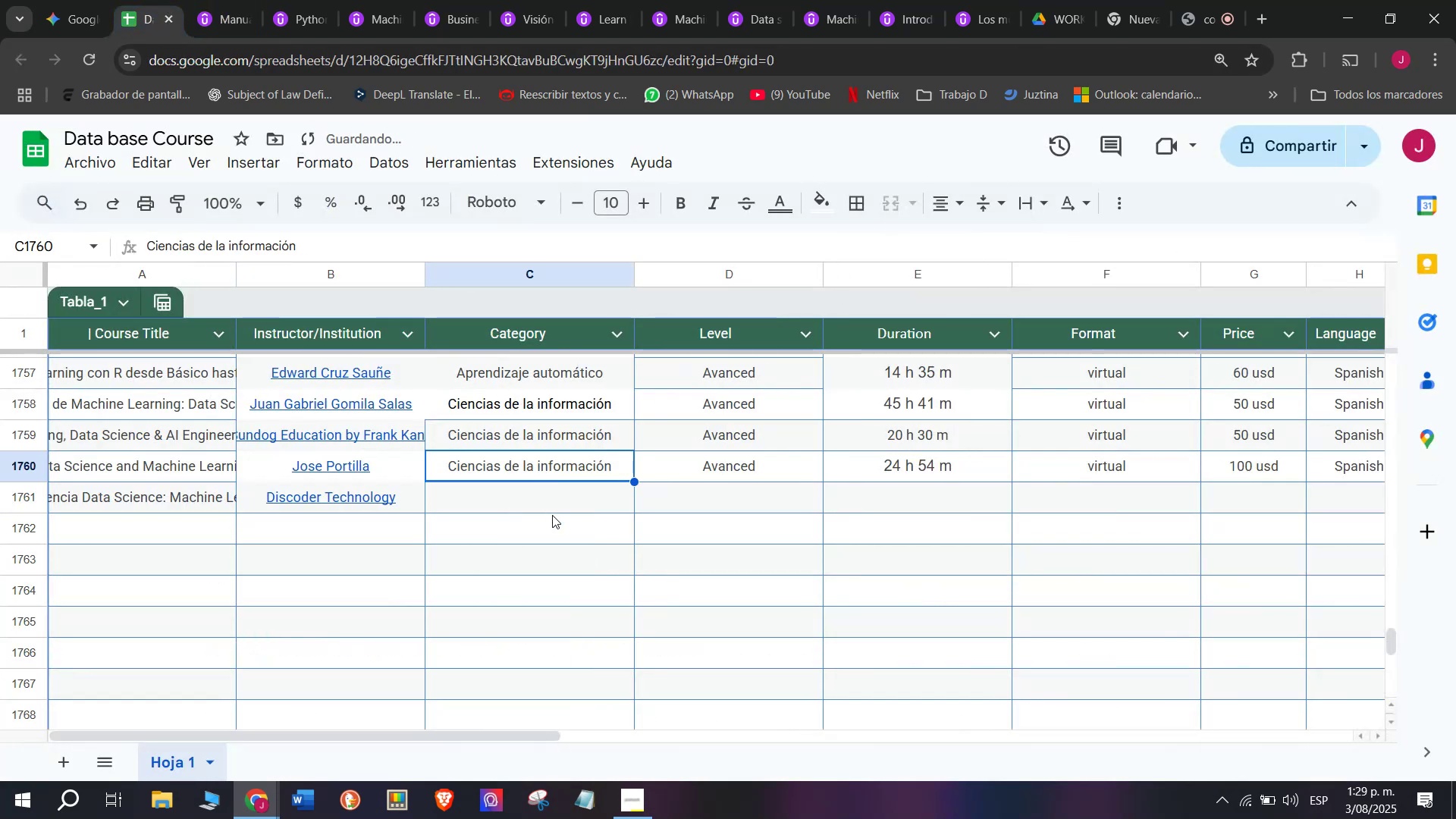 
key(Control+C)
 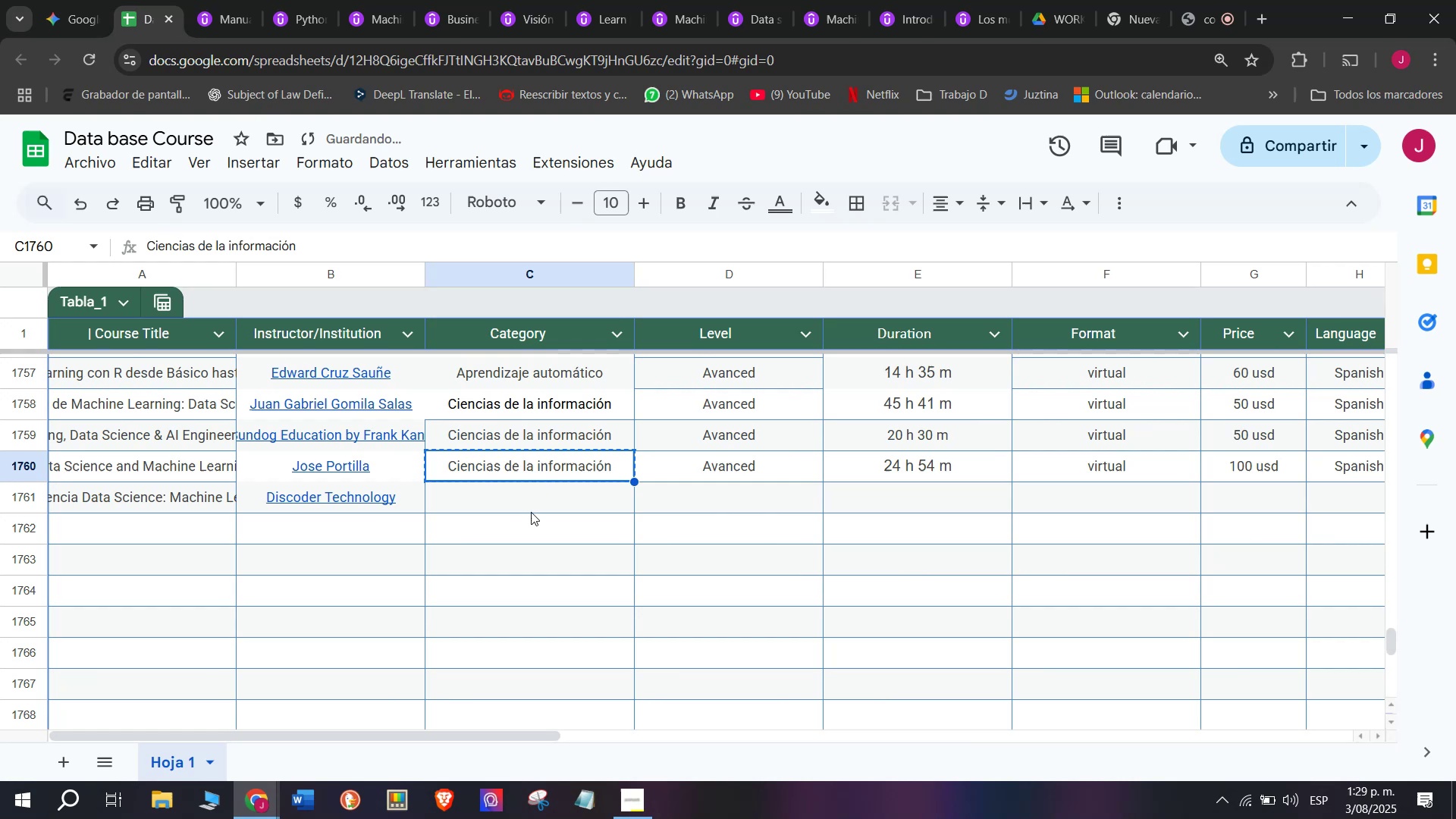 
key(Z)
 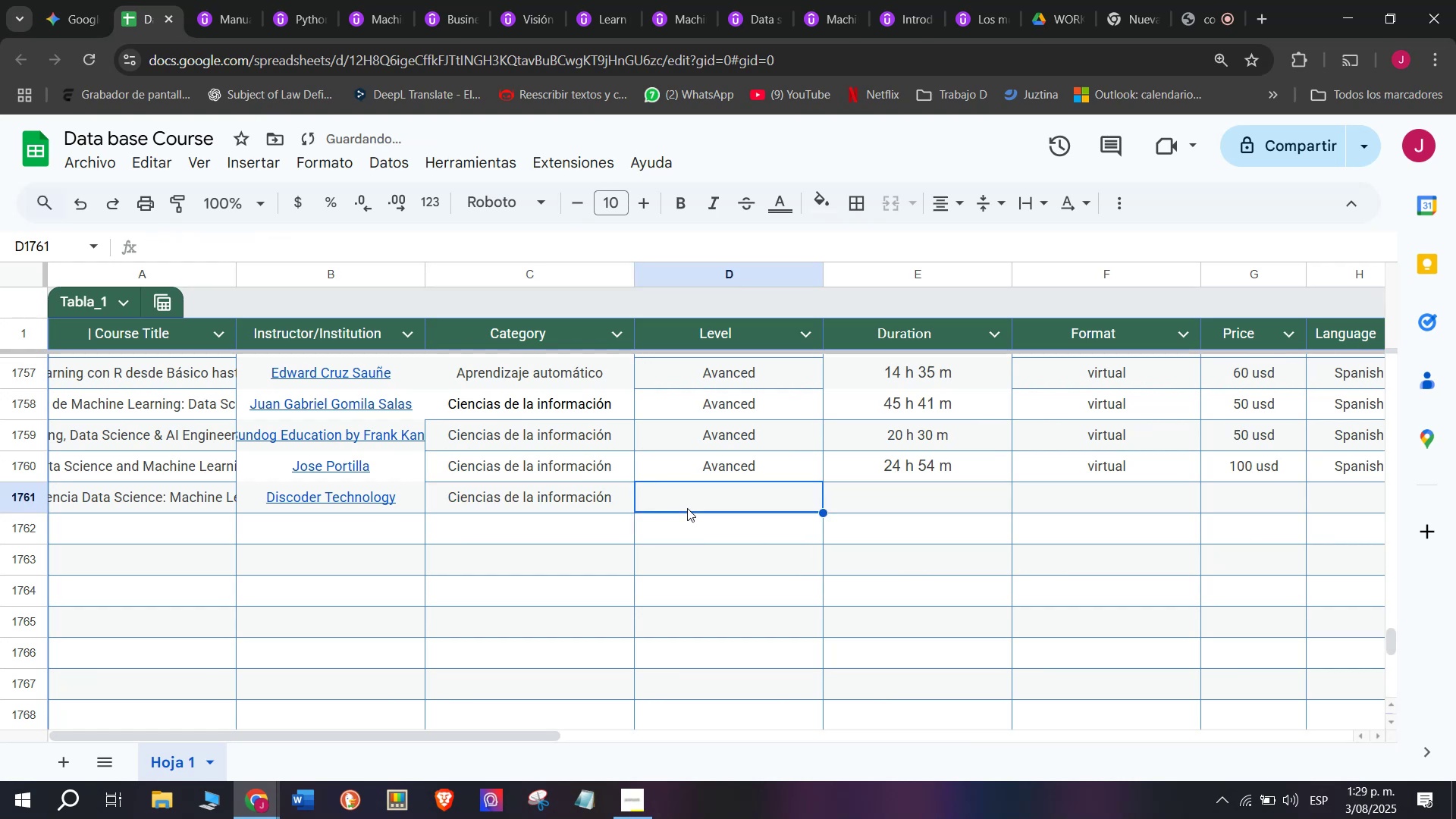 
key(Control+ControlLeft)
 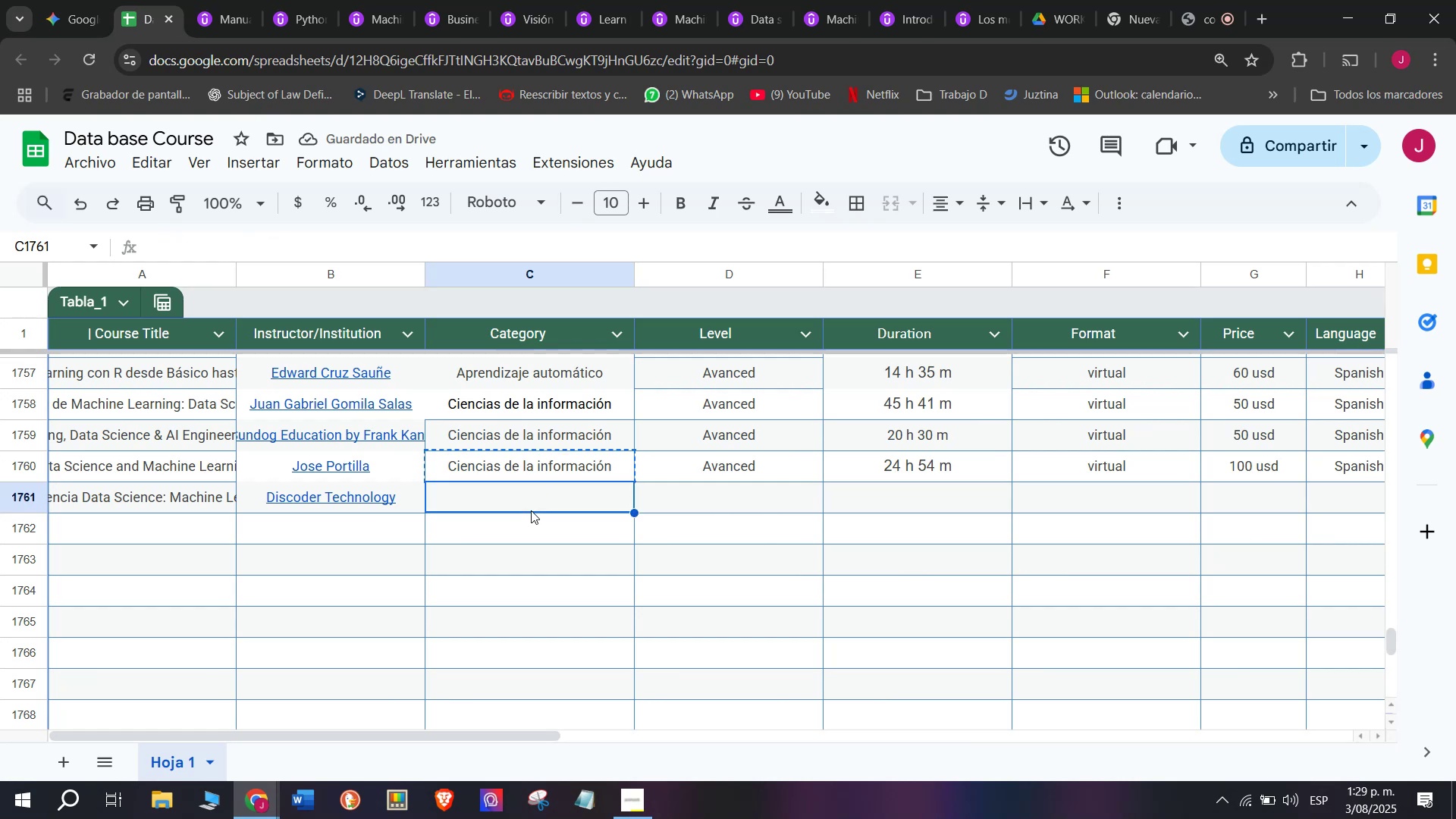 
key(Control+V)
 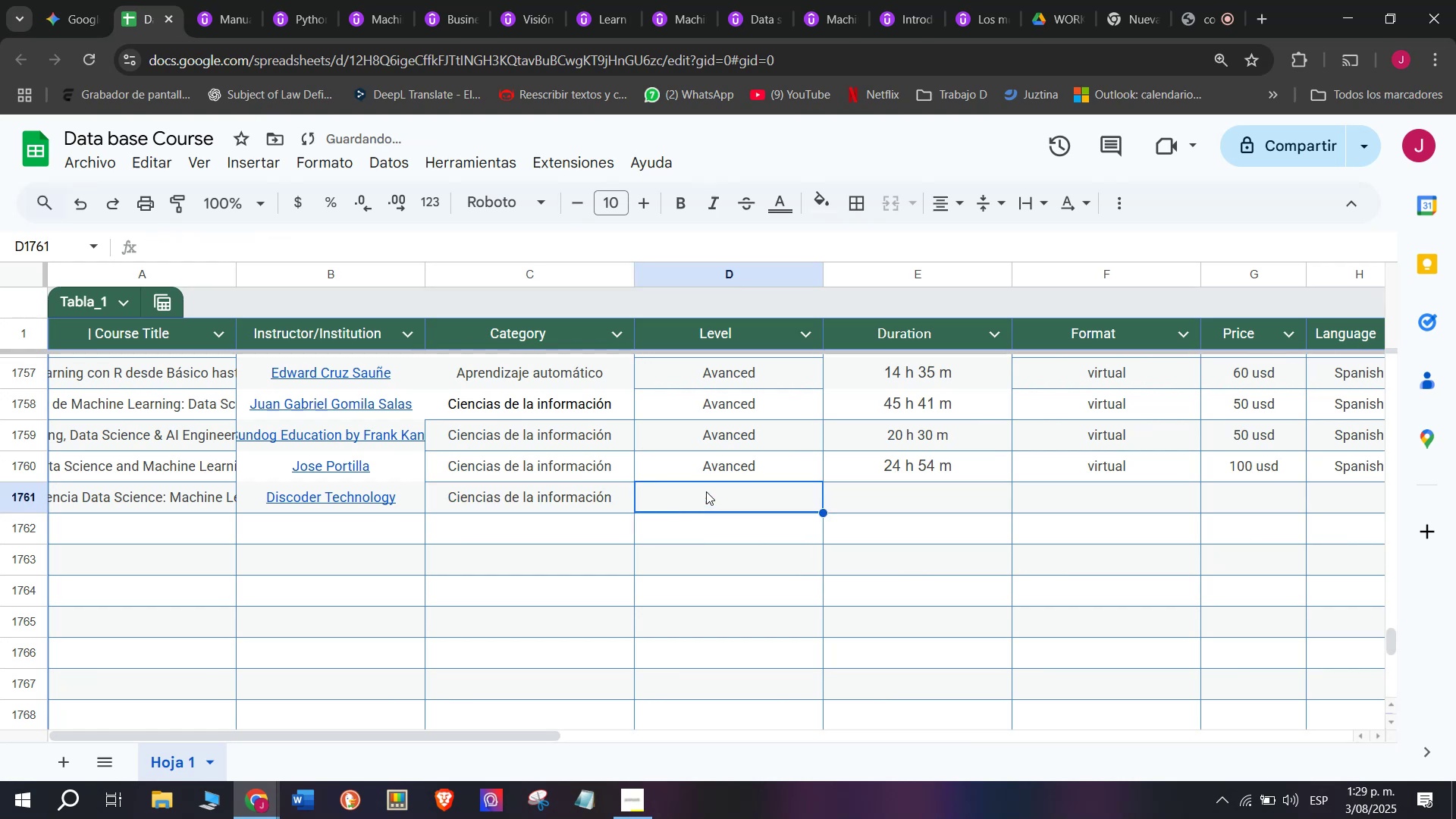 
double_click([728, 472])
 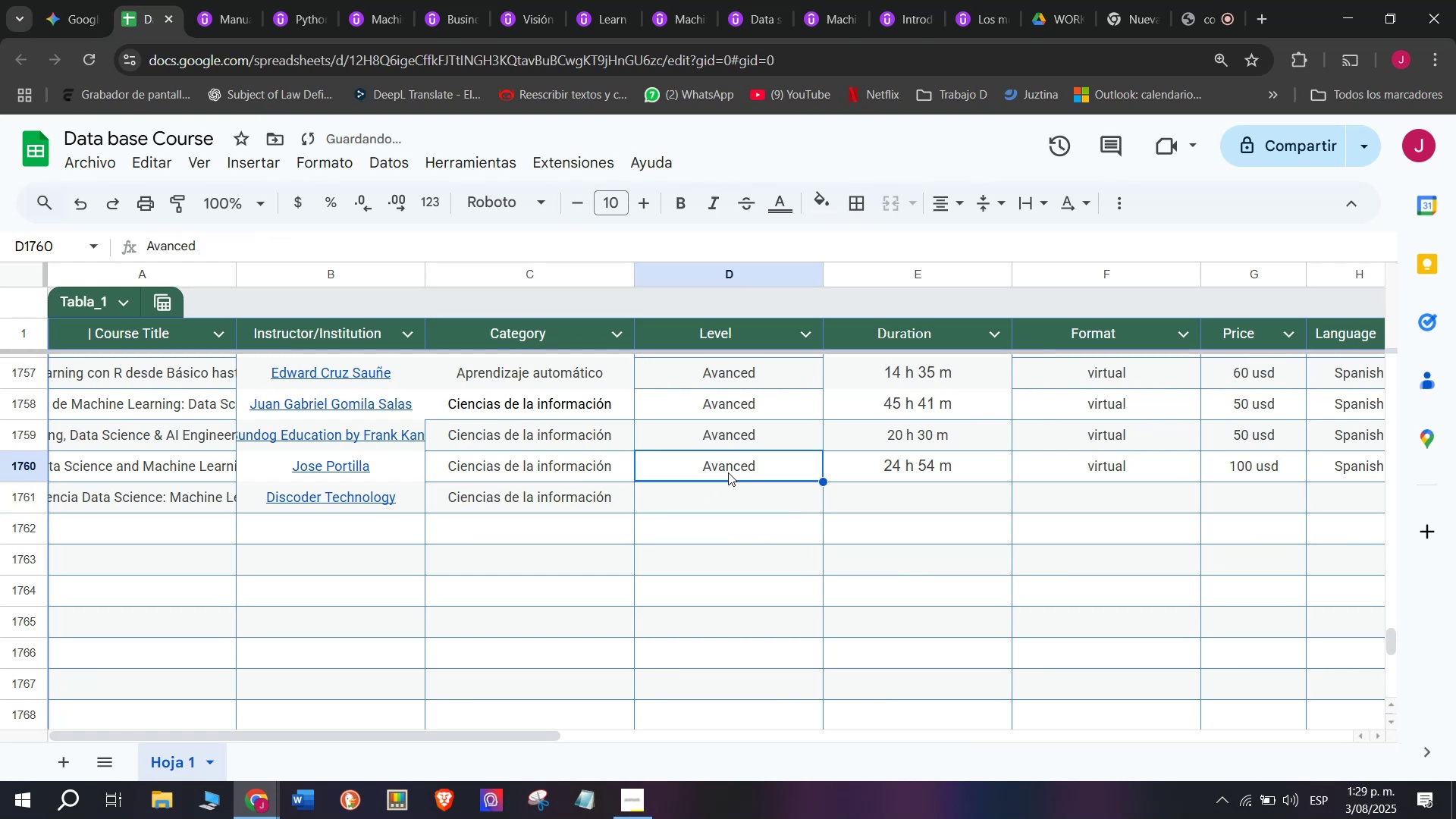 
key(Break)
 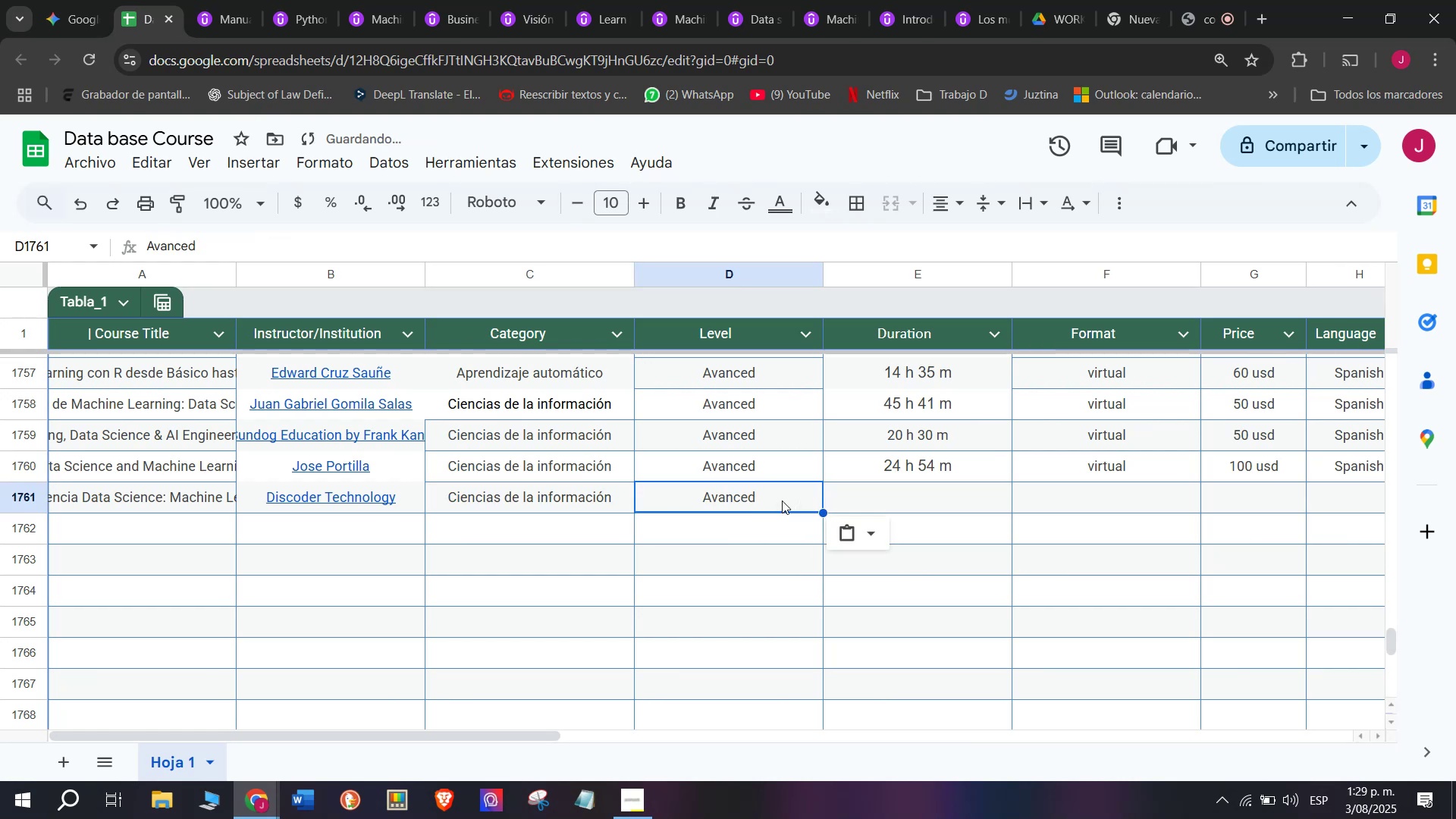 
key(Control+ControlLeft)
 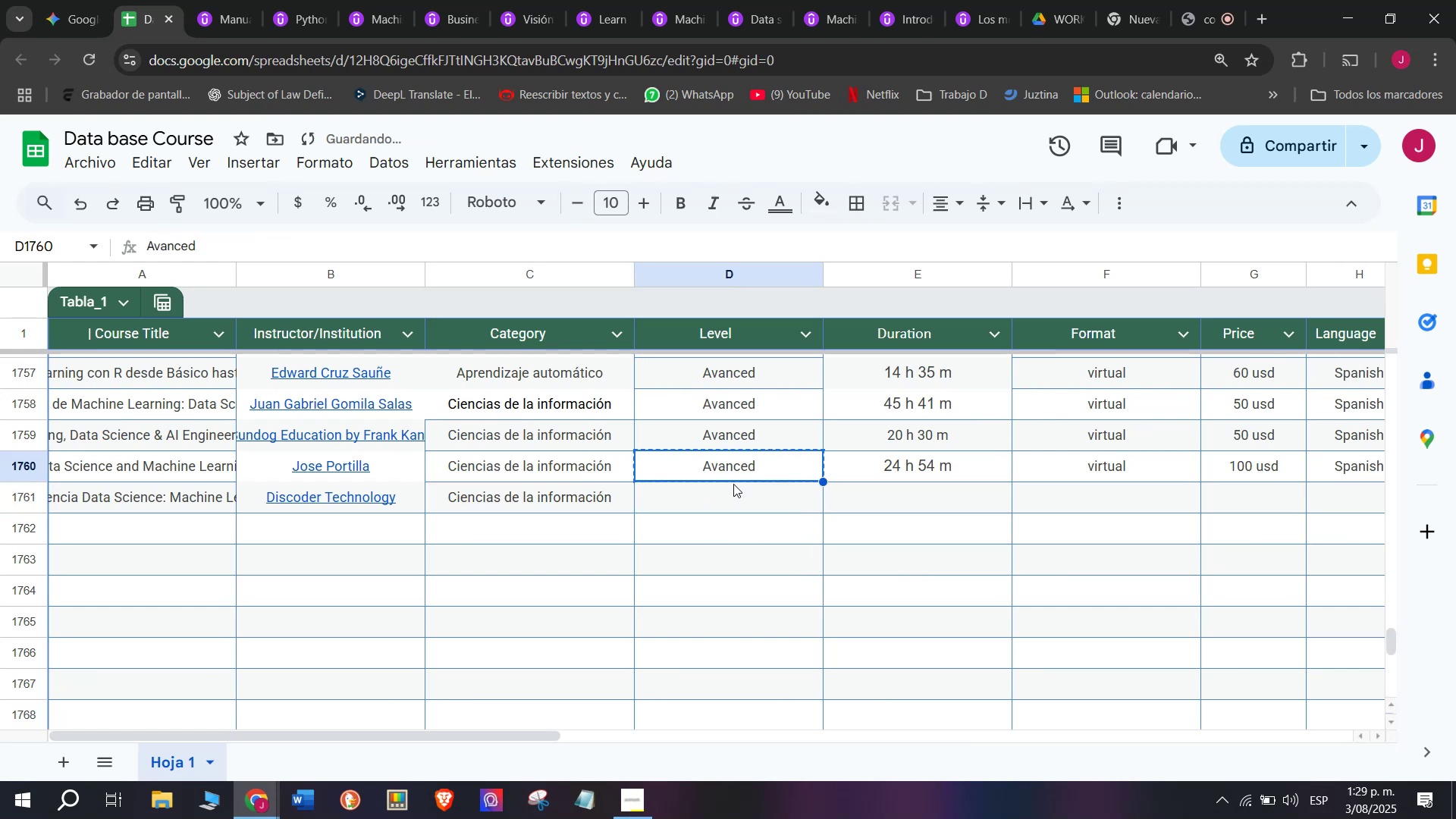 
key(Control+C)
 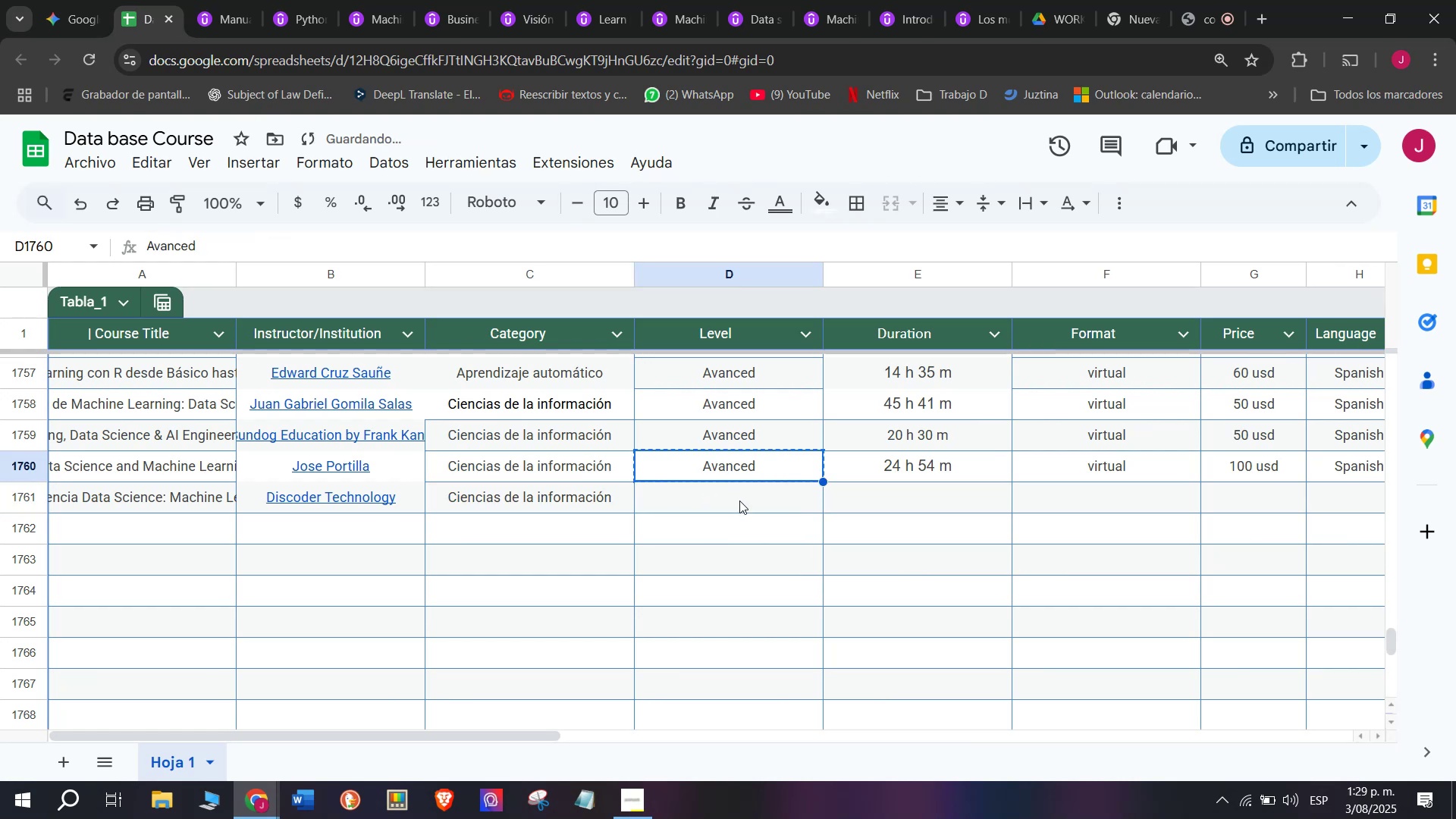 
triple_click([739, 500])
 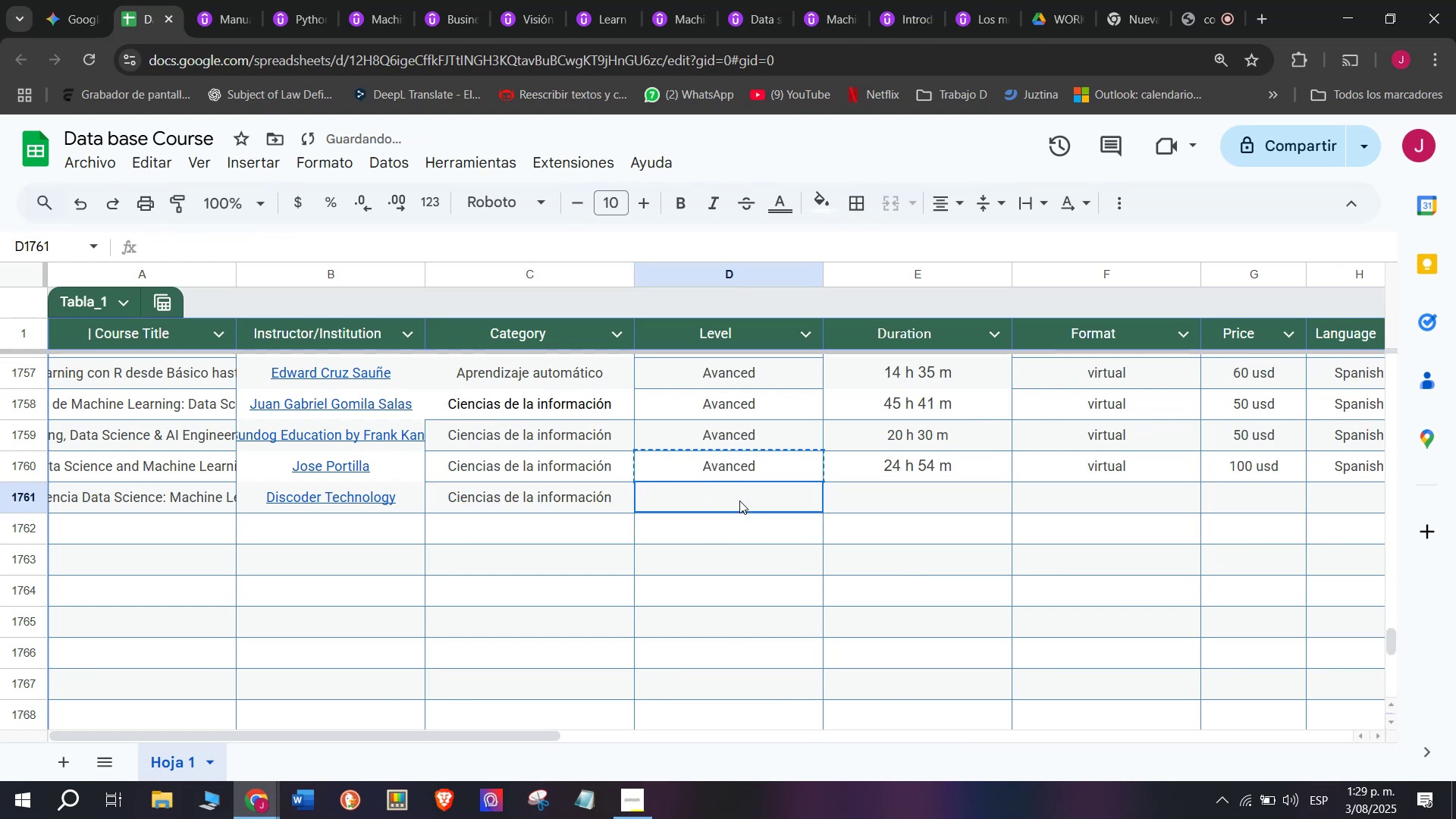 
key(Z)
 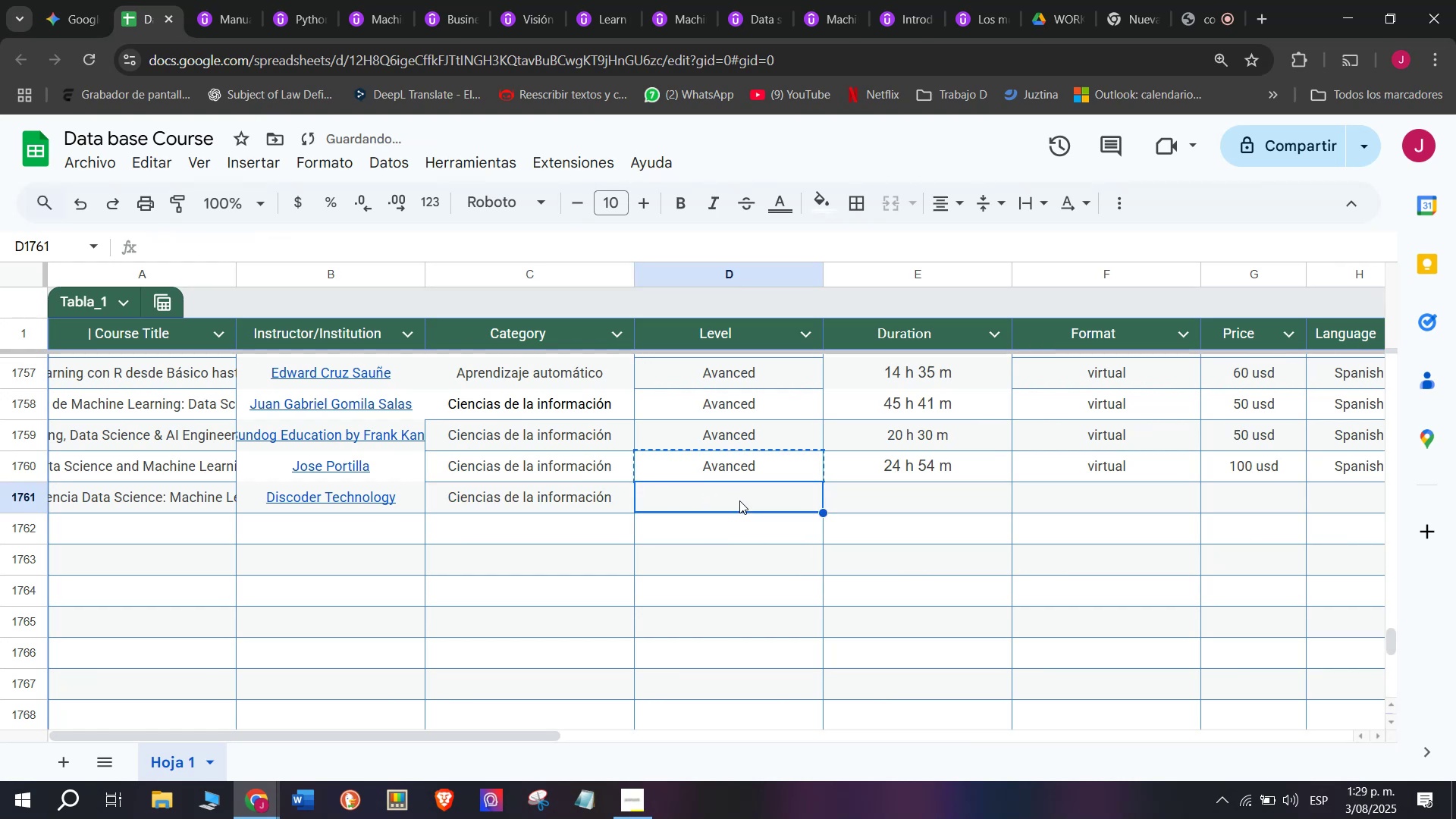 
key(Control+ControlLeft)
 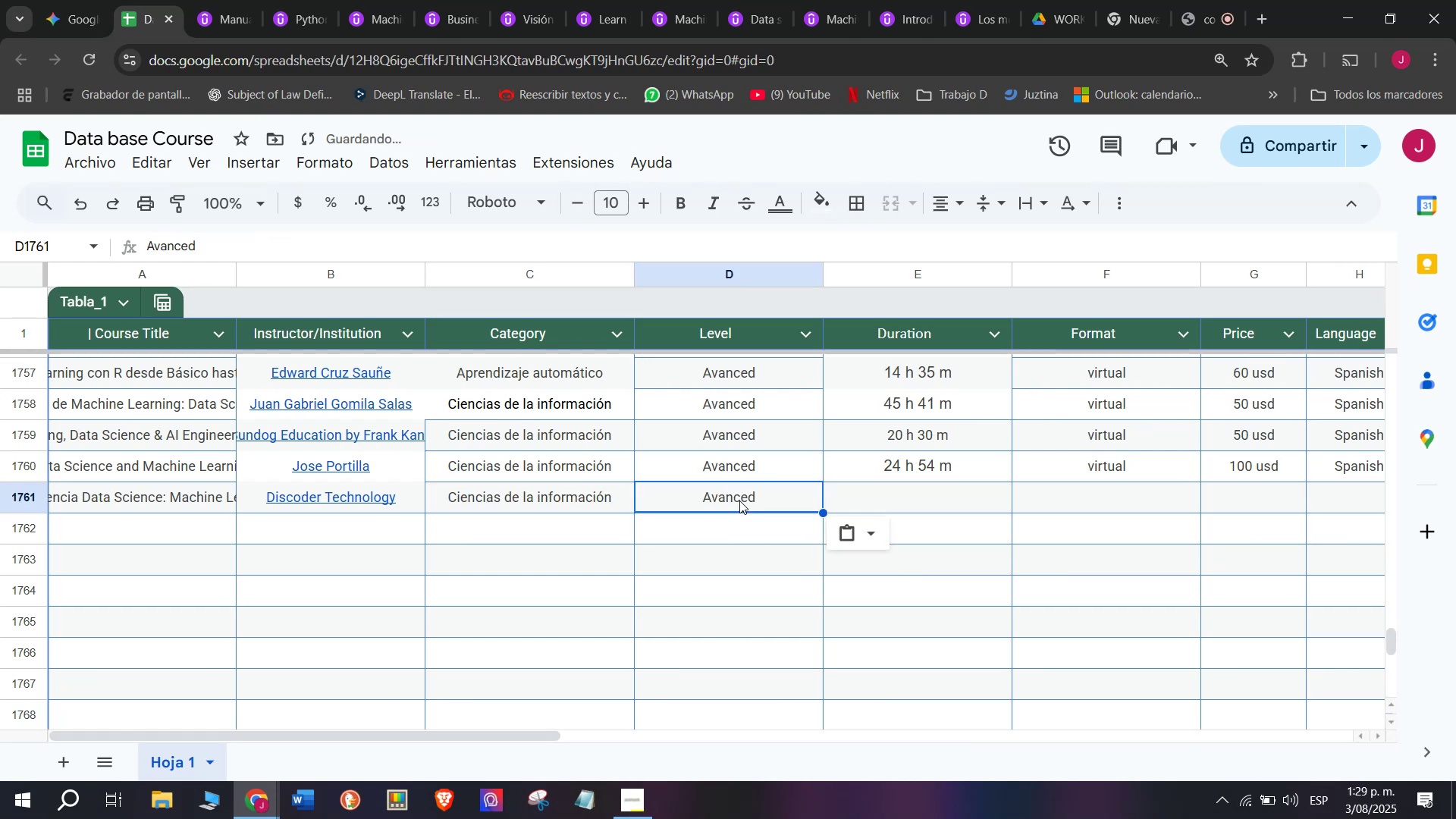 
key(Control+V)
 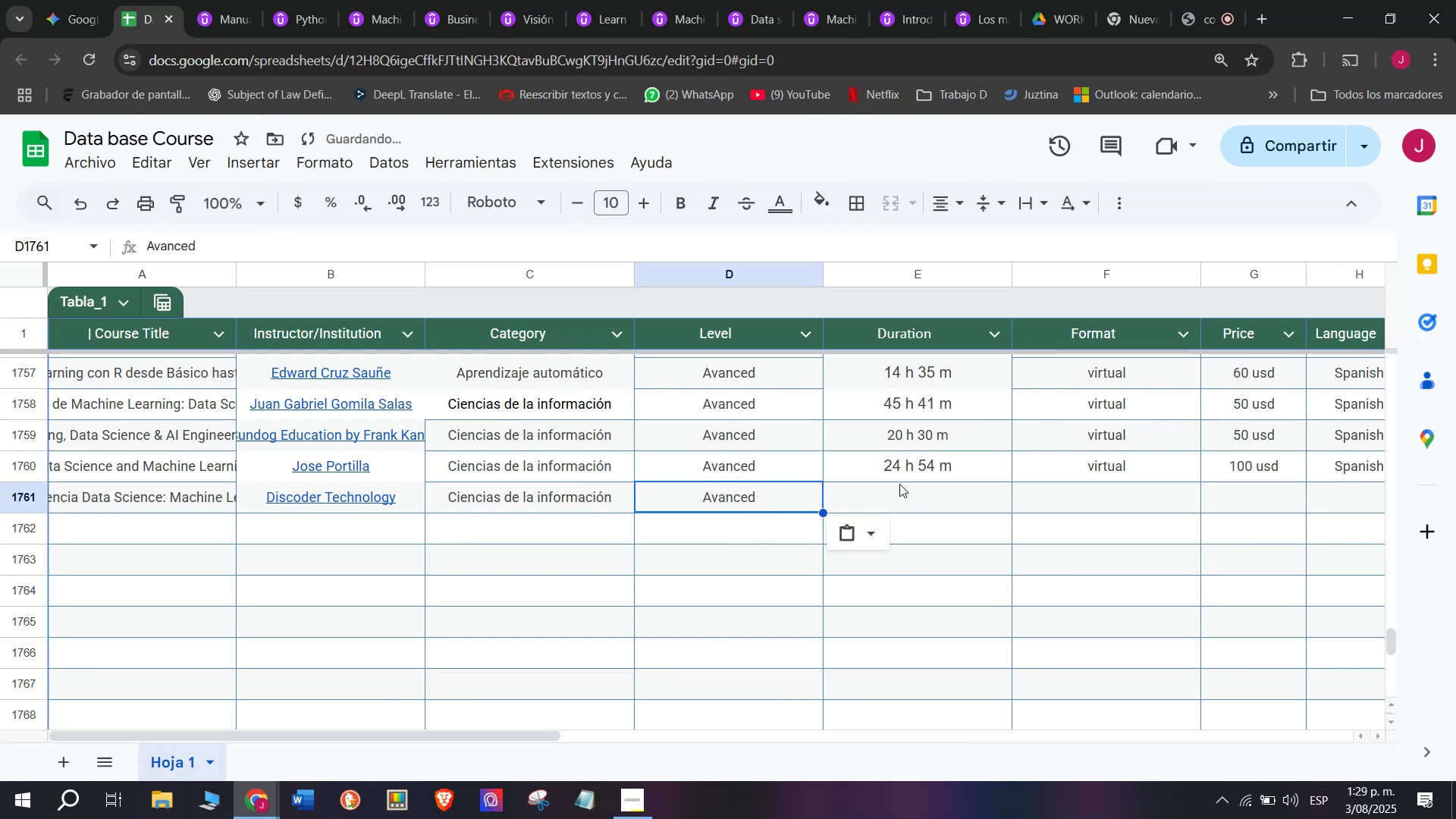 
left_click([930, 492])
 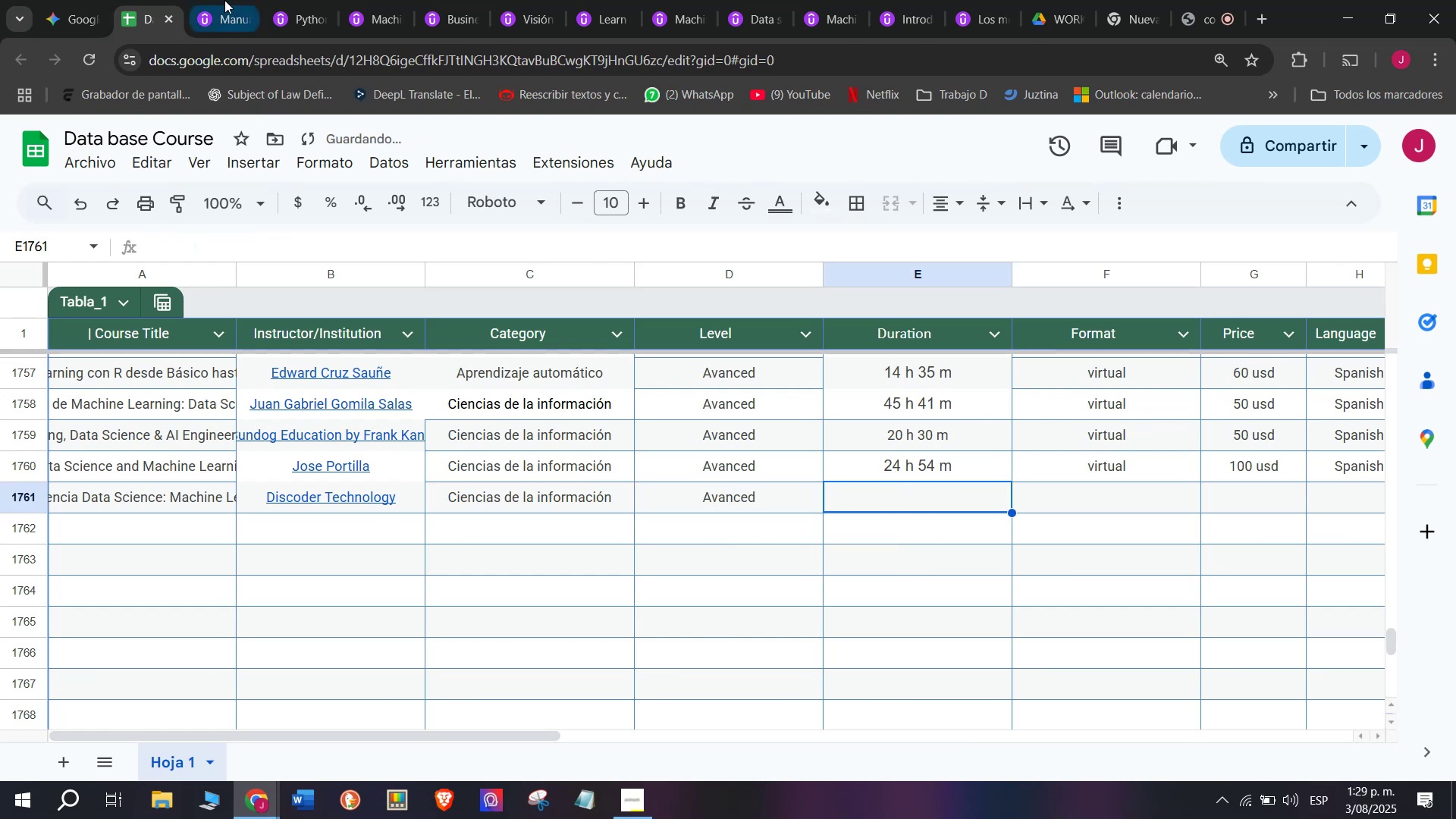 
left_click([224, 0])
 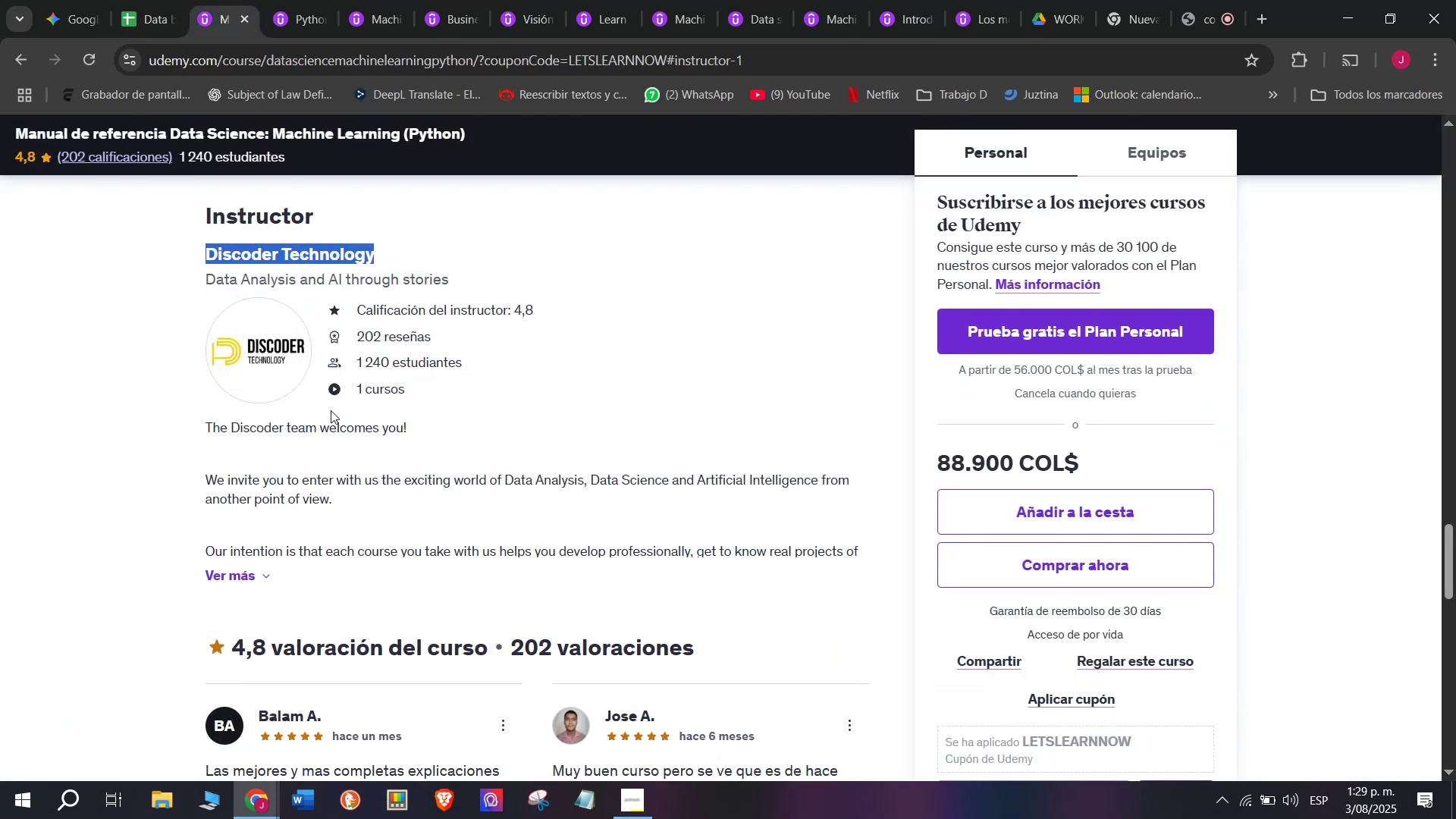 
scroll: coordinate [369, 510], scroll_direction: up, amount: 8.0
 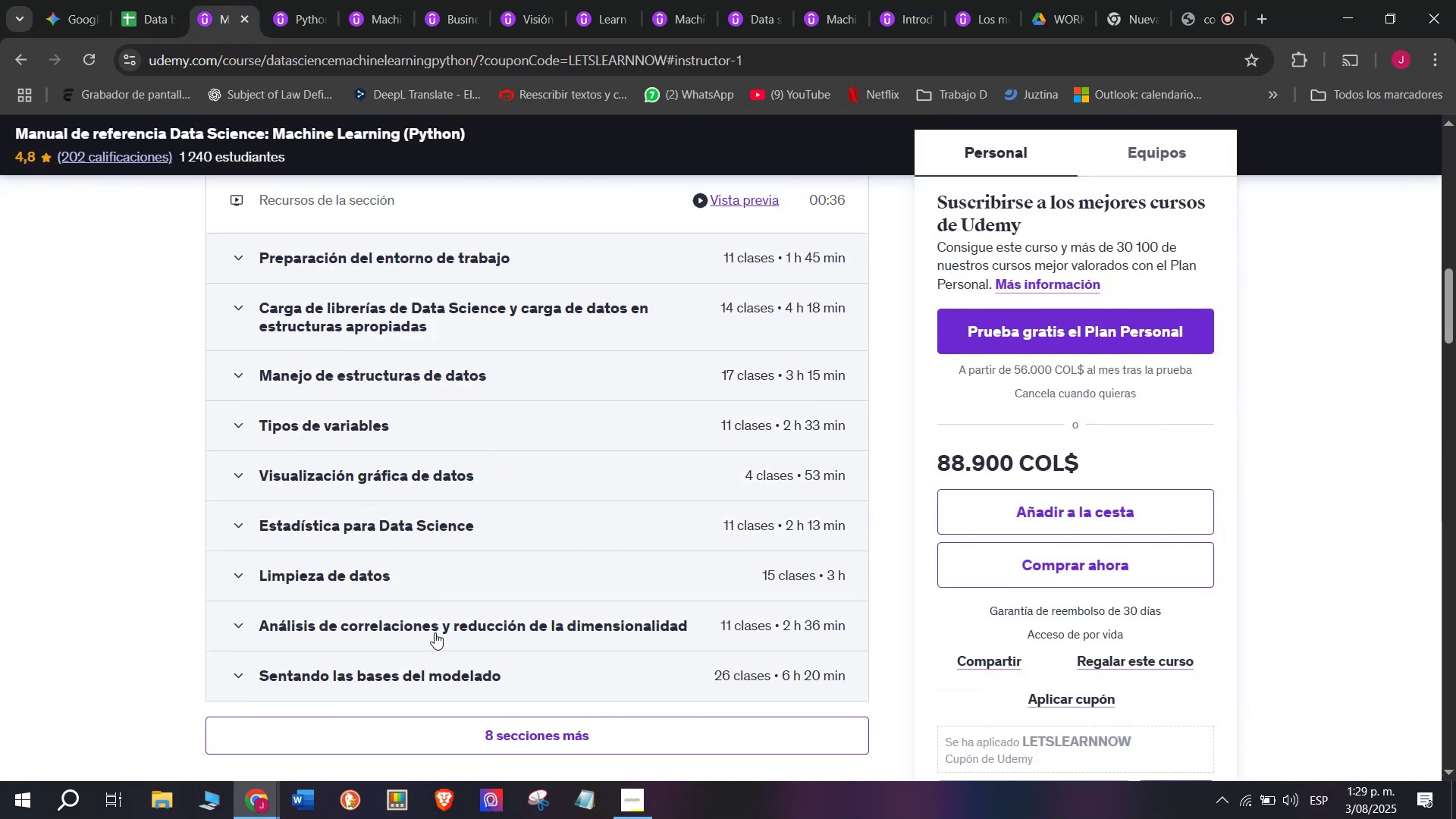 
wait(5.45)
 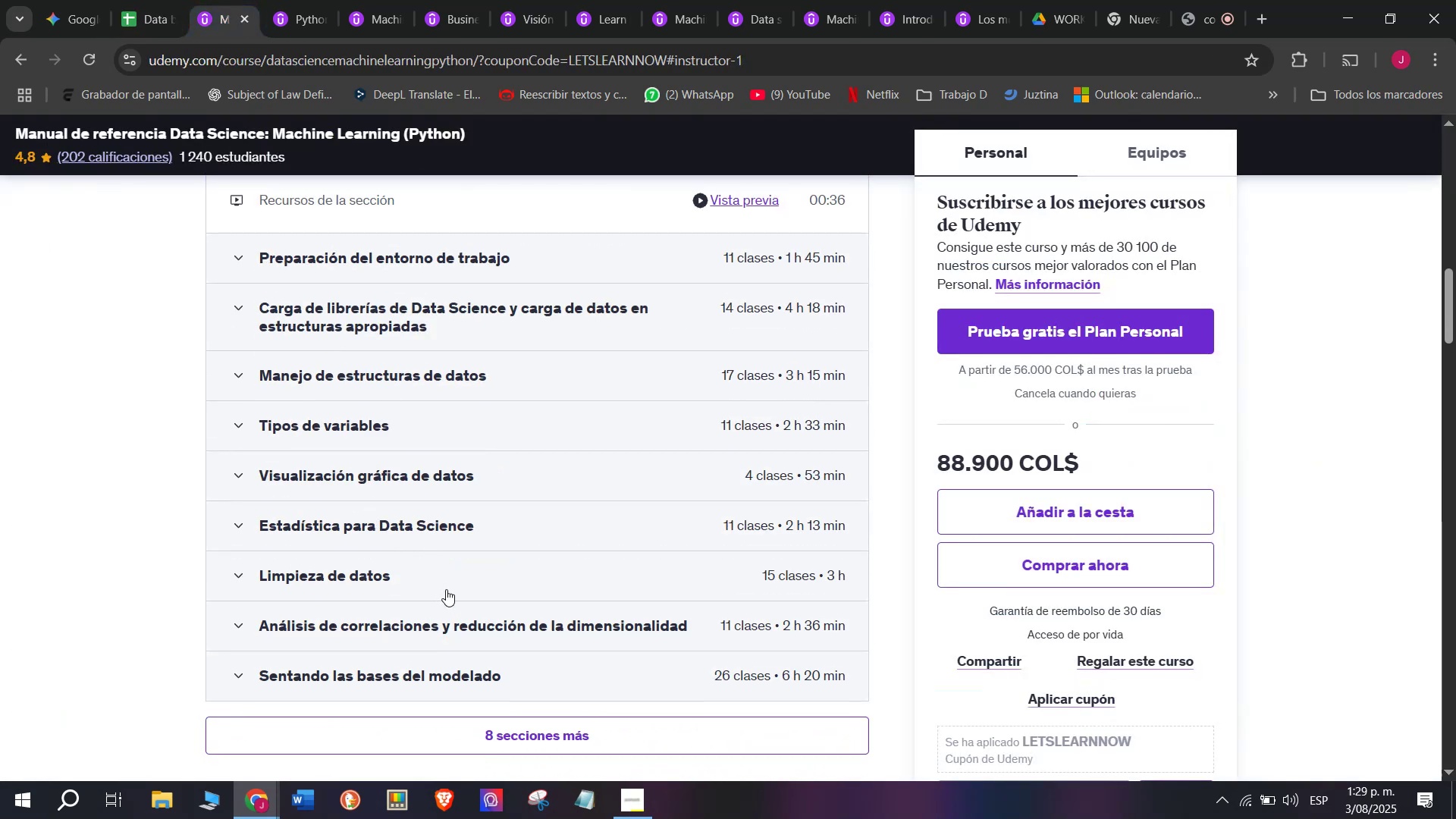 
scroll: coordinate [432, 644], scroll_direction: up, amount: 5.0
 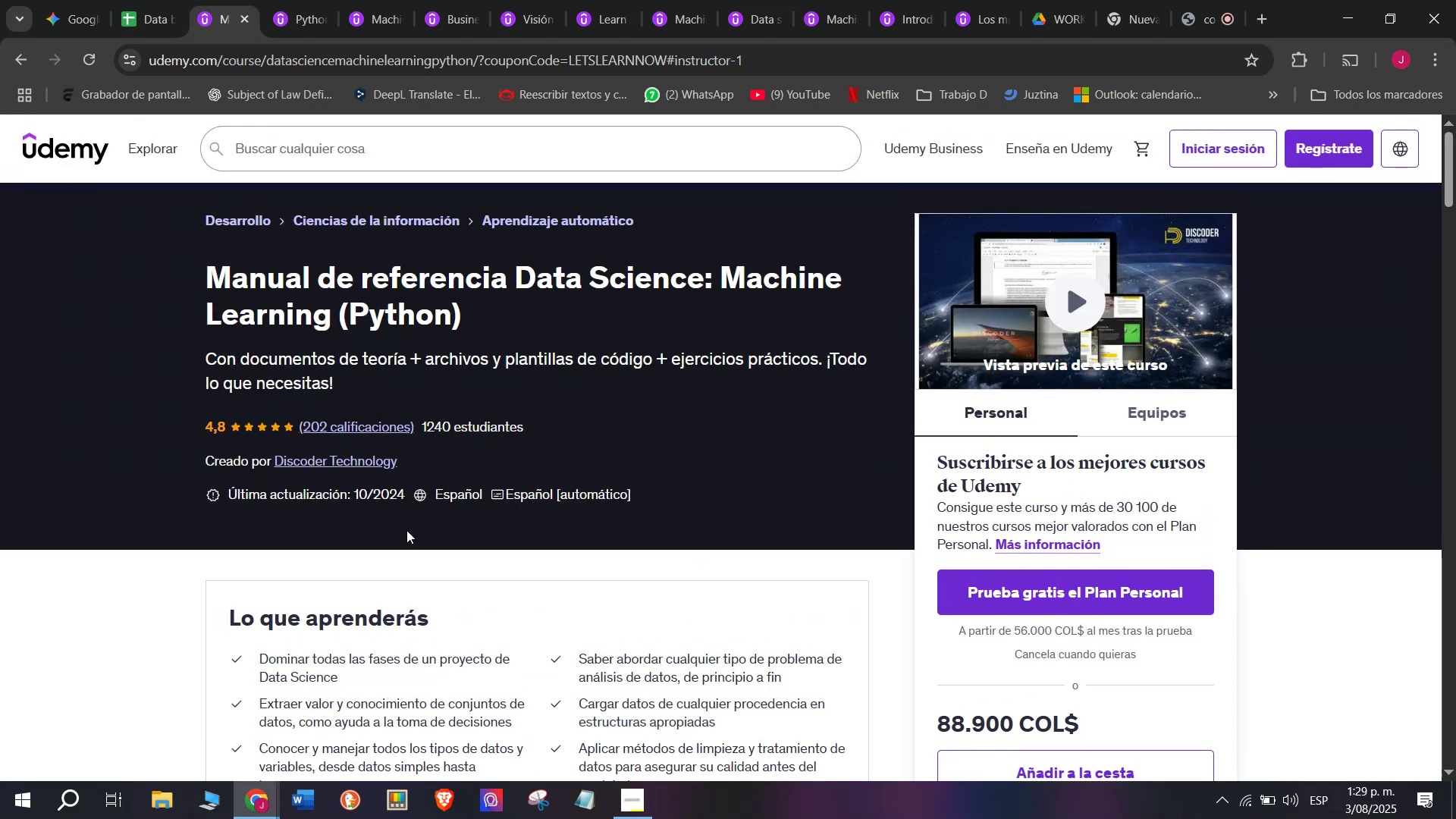 
wait(6.56)
 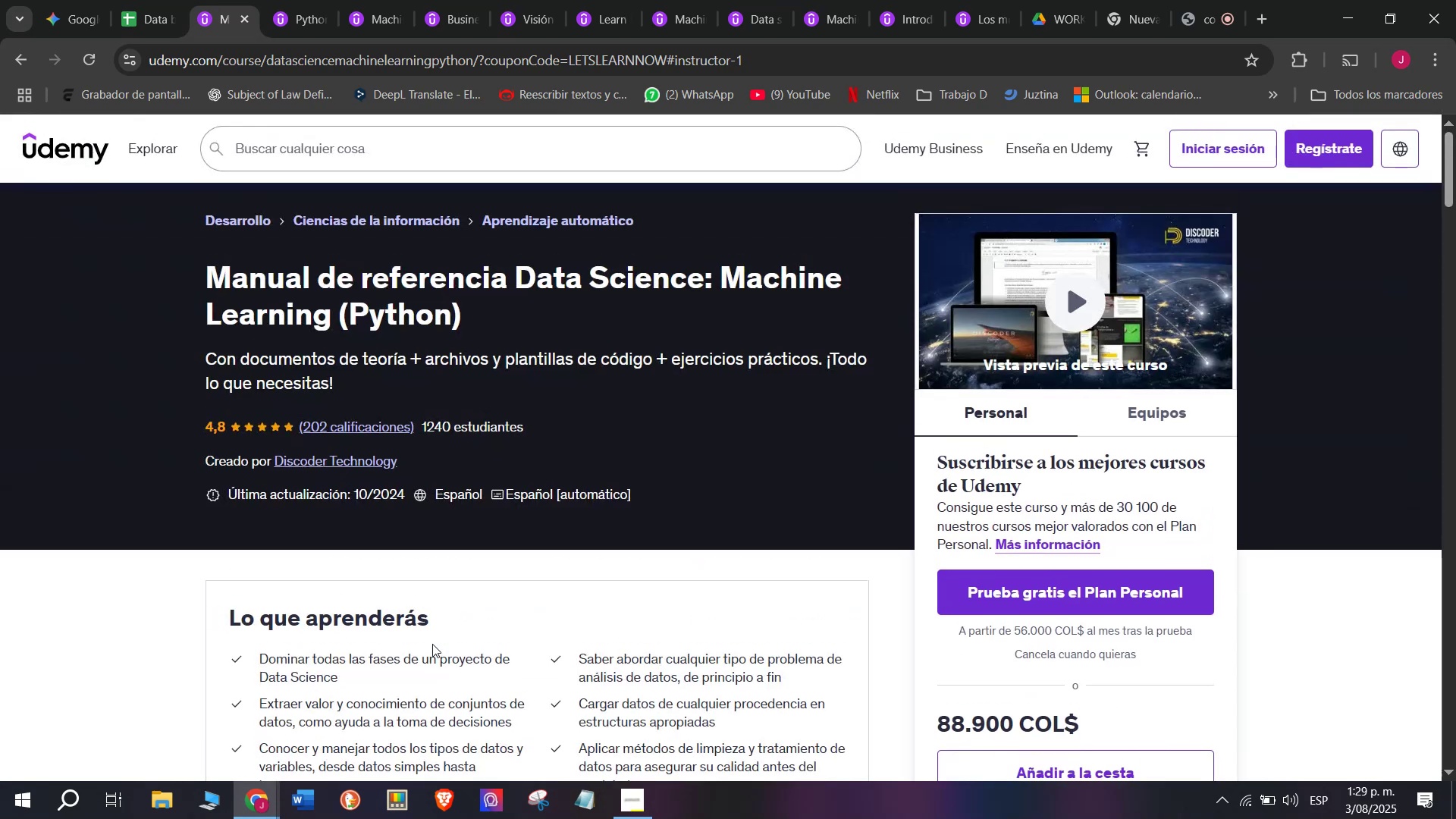 
left_click([146, 0])
 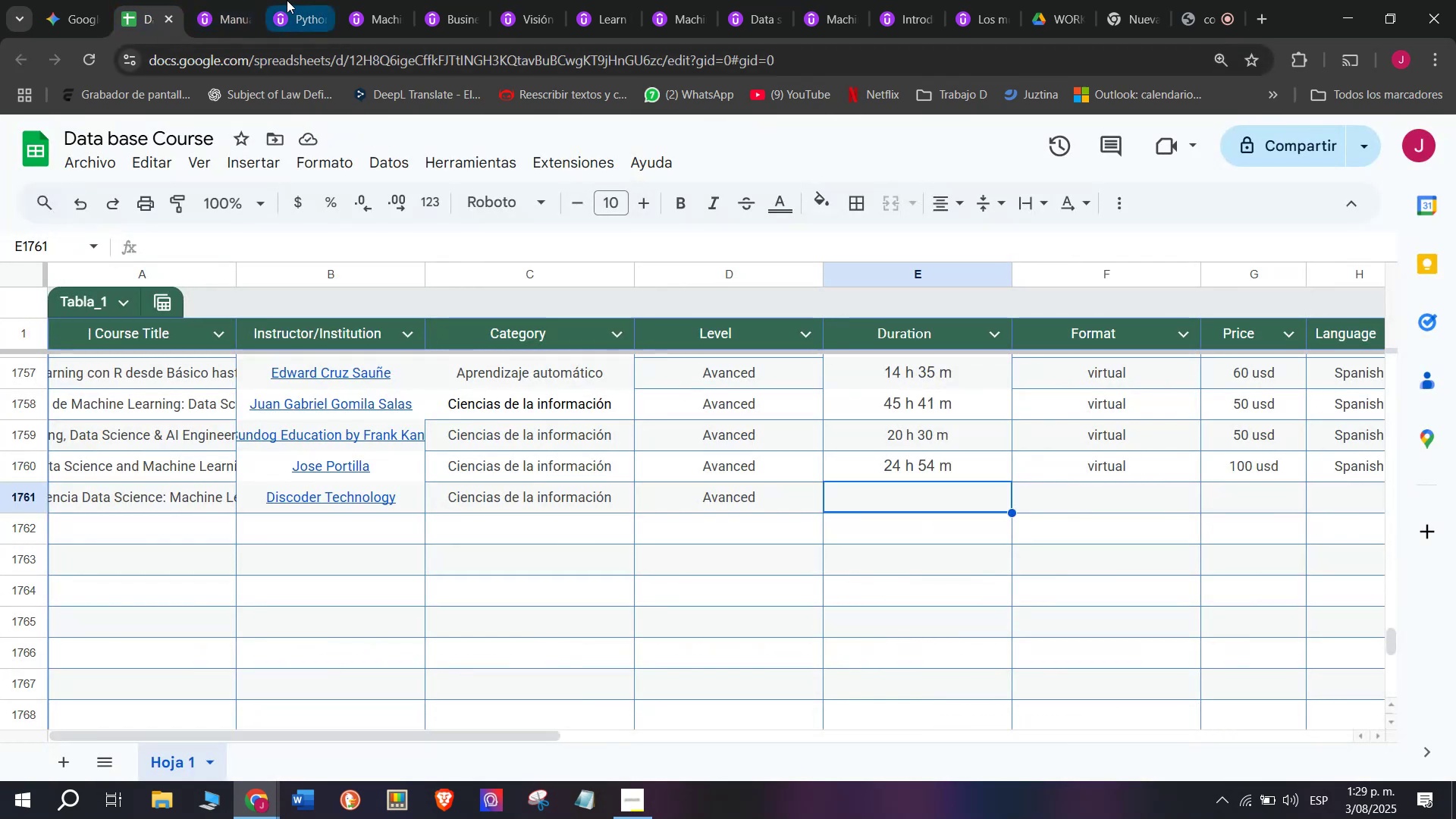 
left_click([226, 0])
 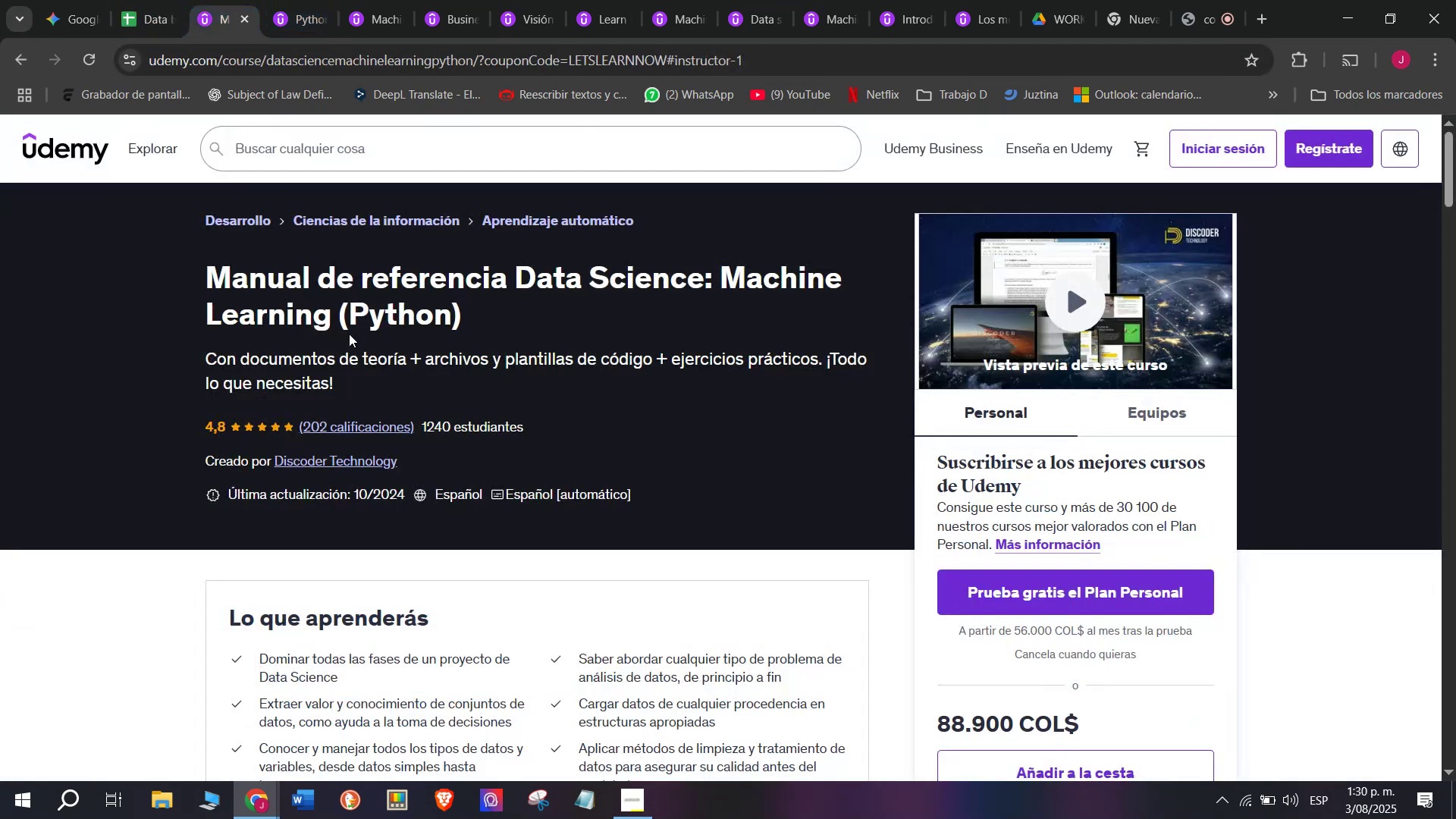 
scroll: coordinate [362, 400], scroll_direction: down, amount: 3.0
 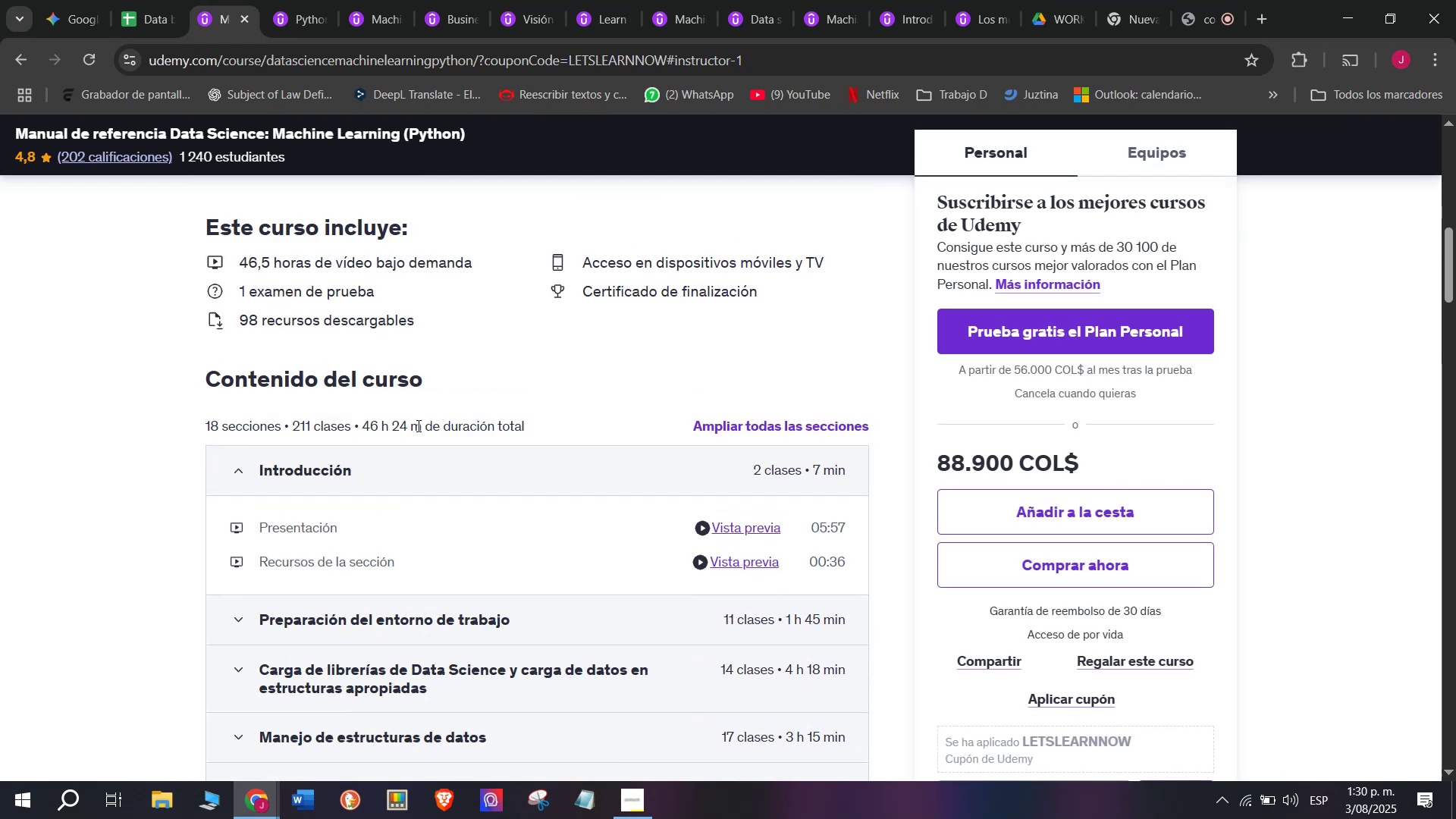 
left_click_drag(start_coordinate=[419, 425], to_coordinate=[361, 419])
 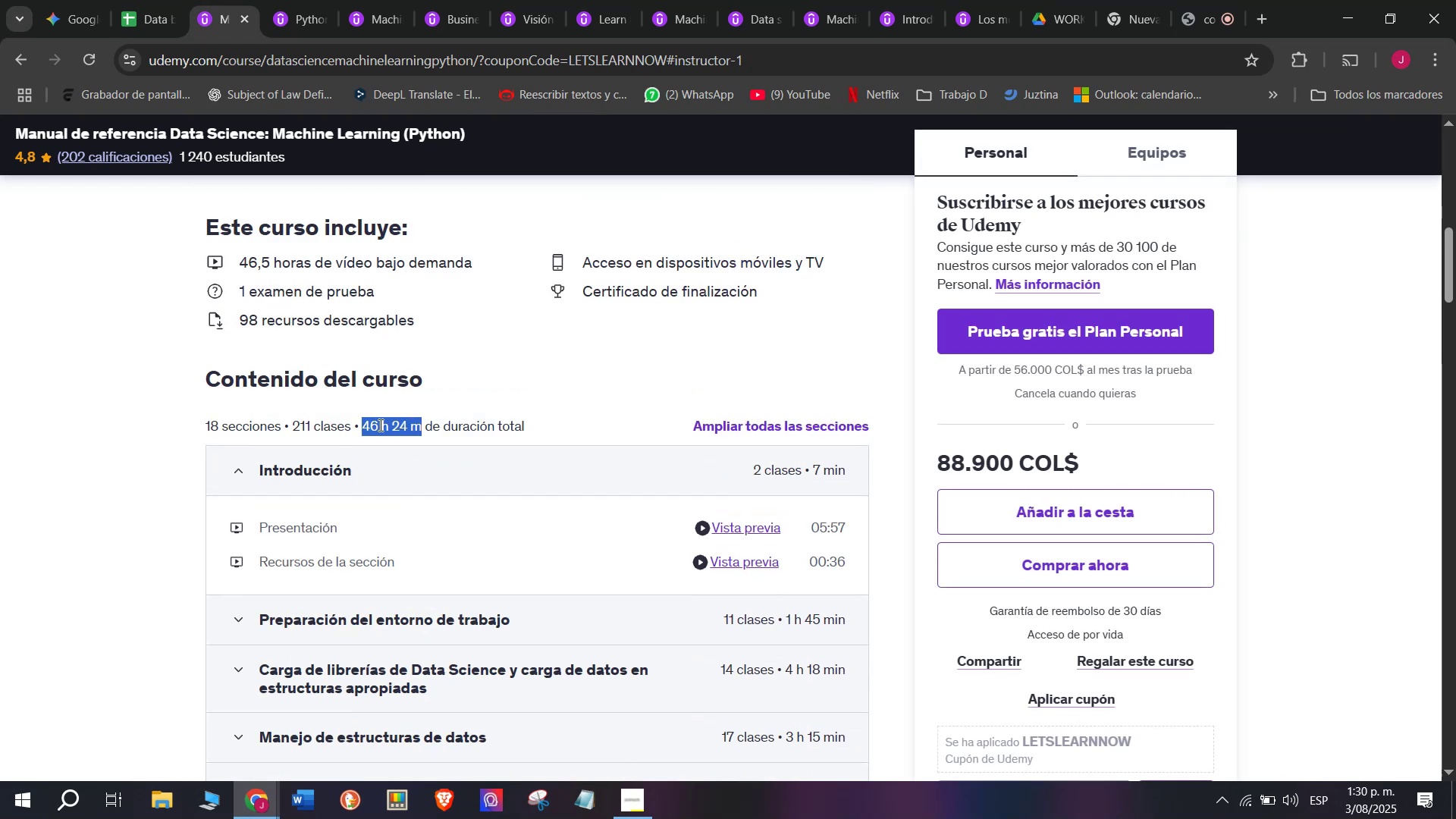 
right_click([379, 425])
 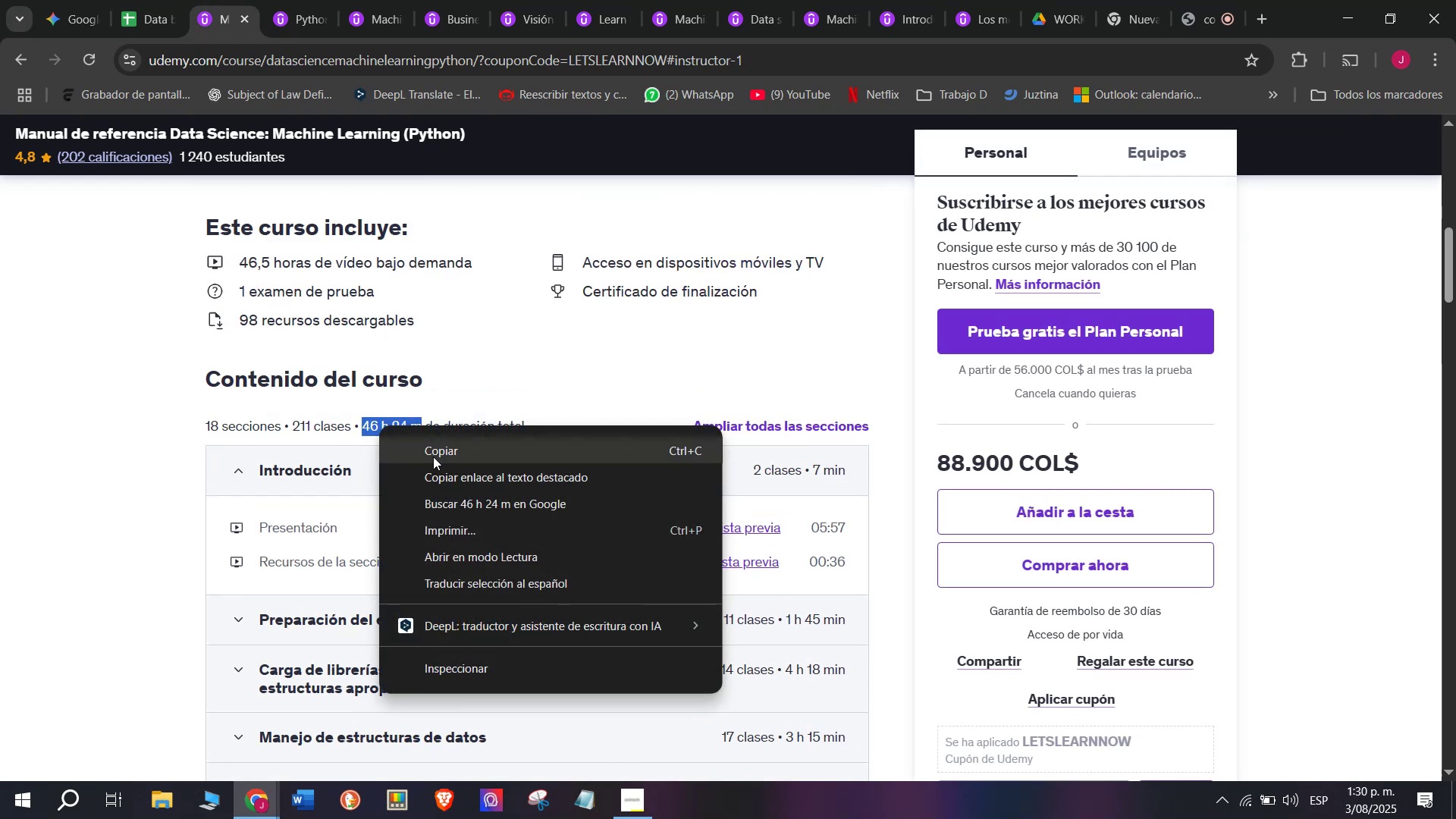 
left_click([434, 455])
 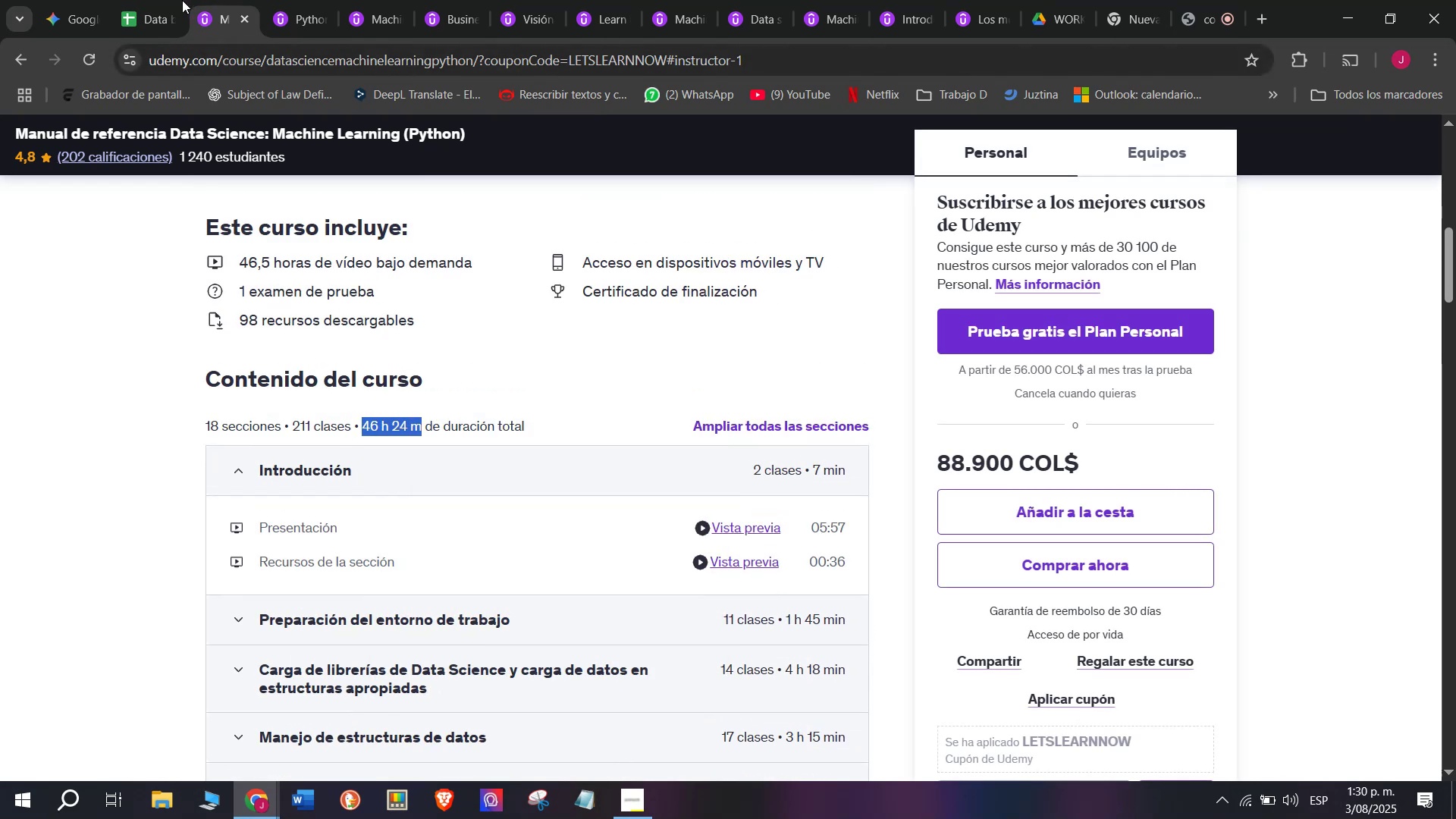 
left_click([173, 0])
 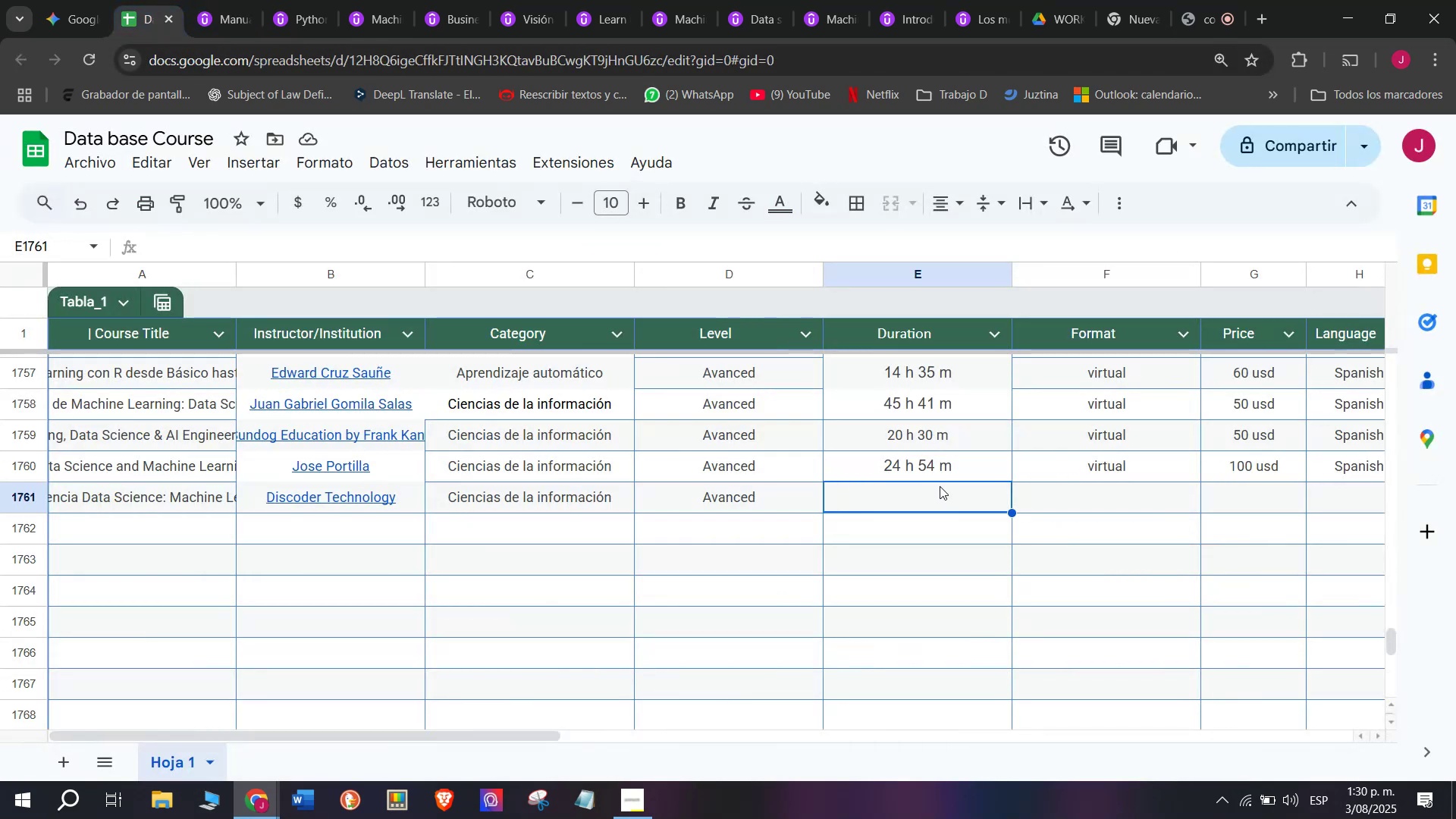 
right_click([940, 498])
 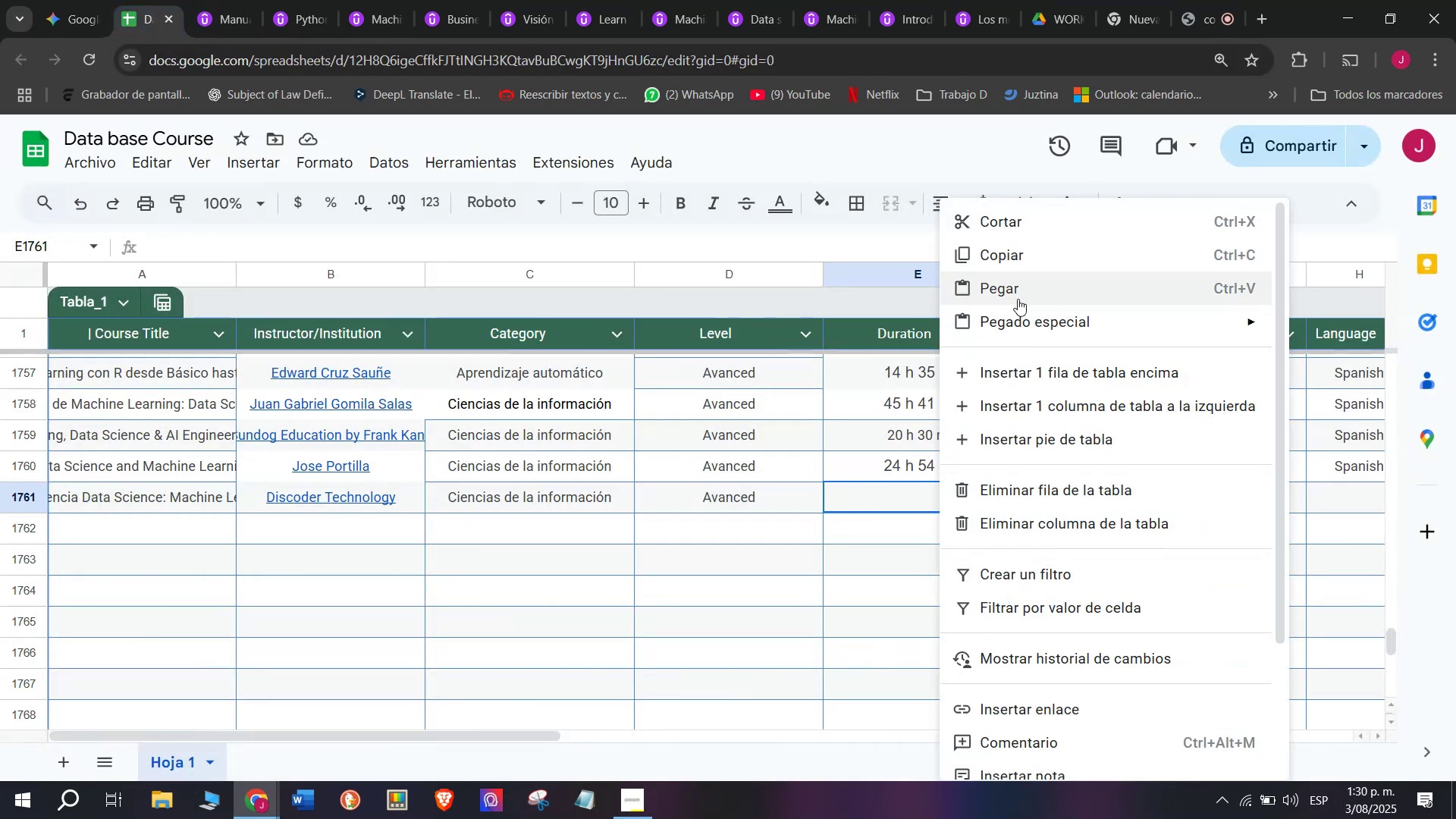 
left_click([1019, 290])
 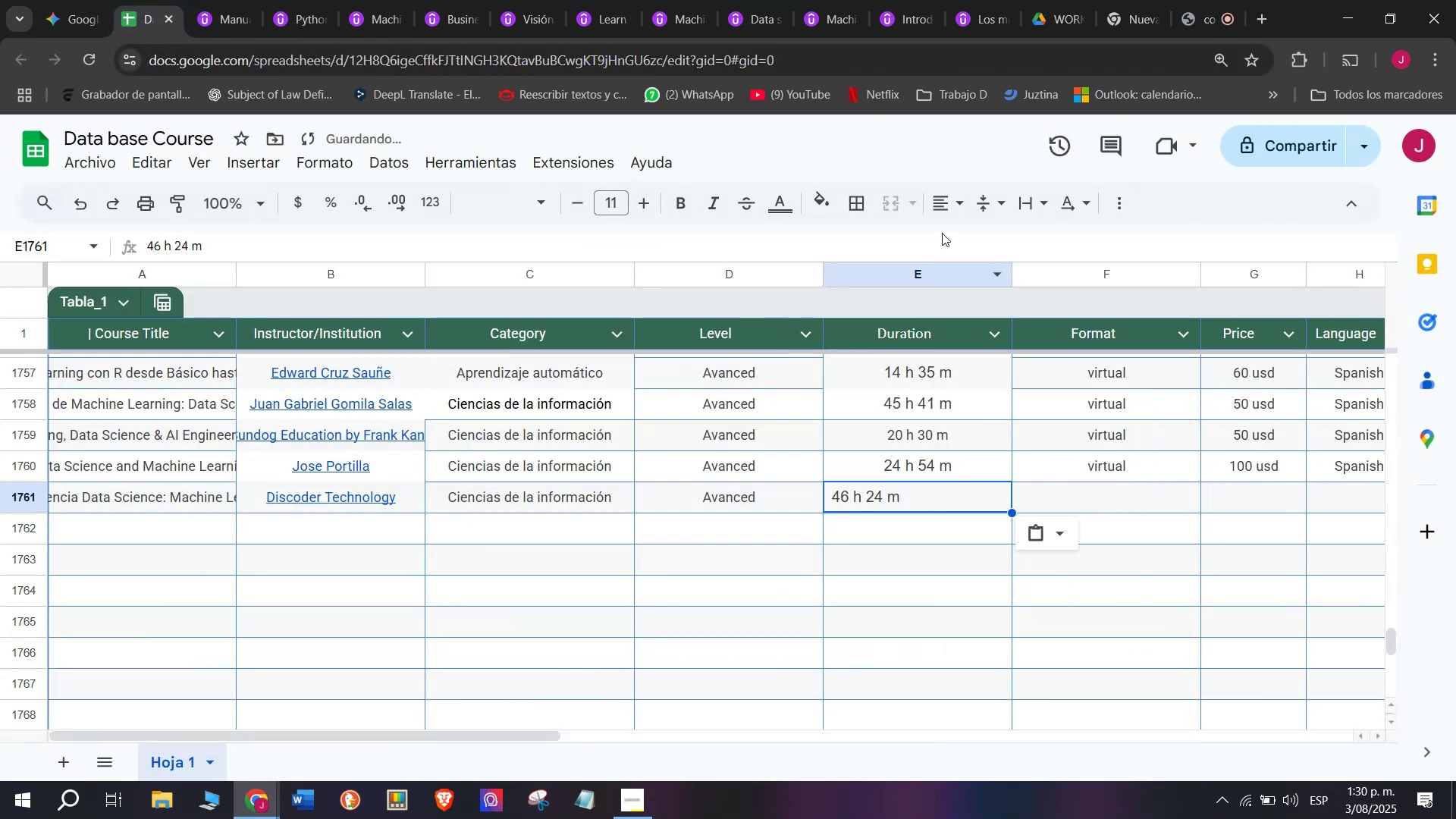 
left_click([933, 192])
 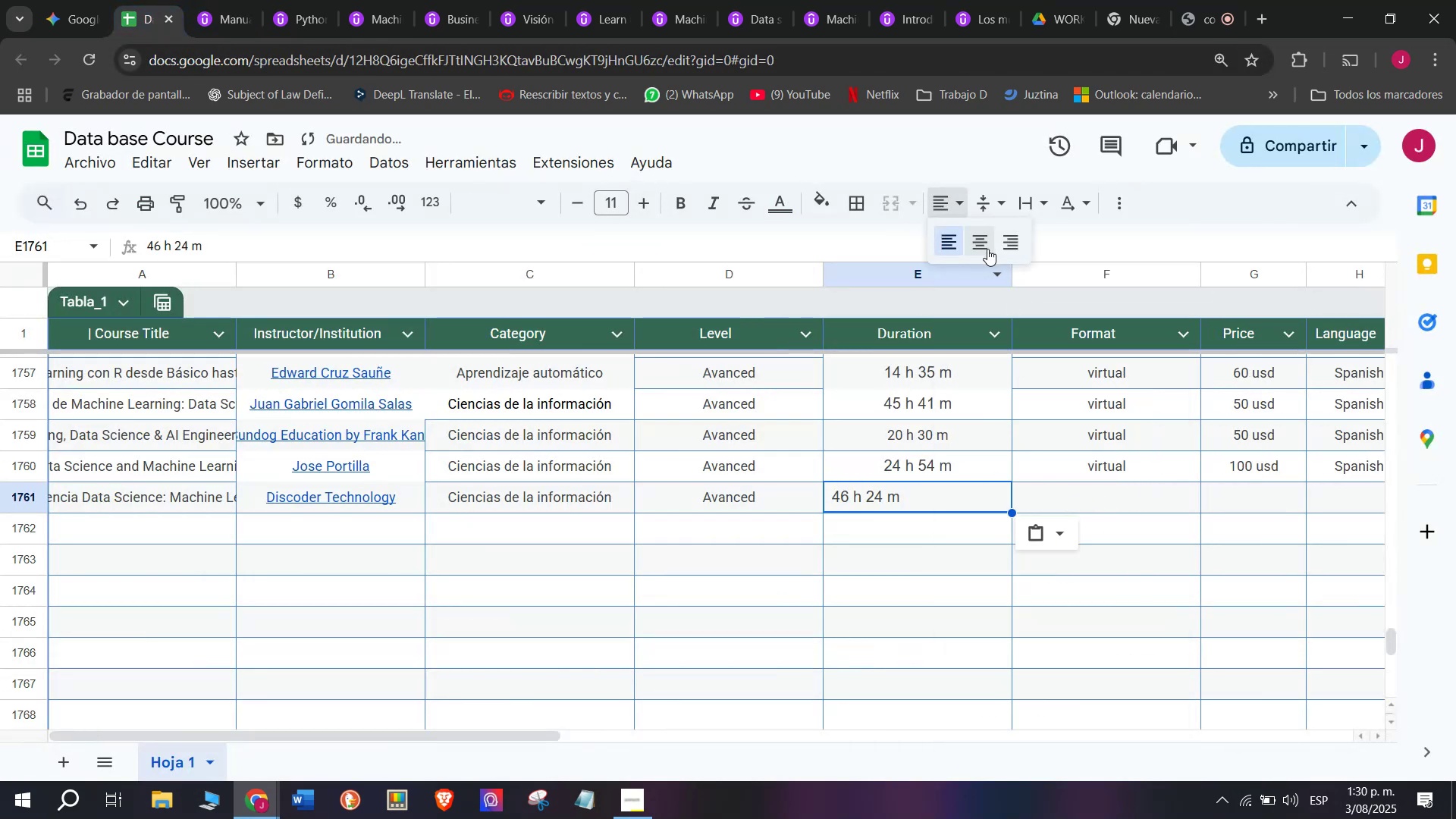 
left_click([987, 249])
 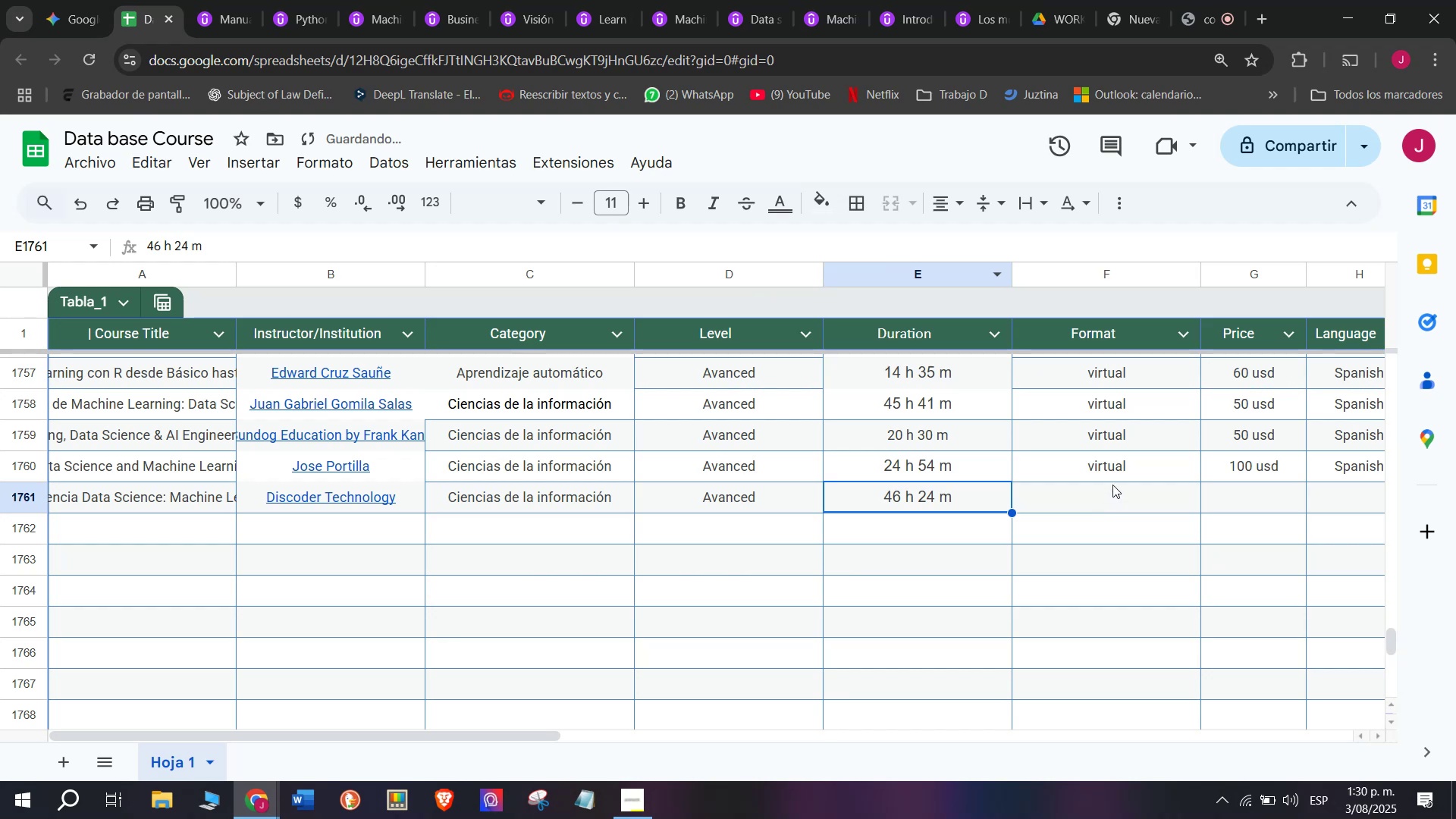 
left_click([1112, 482])
 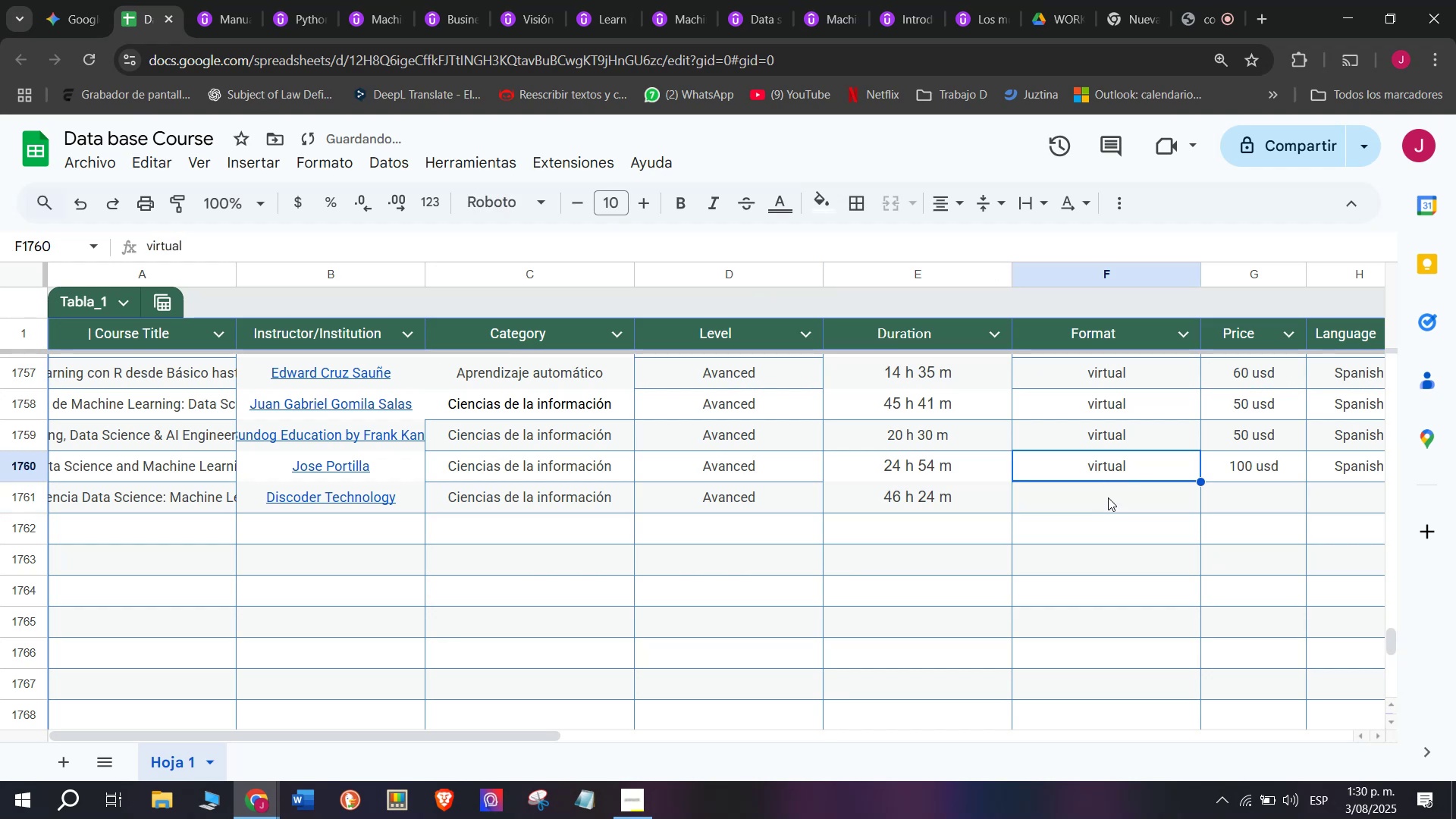 
key(Control+ControlLeft)
 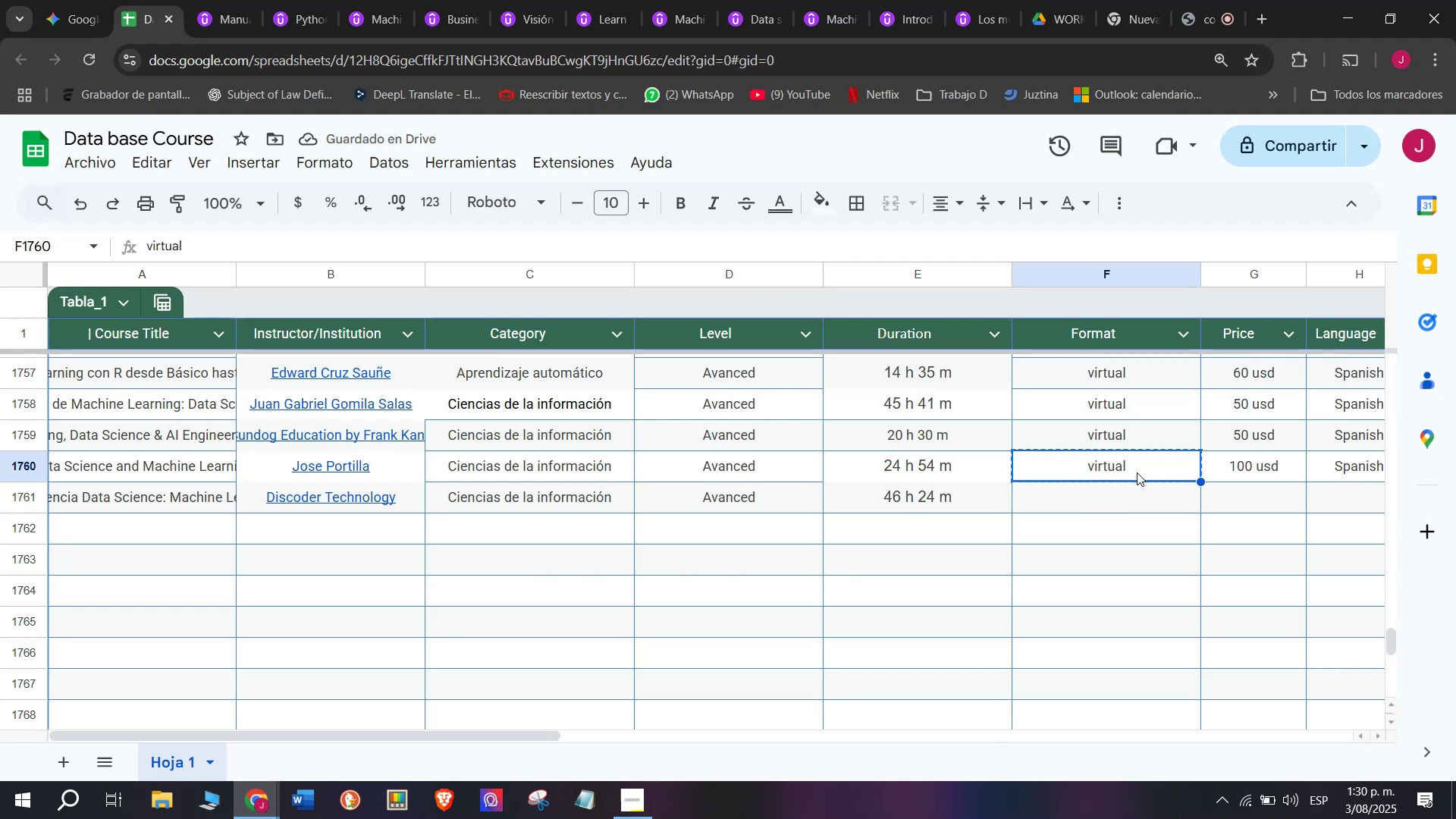 
key(Break)
 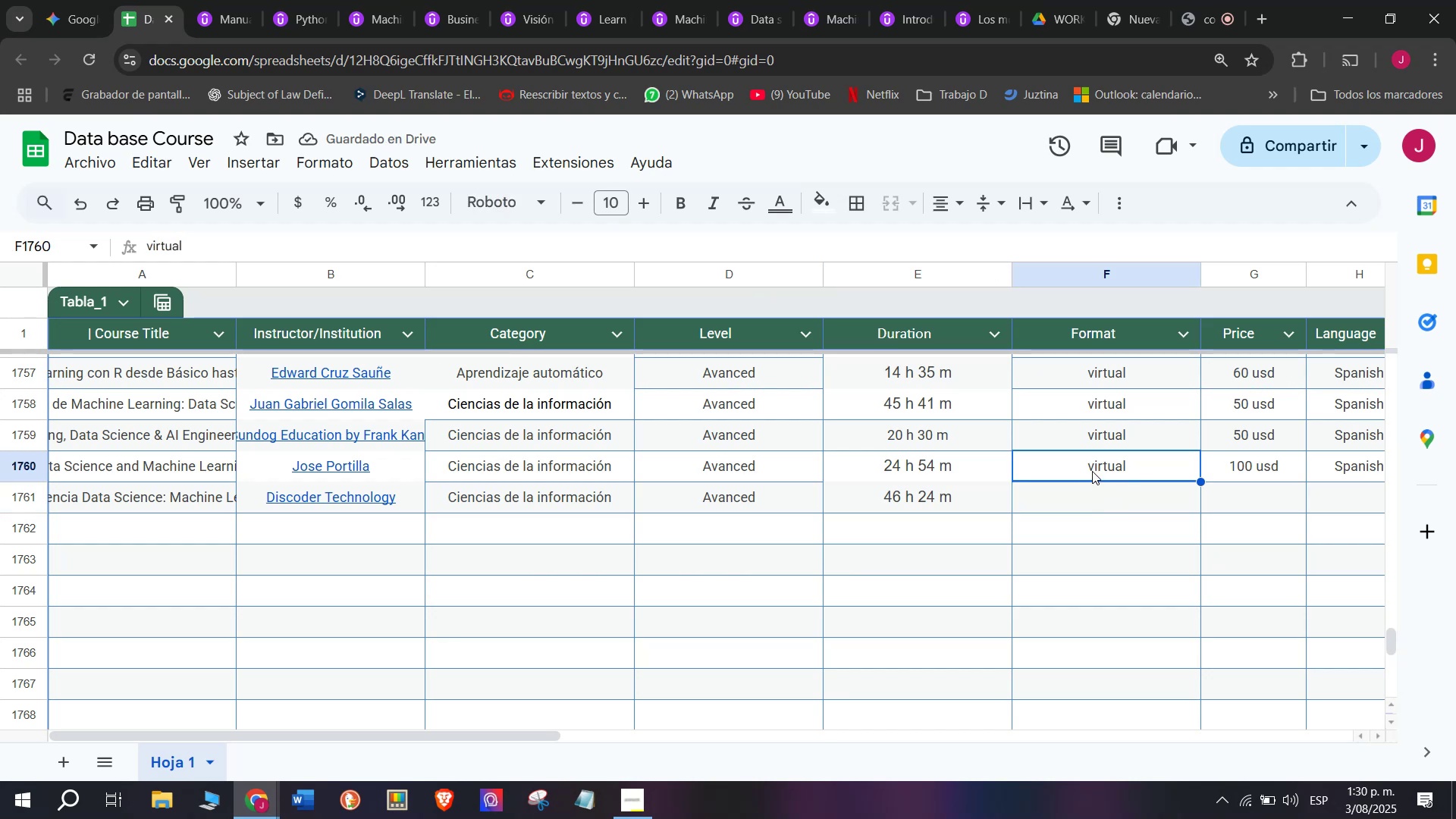 
key(Control+C)
 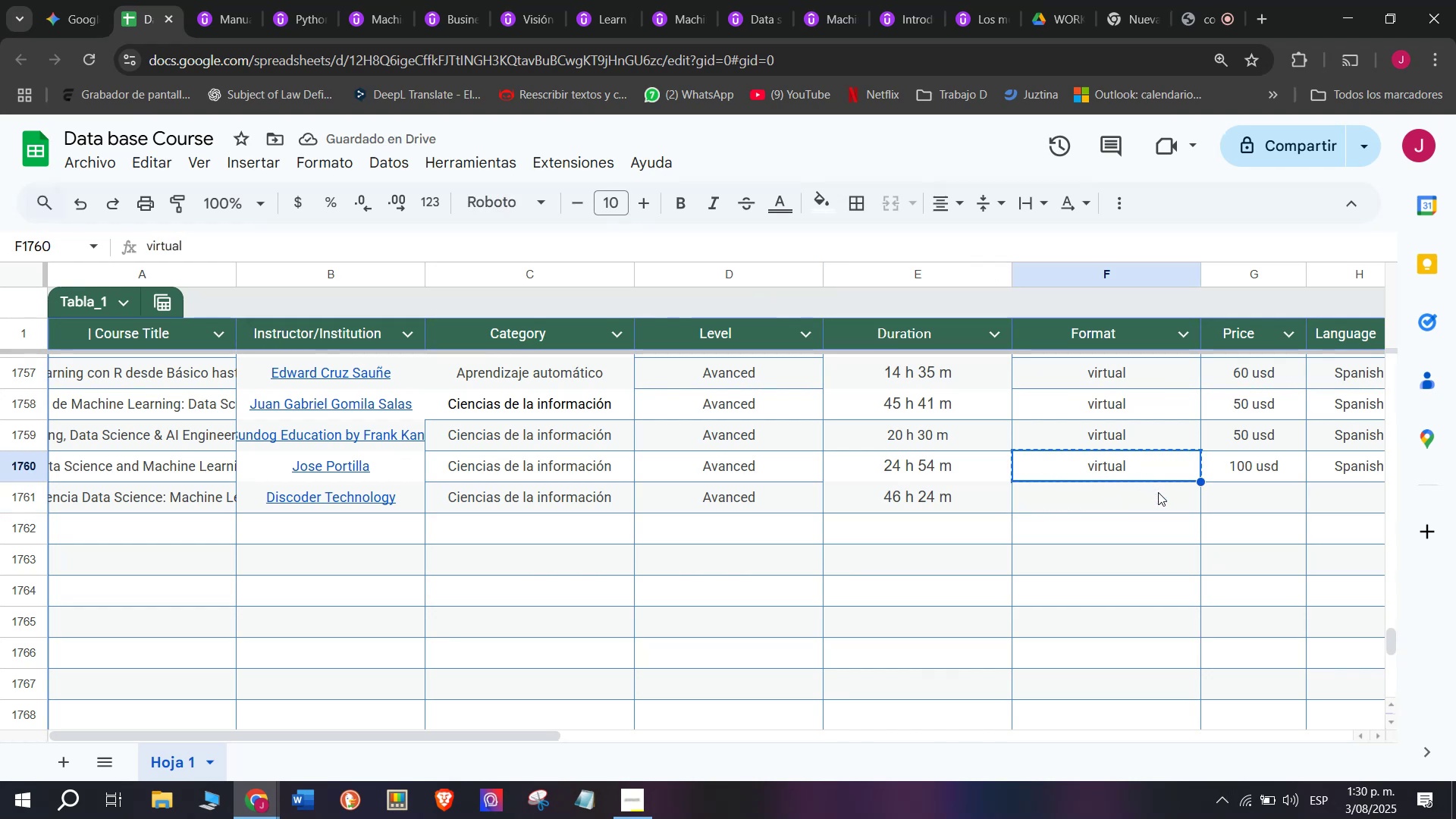 
left_click([1164, 500])
 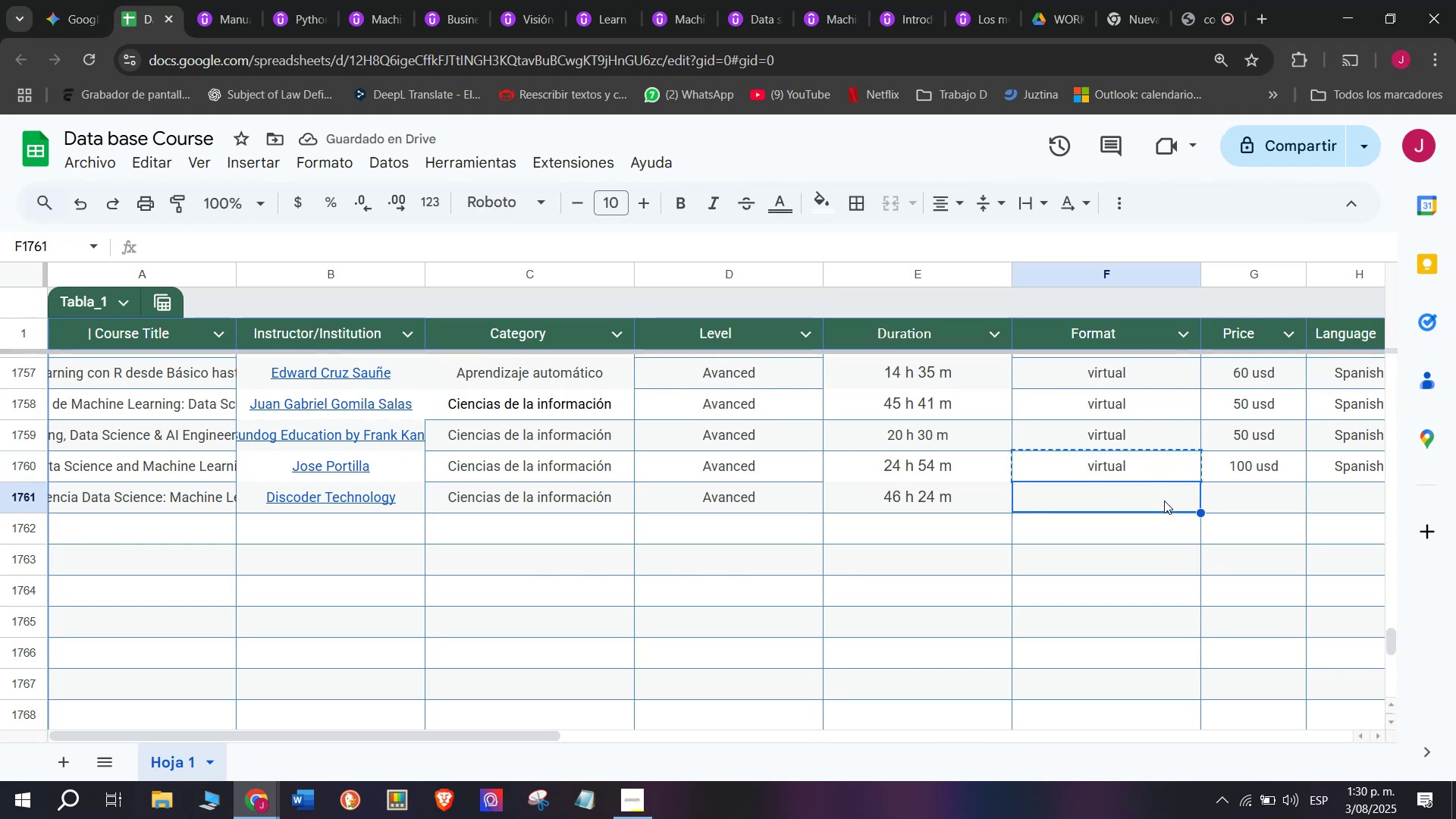 
key(Control+ControlLeft)
 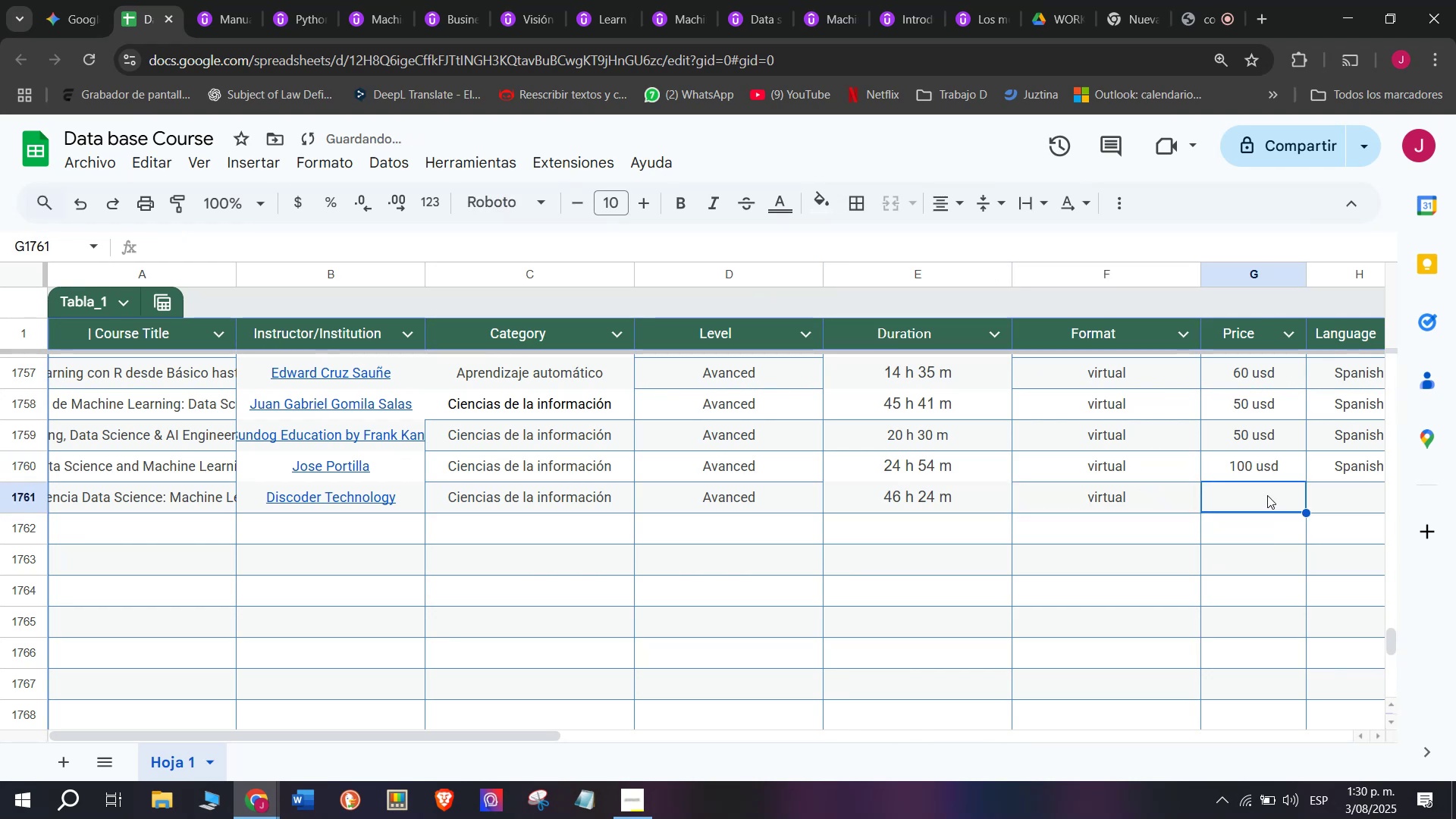 
key(Z)
 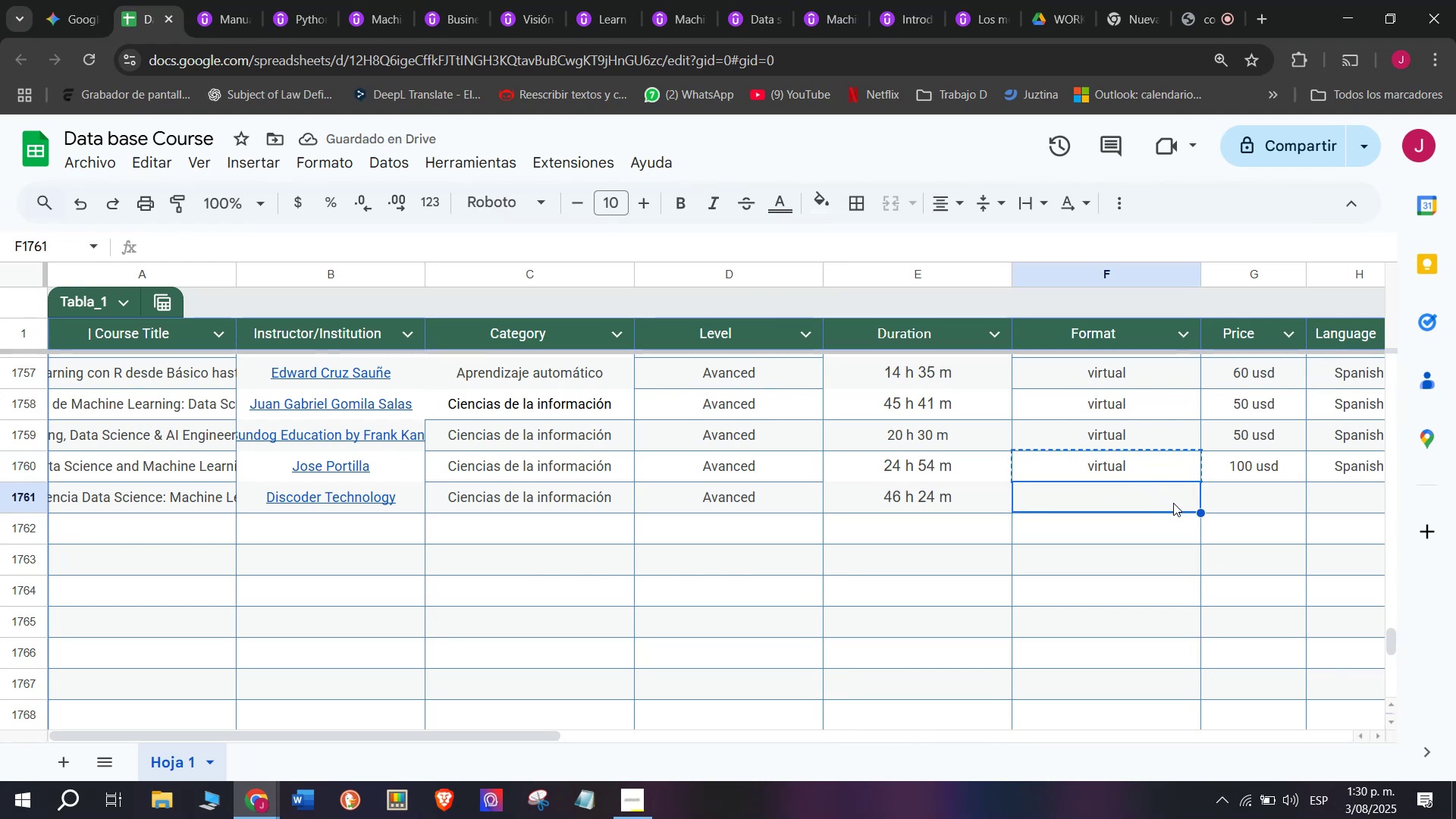 
key(Control+V)
 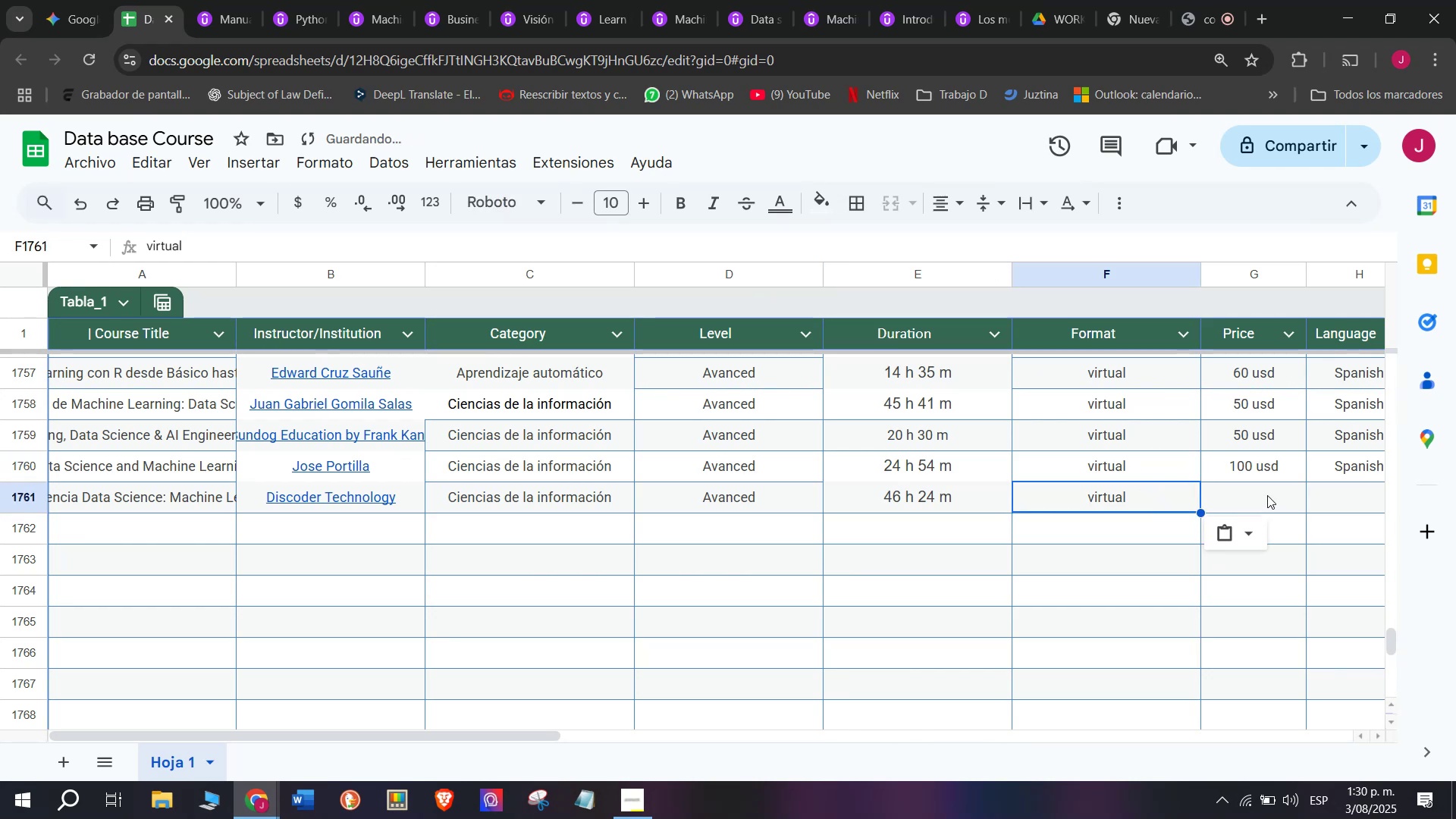 
double_click([1267, 495])
 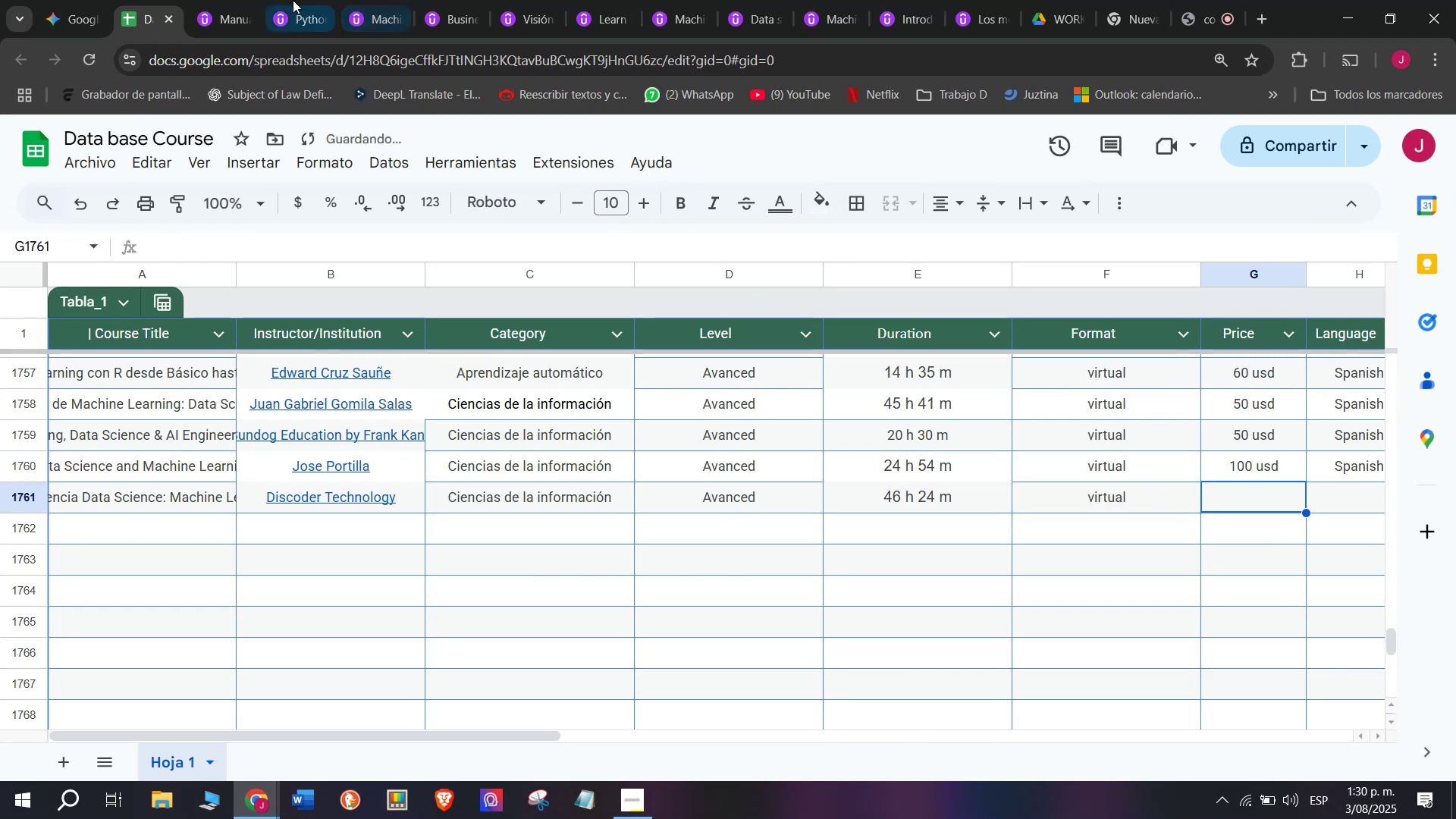 
left_click([249, 0])
 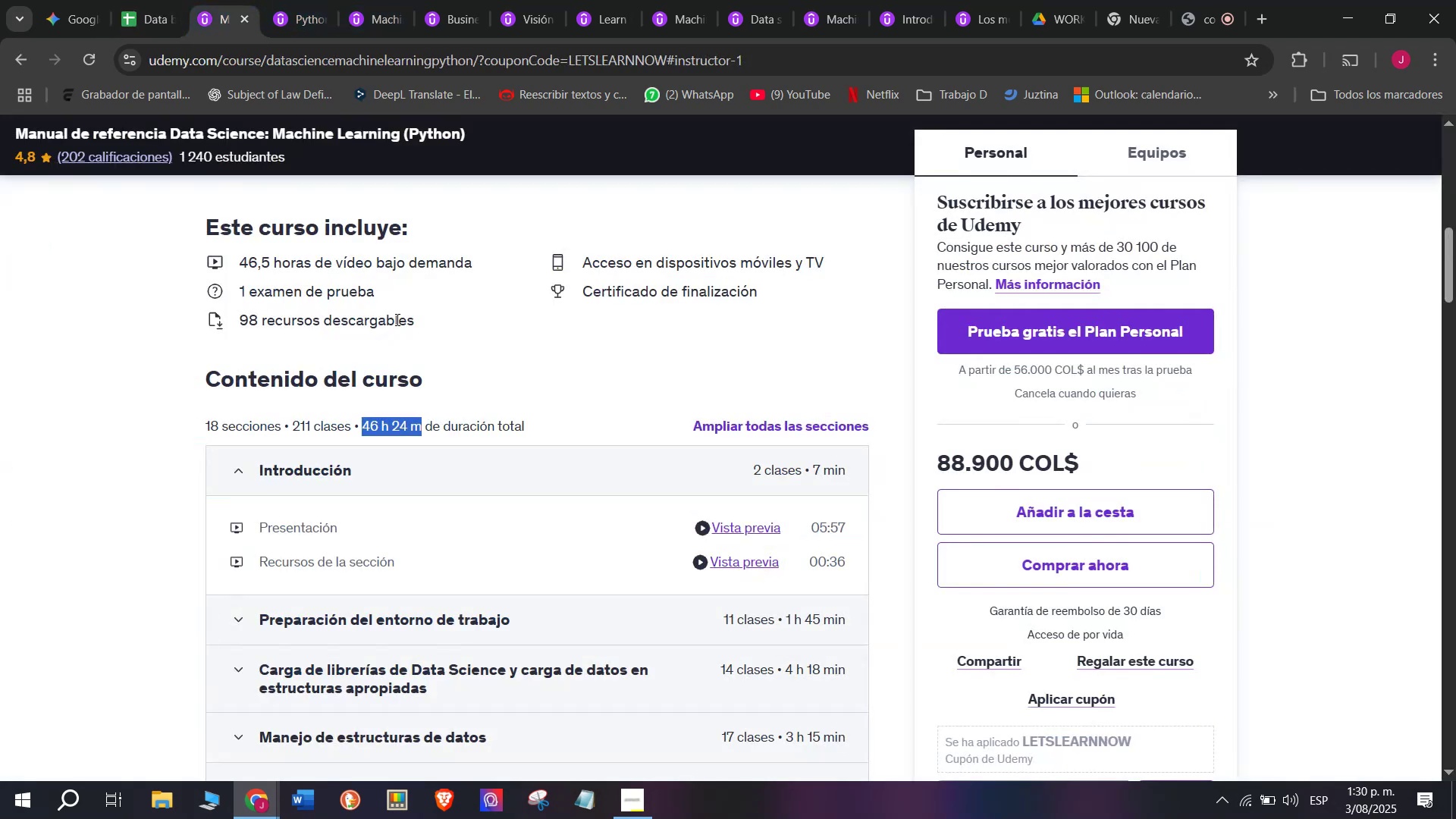 
scroll: coordinate [321, 376], scroll_direction: up, amount: 4.0
 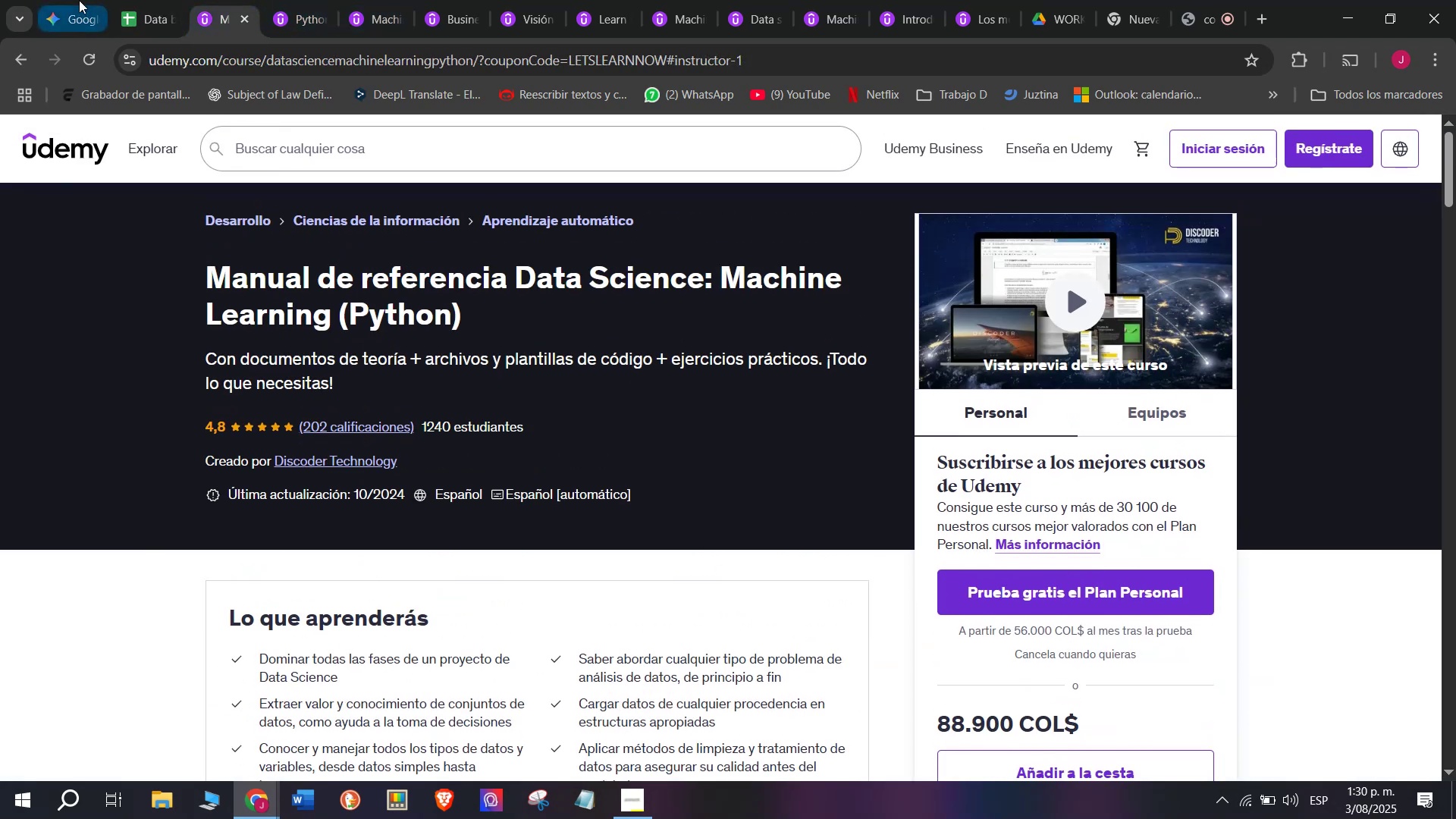 
left_click([134, 0])
 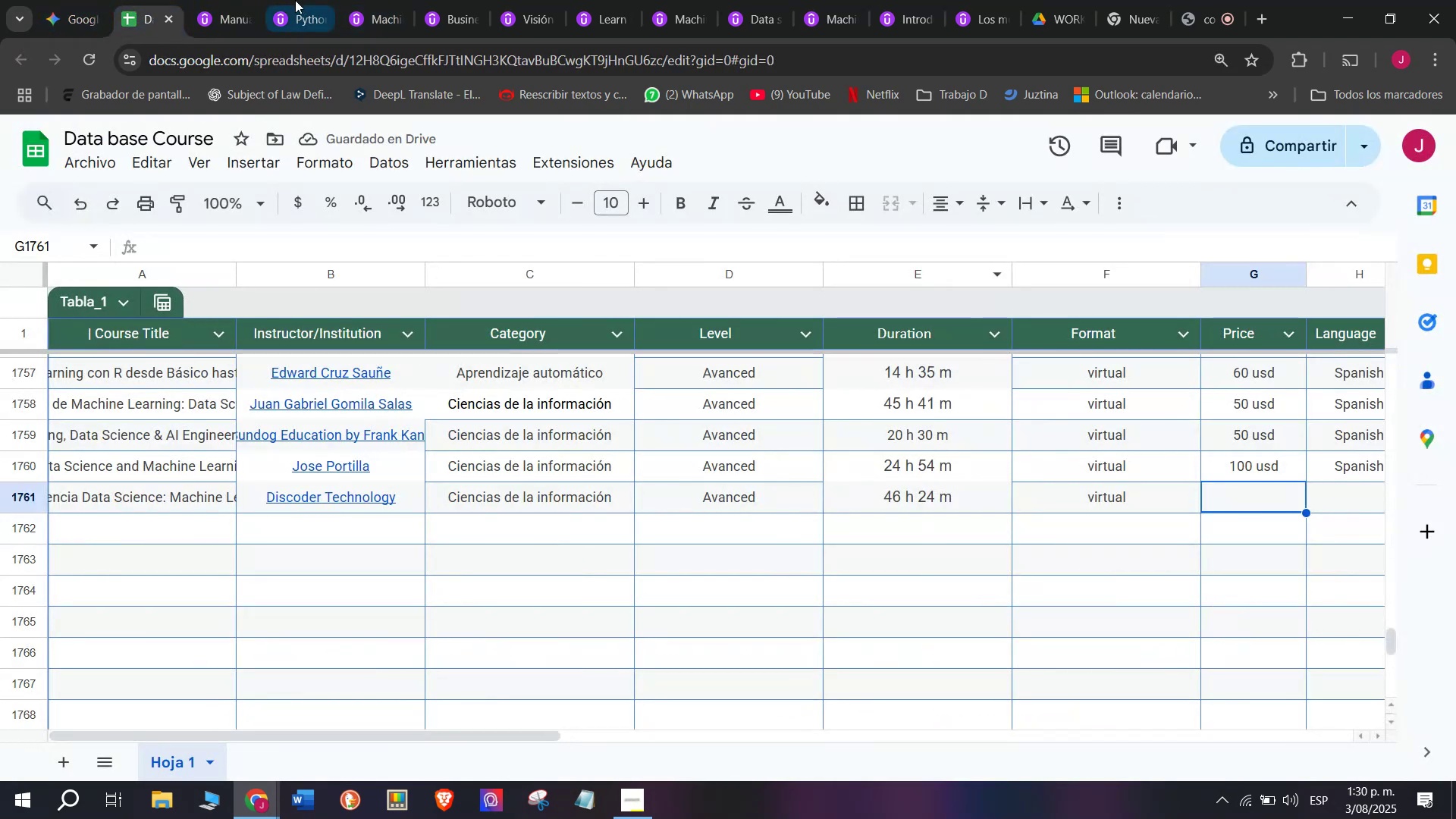 
left_click([257, 0])
 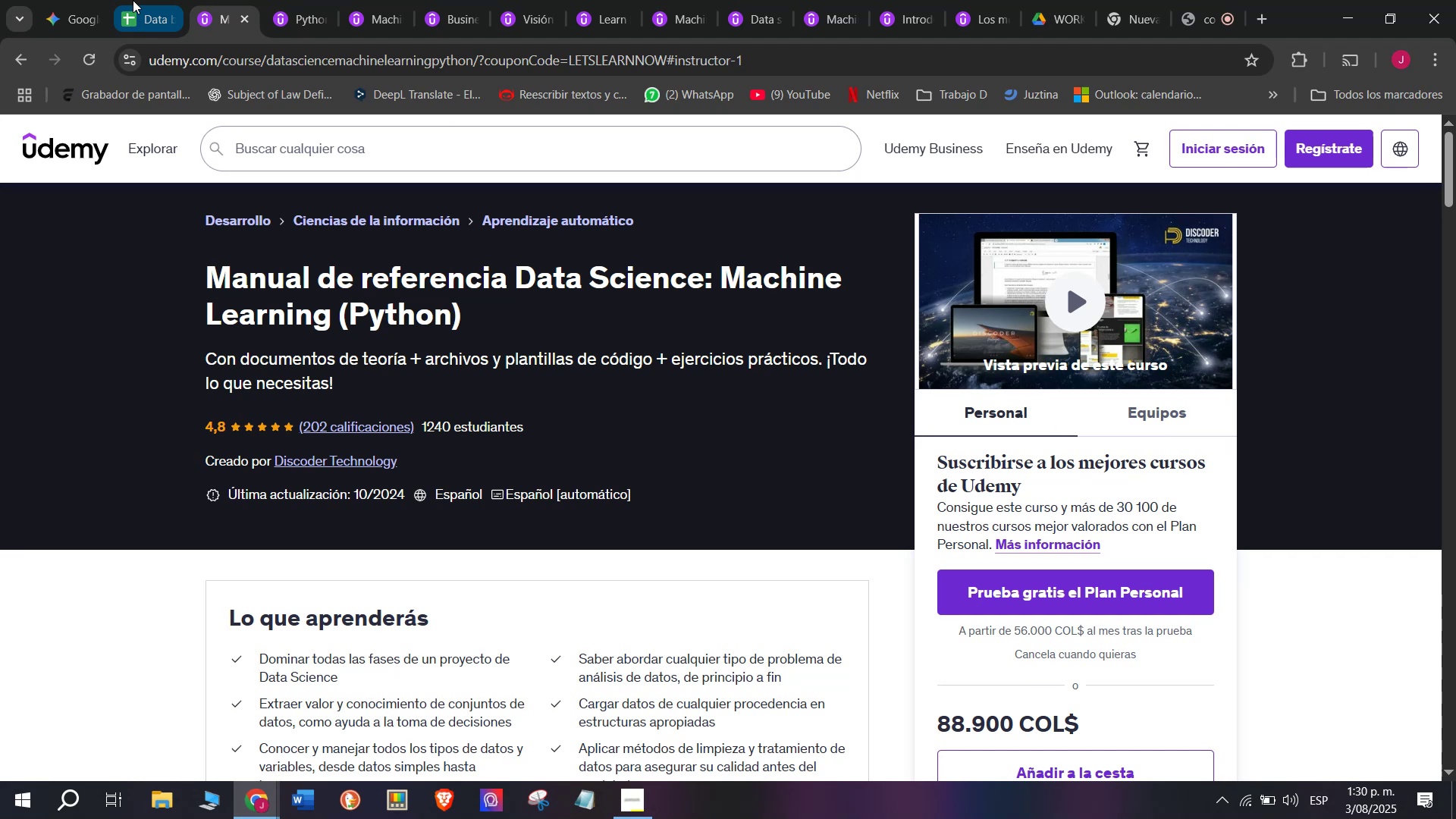 
left_click([133, 0])
 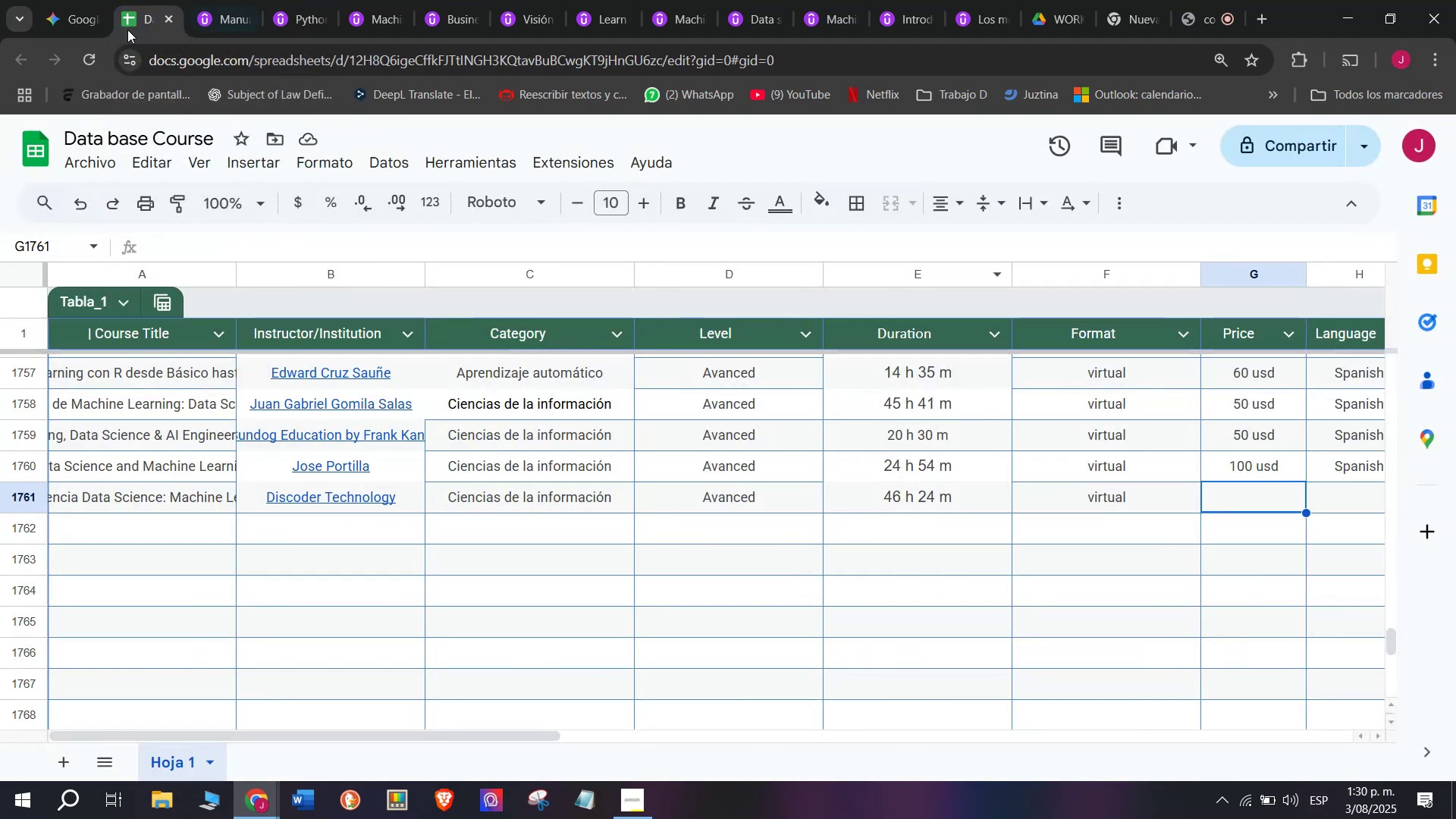 
left_click([213, 0])
 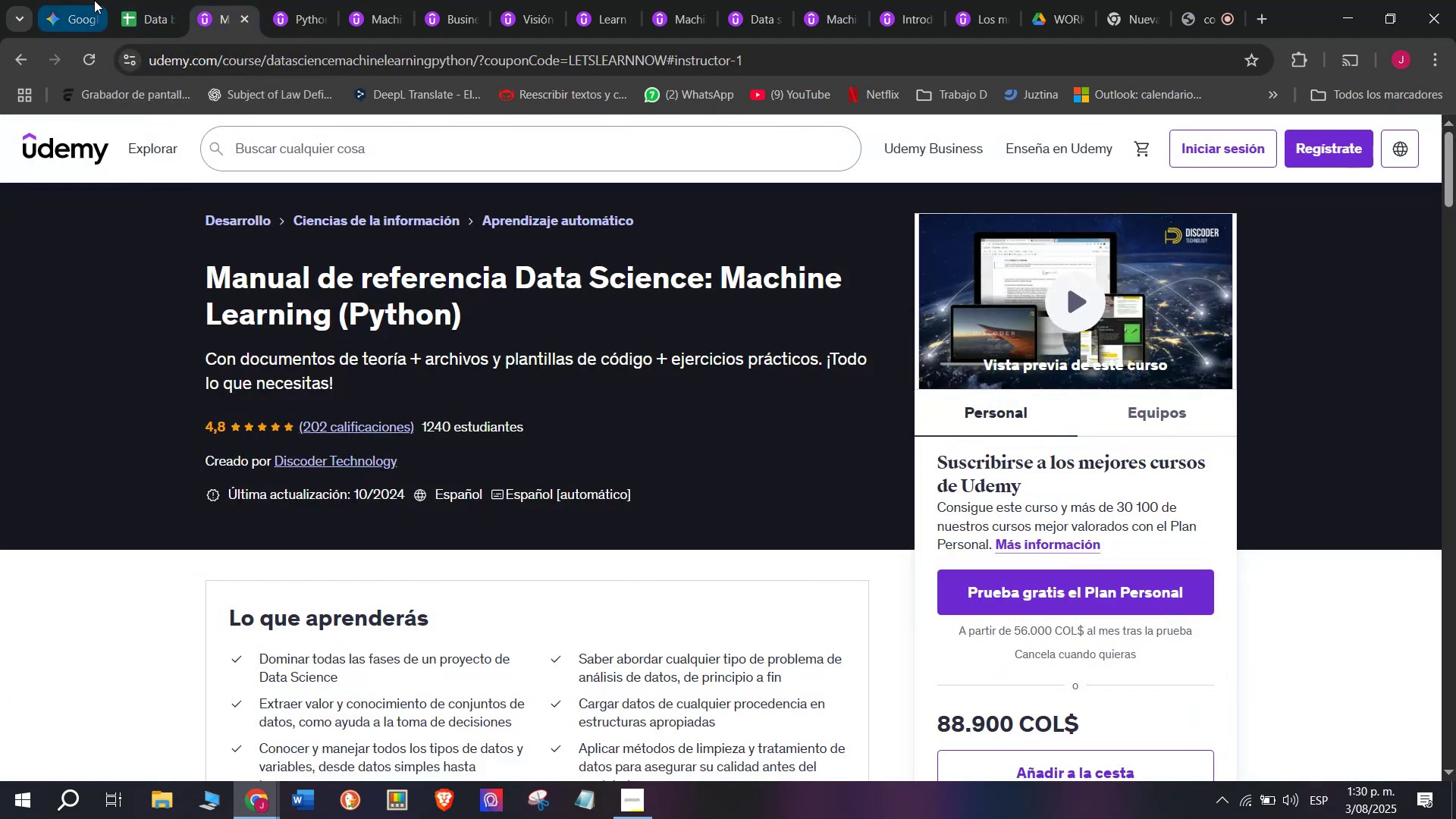 
left_click([116, 0])
 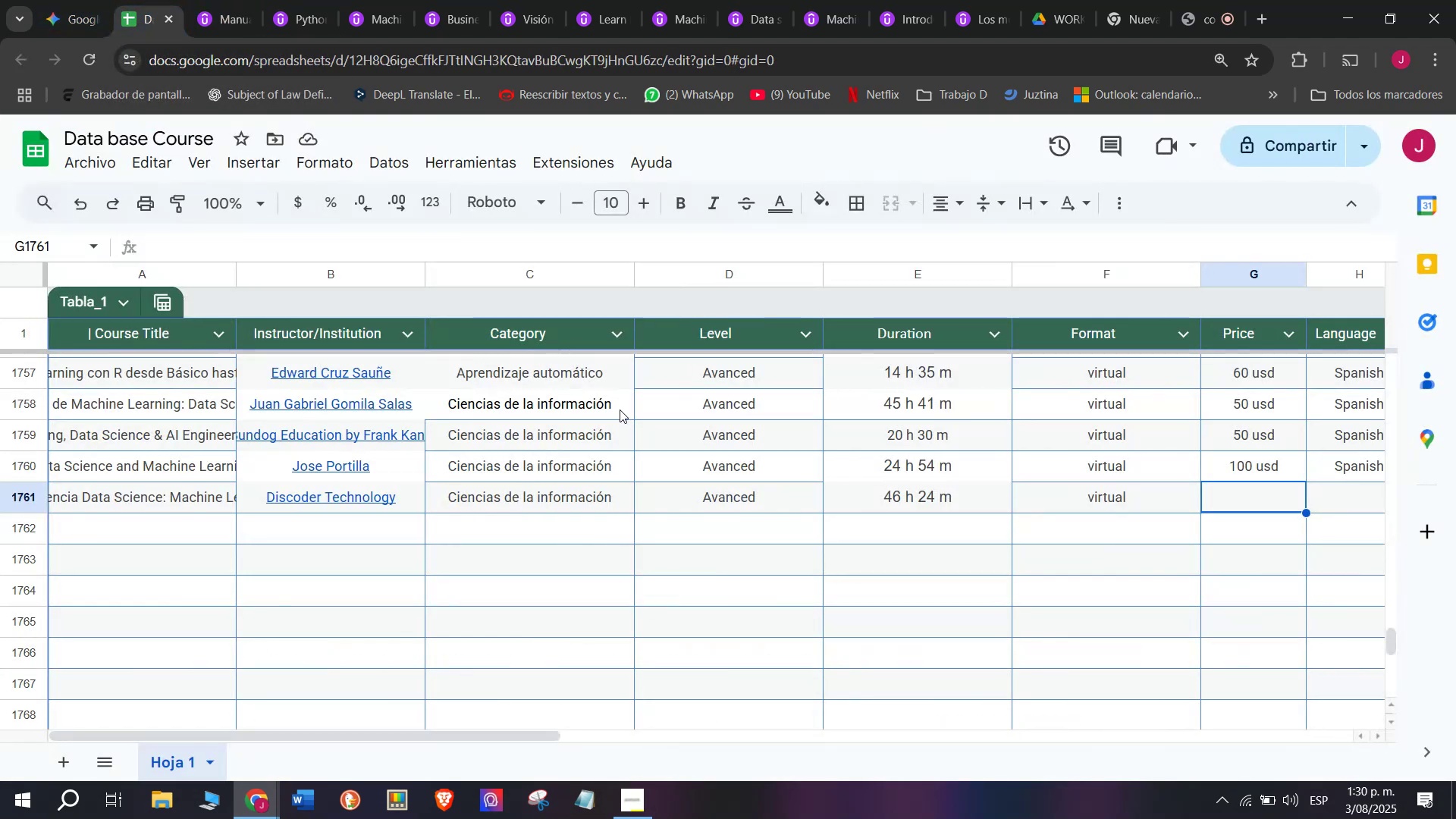 
type(21 usds)
key(Backspace)
type(q)
 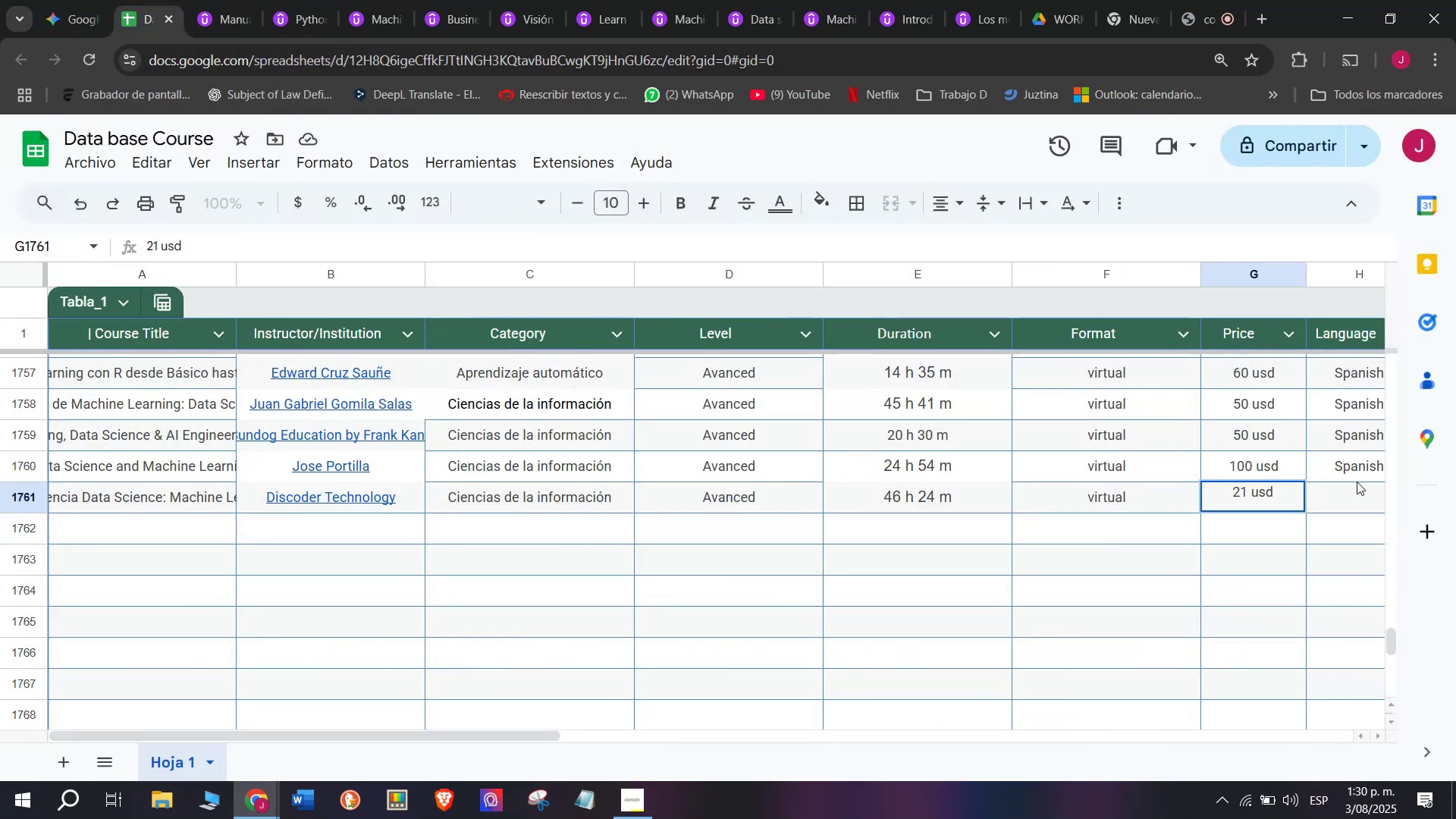 
left_click([1344, 475])
 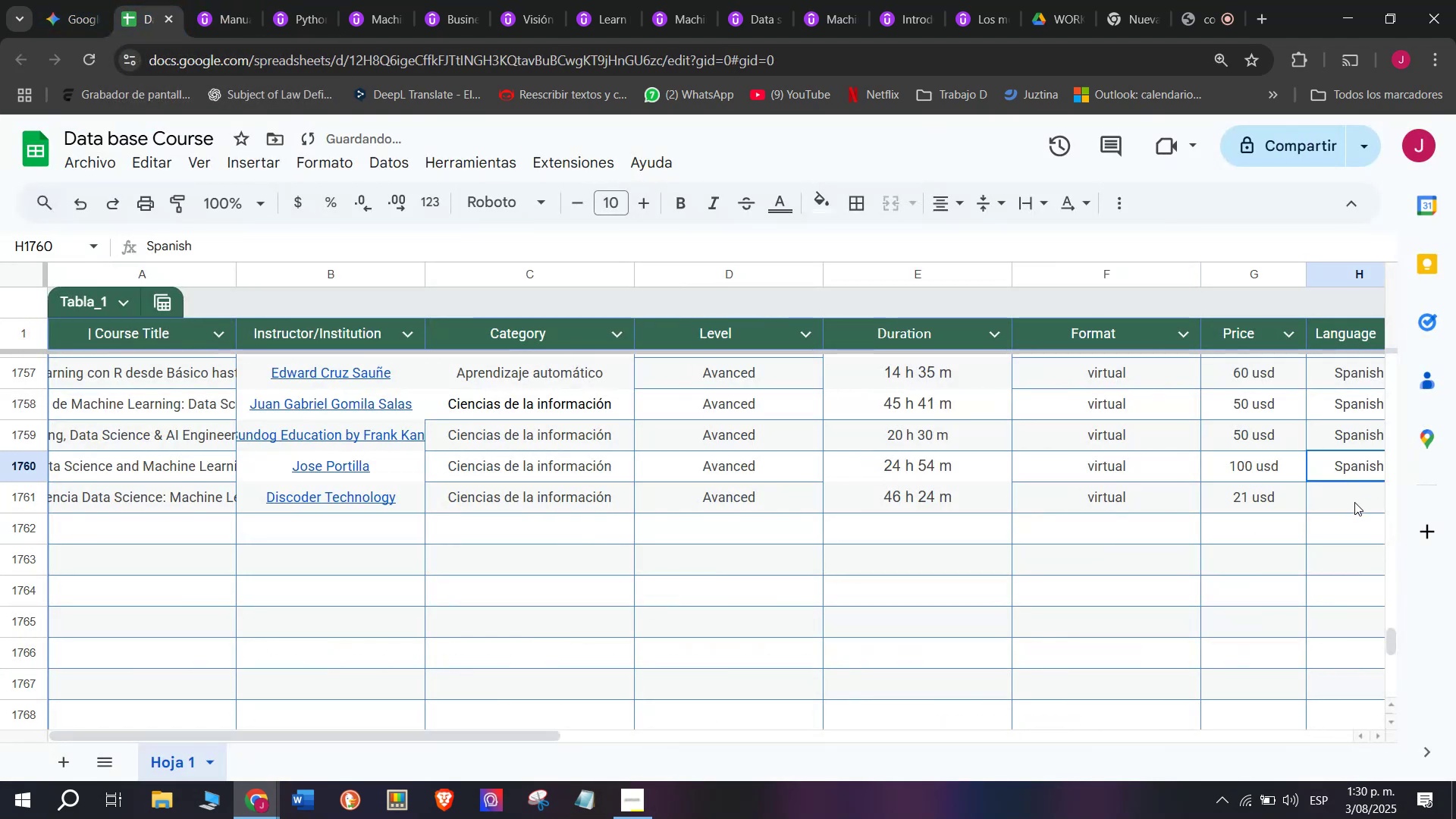 
key(Break)
 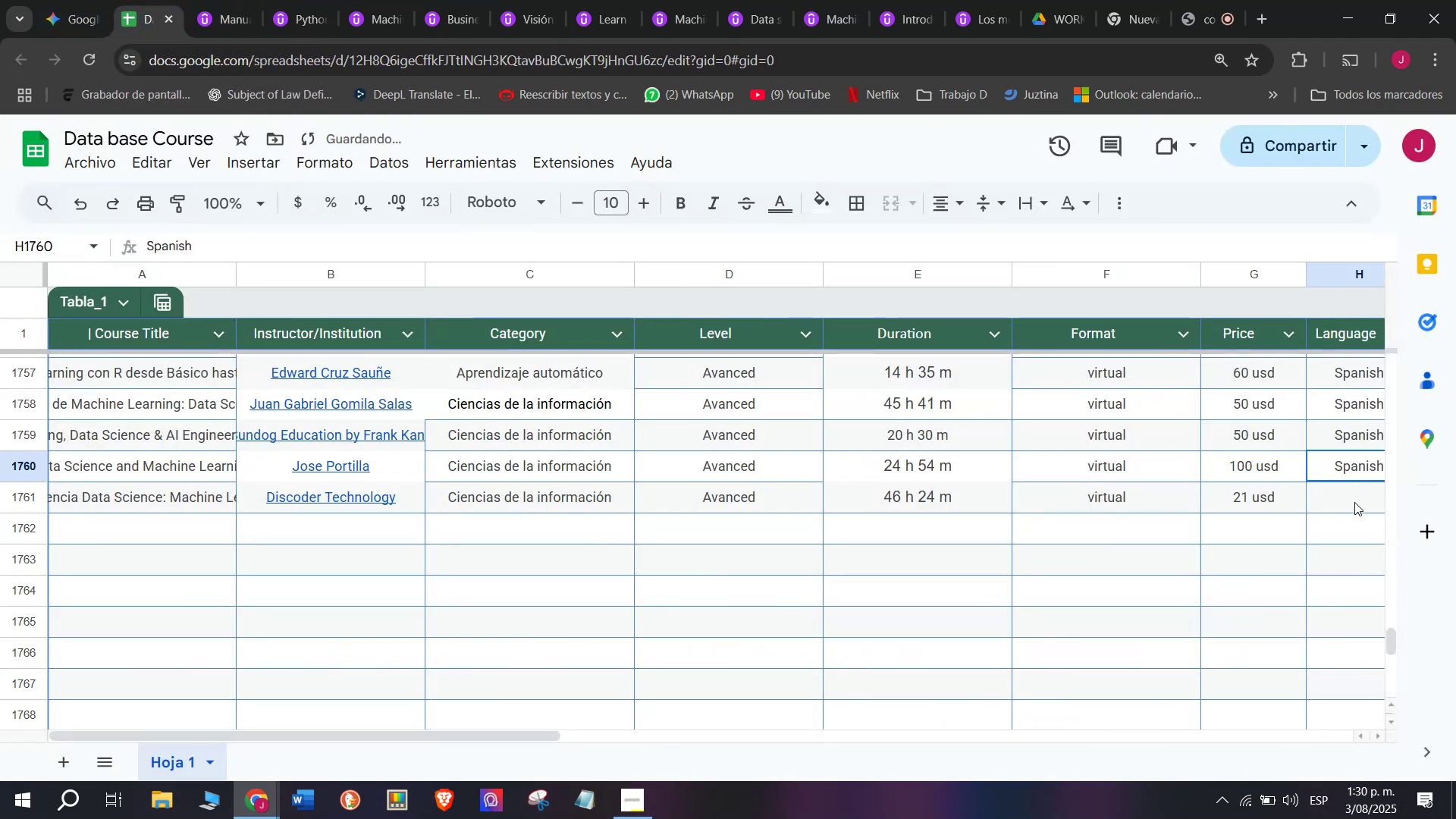 
key(Control+ControlLeft)
 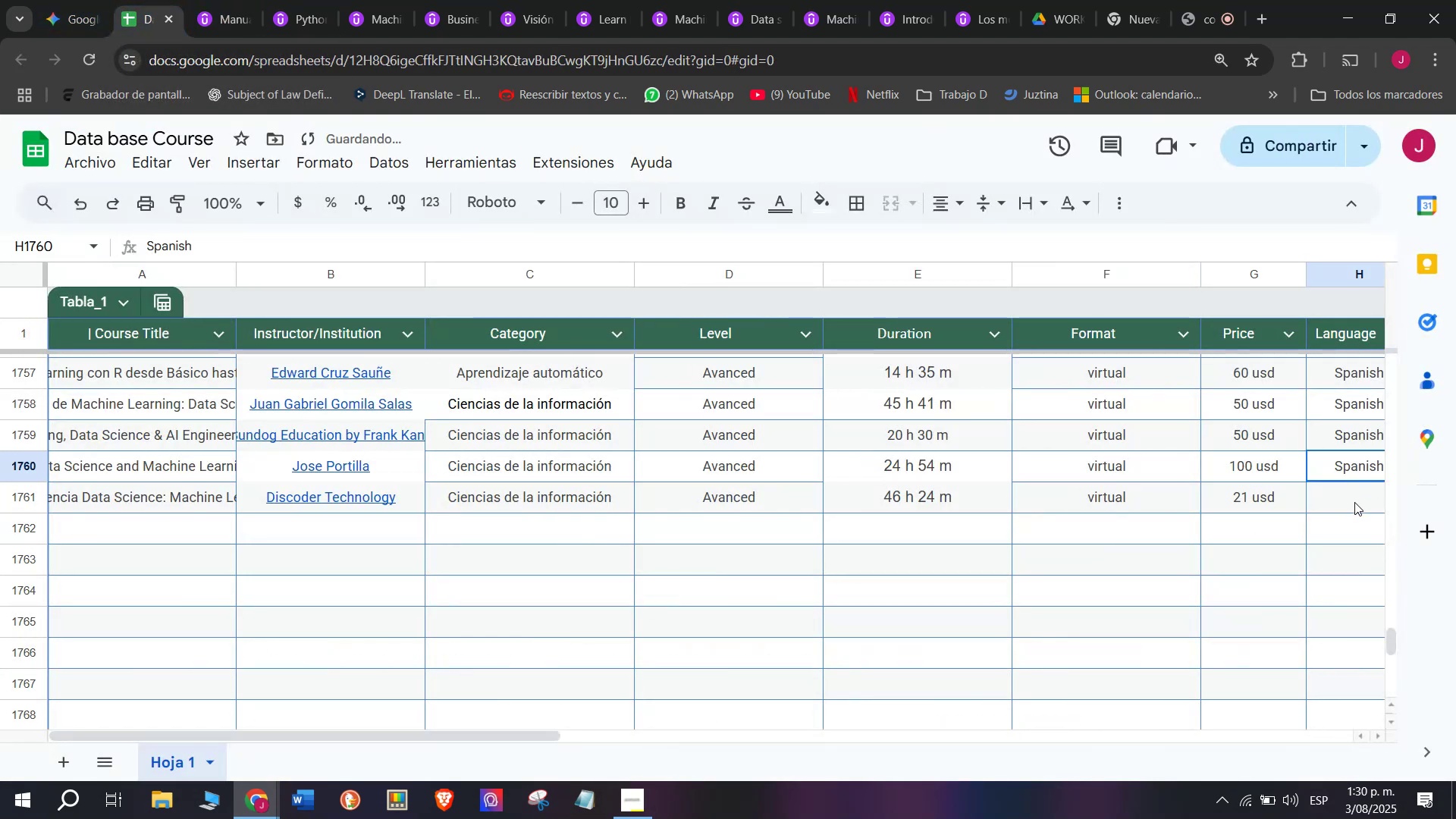 
key(Control+C)
 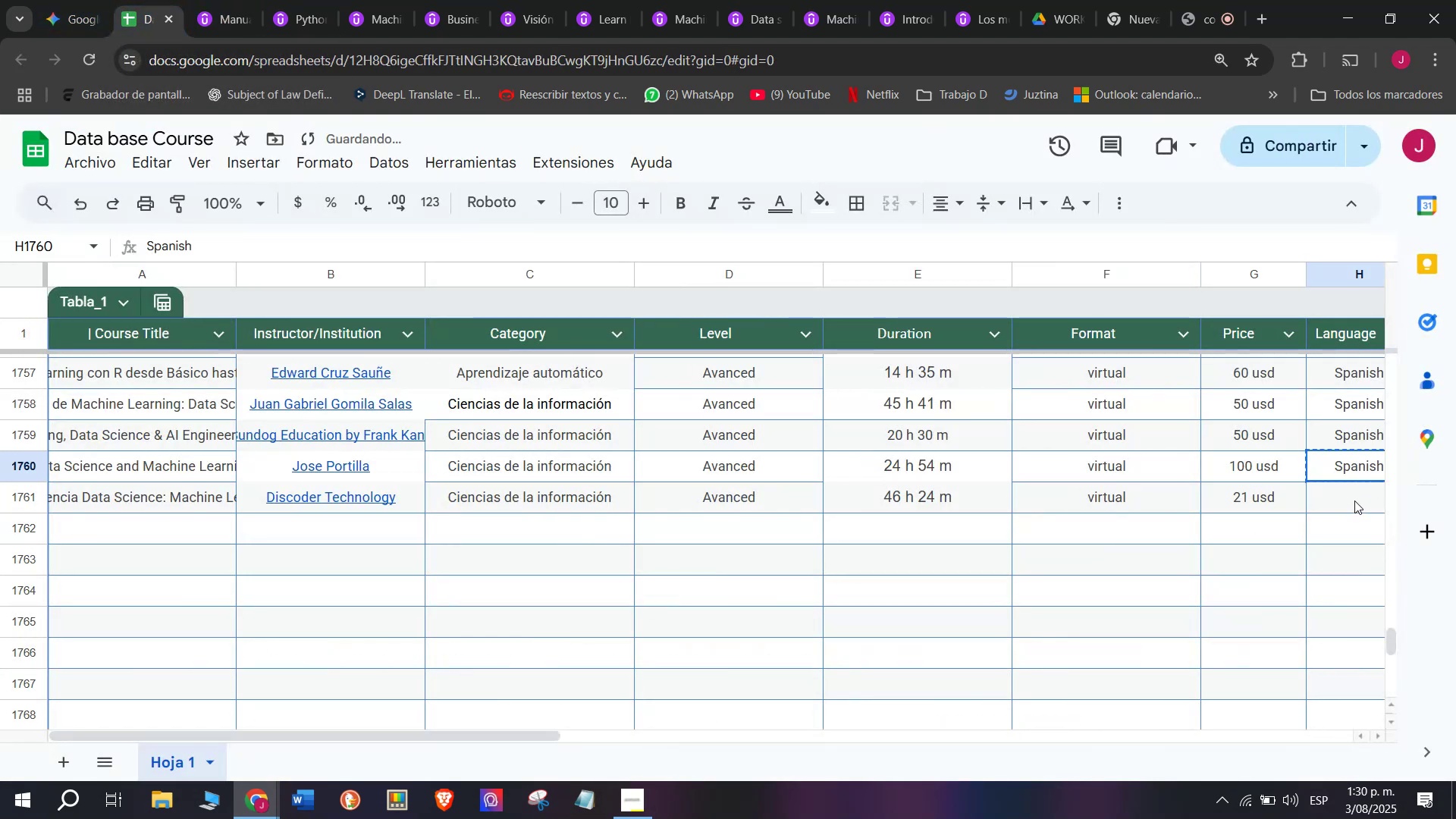 
key(Control+ControlLeft)
 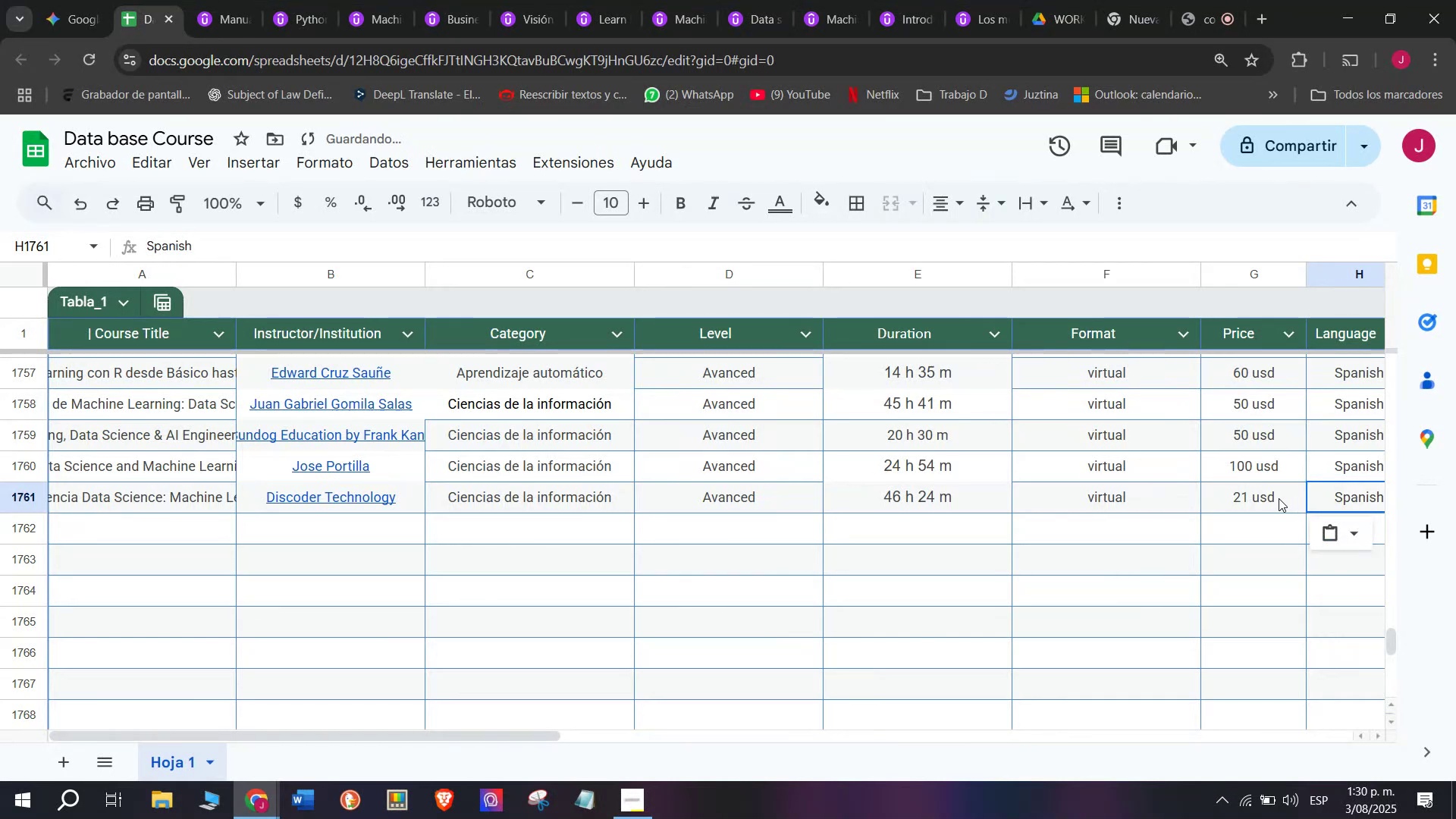 
key(Z)
 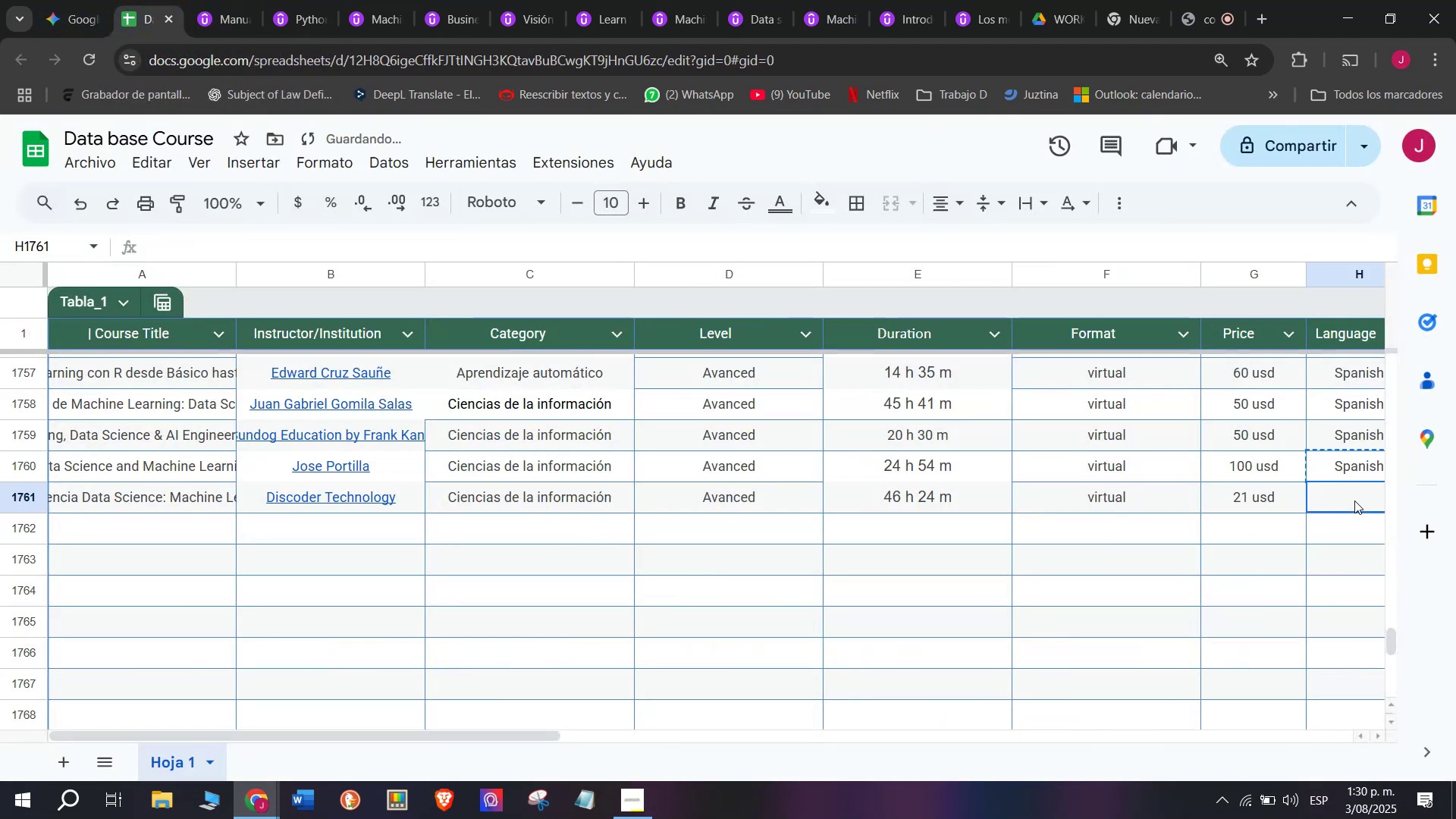 
key(Control+V)
 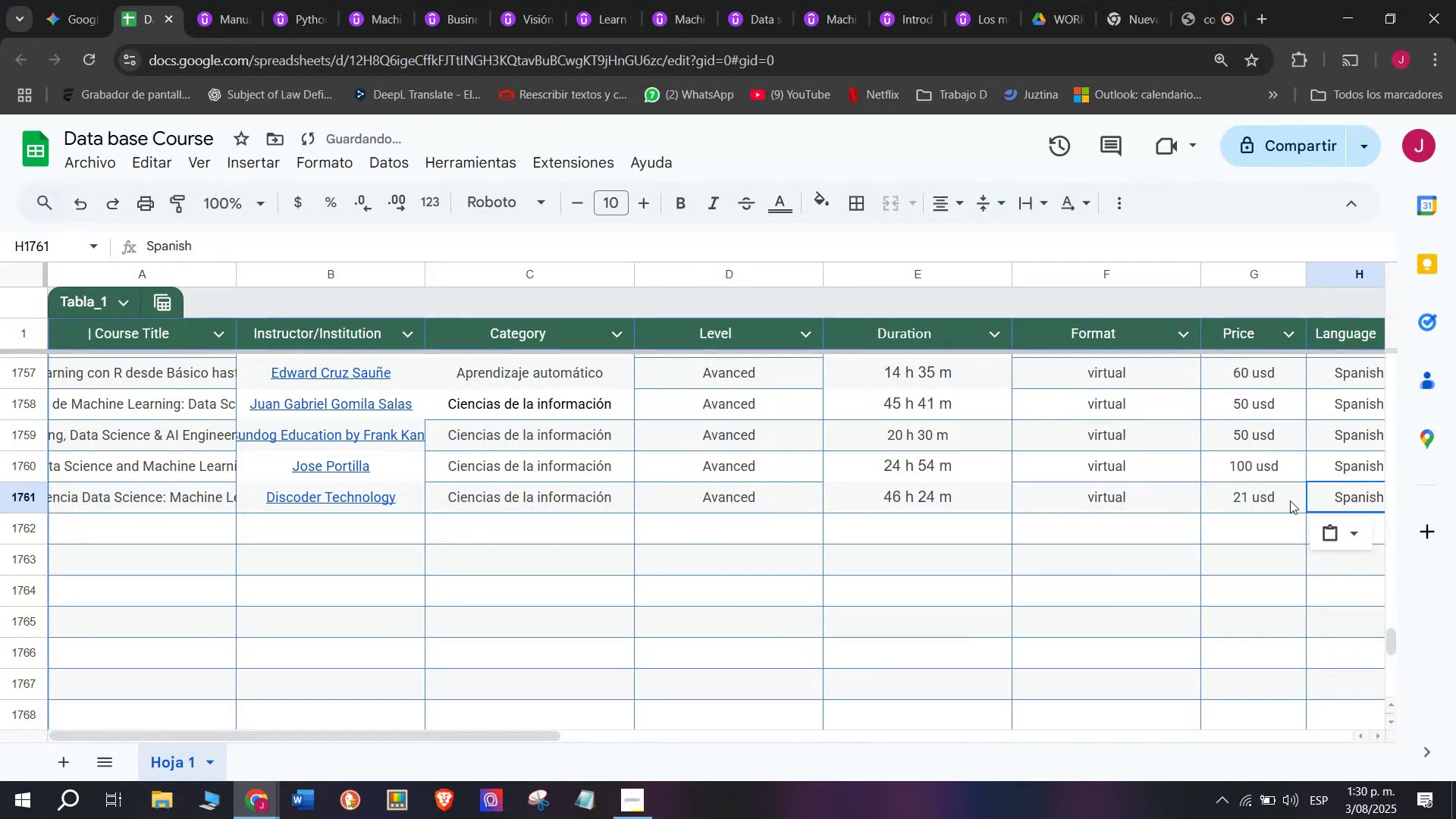 
scroll: coordinate [519, 457], scroll_direction: down, amount: 3.0
 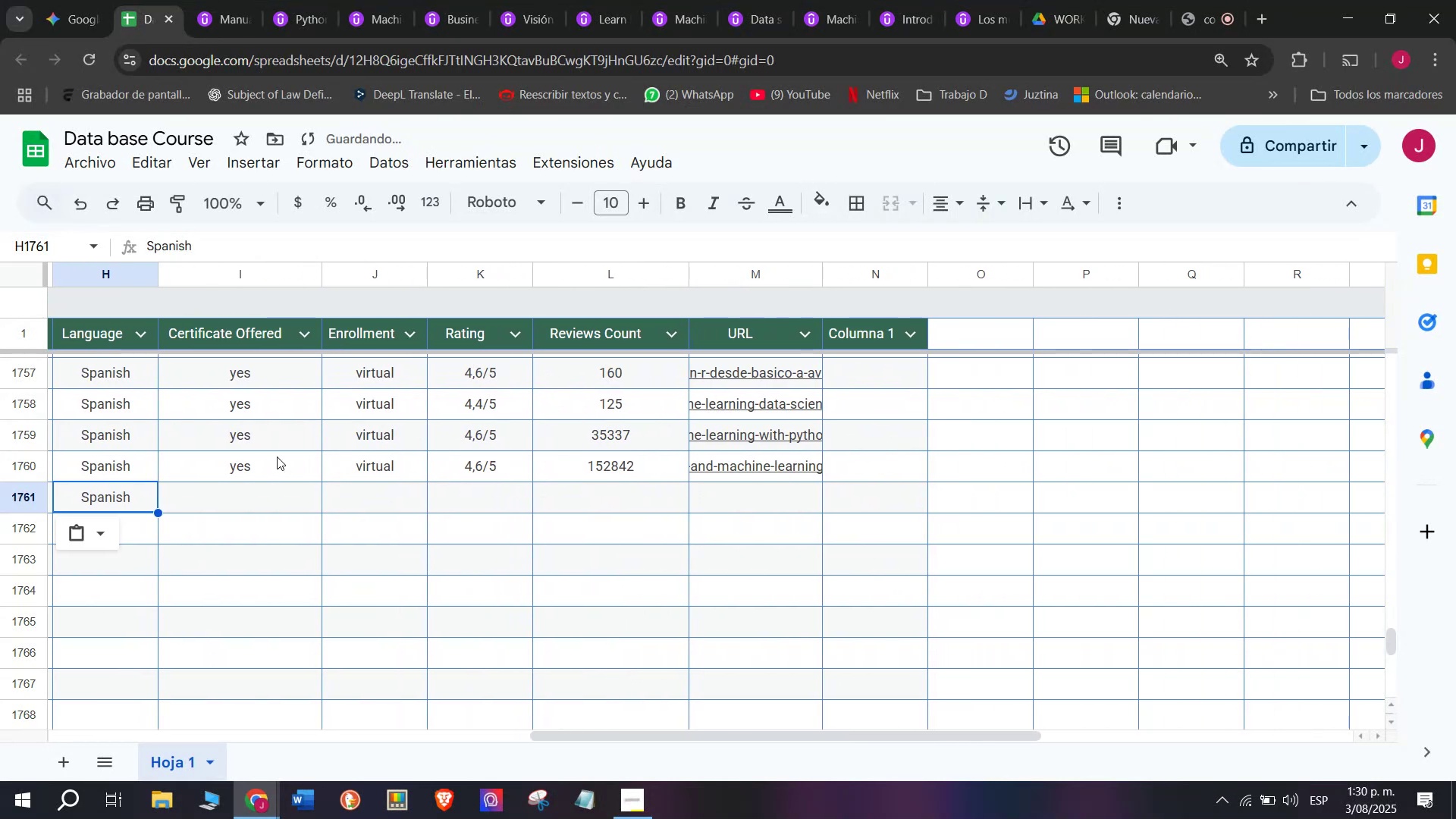 
key(Control+ControlLeft)
 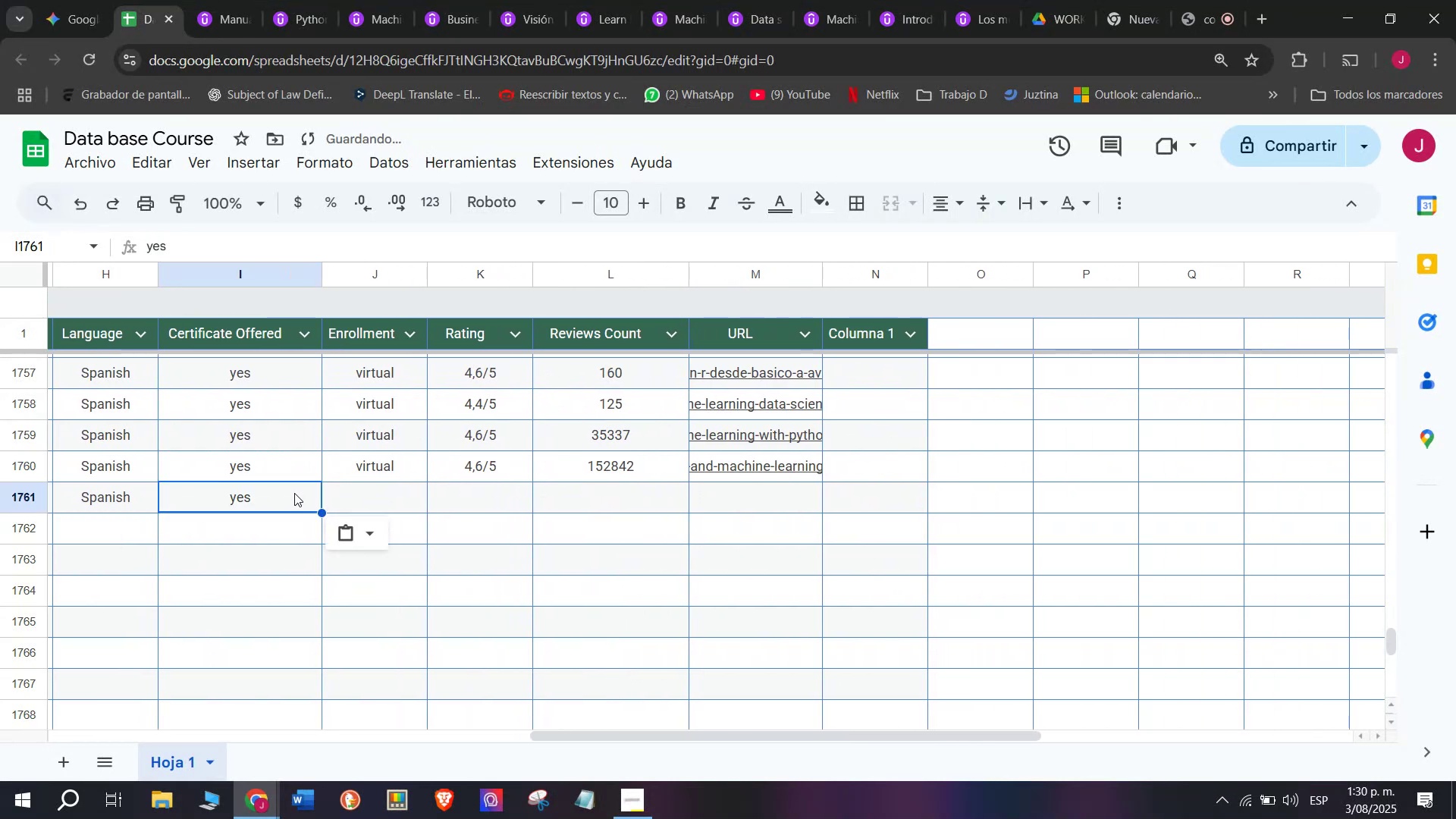 
key(Control+C)
 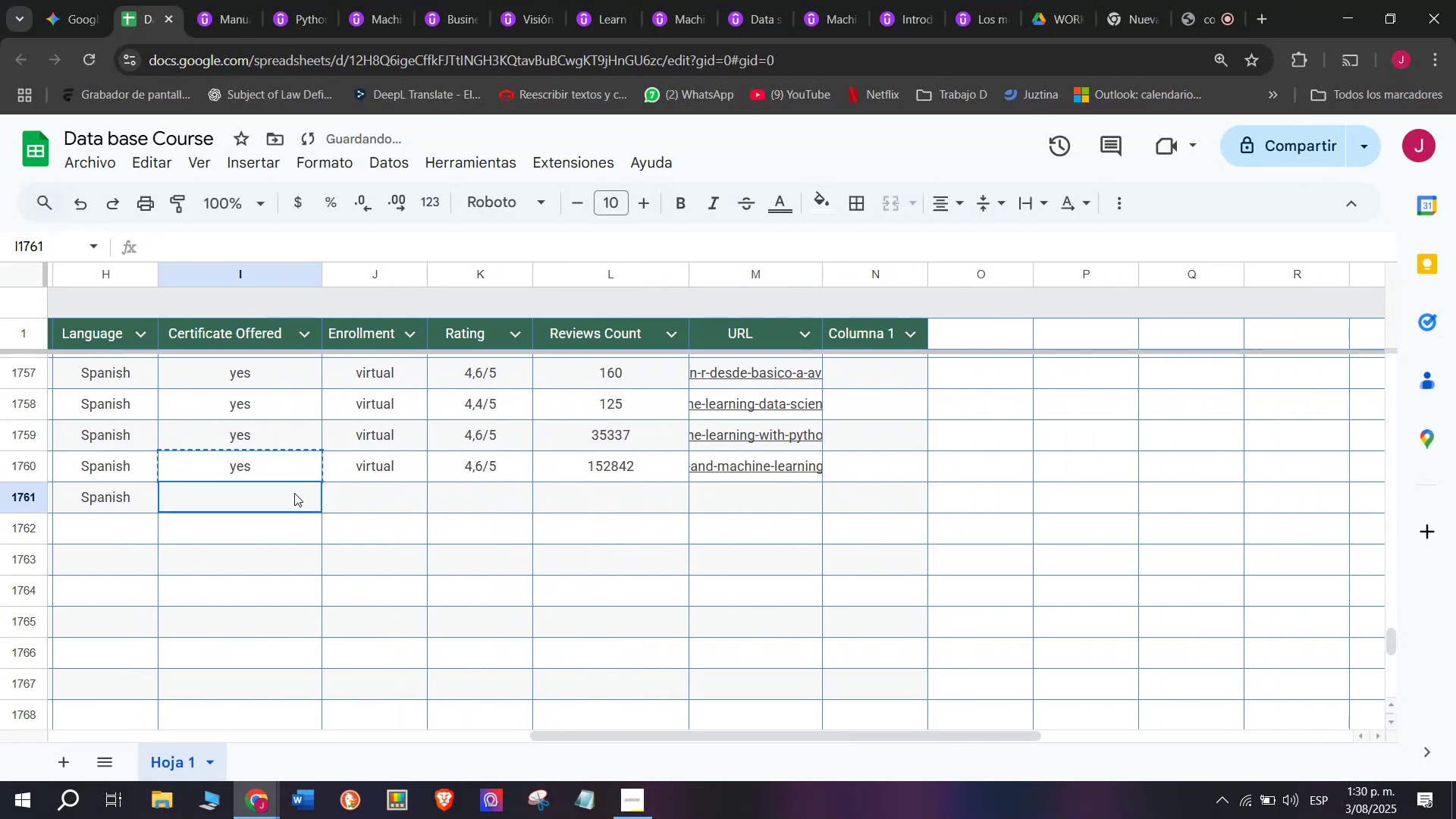 
key(Break)
 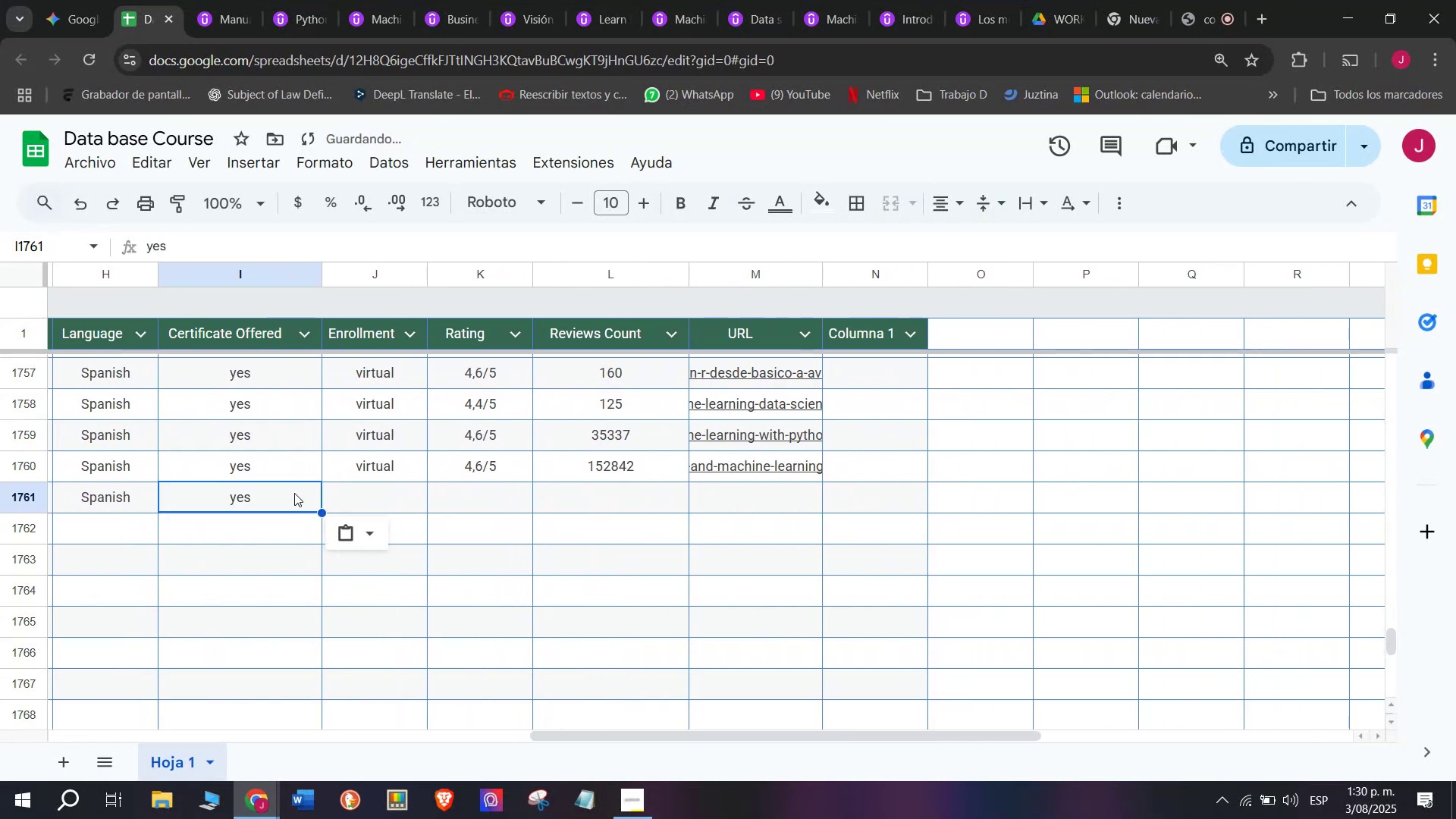 
double_click([294, 493])
 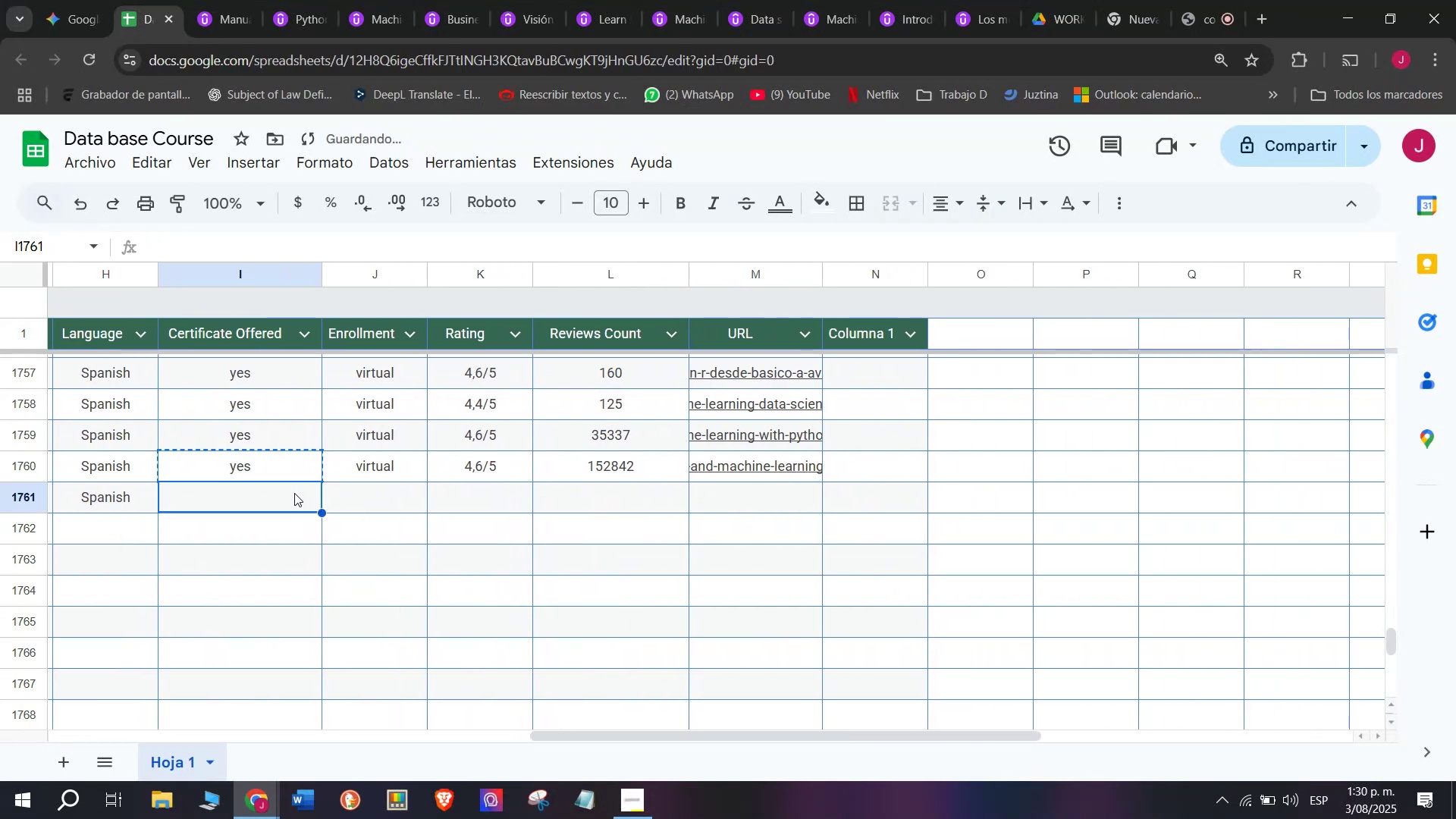 
key(Z)
 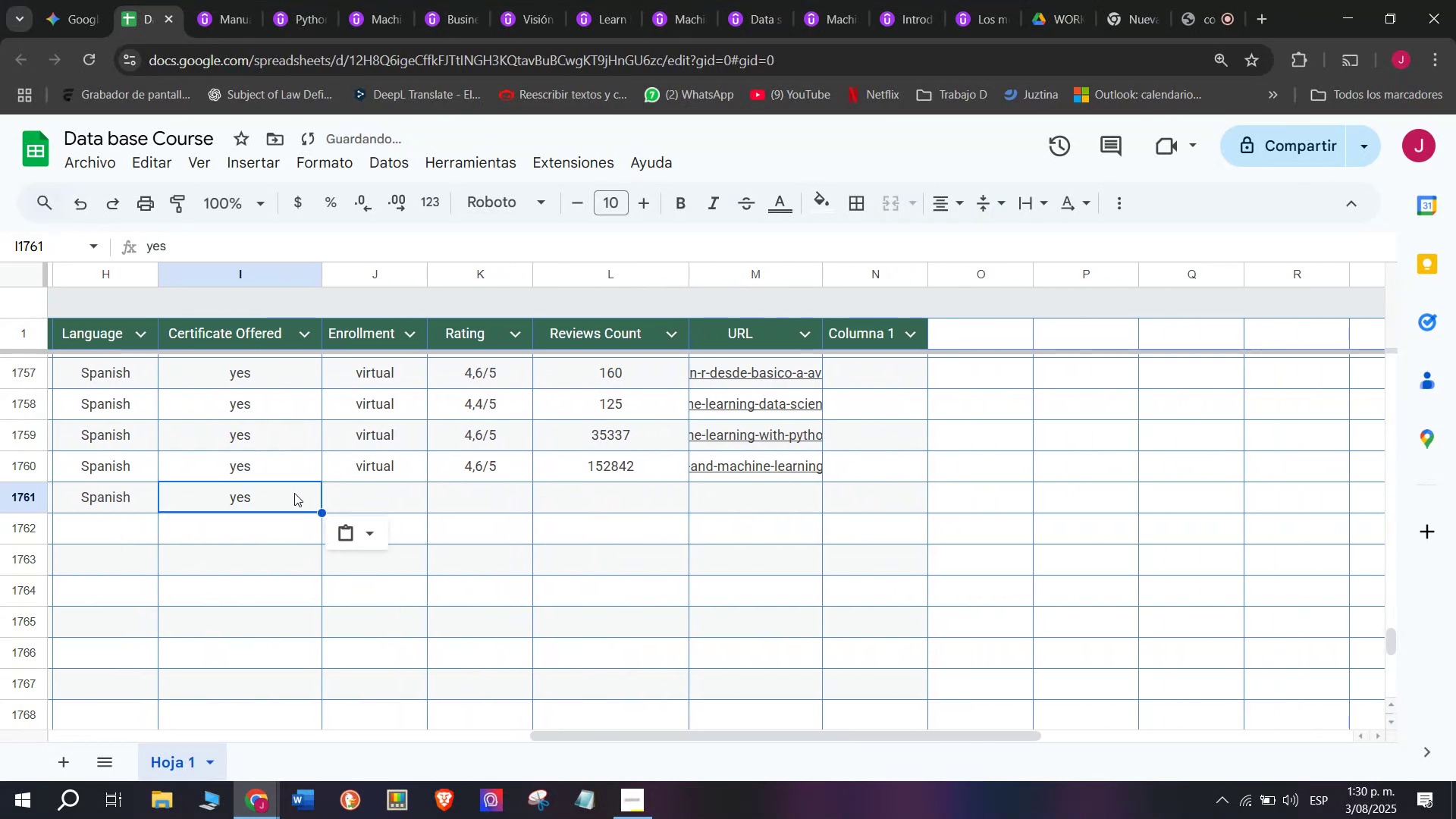 
key(Control+ControlLeft)
 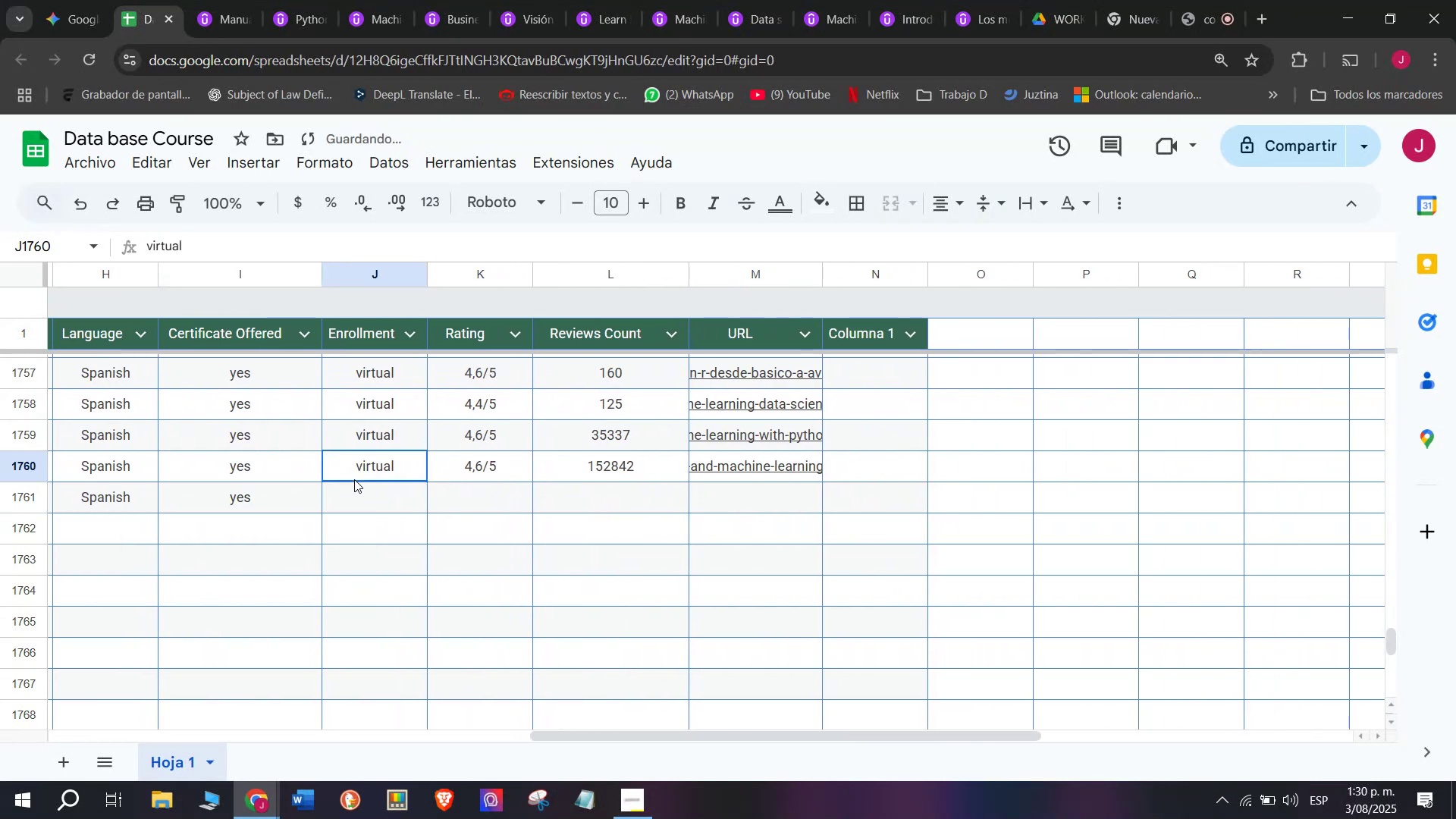 
key(Control+V)
 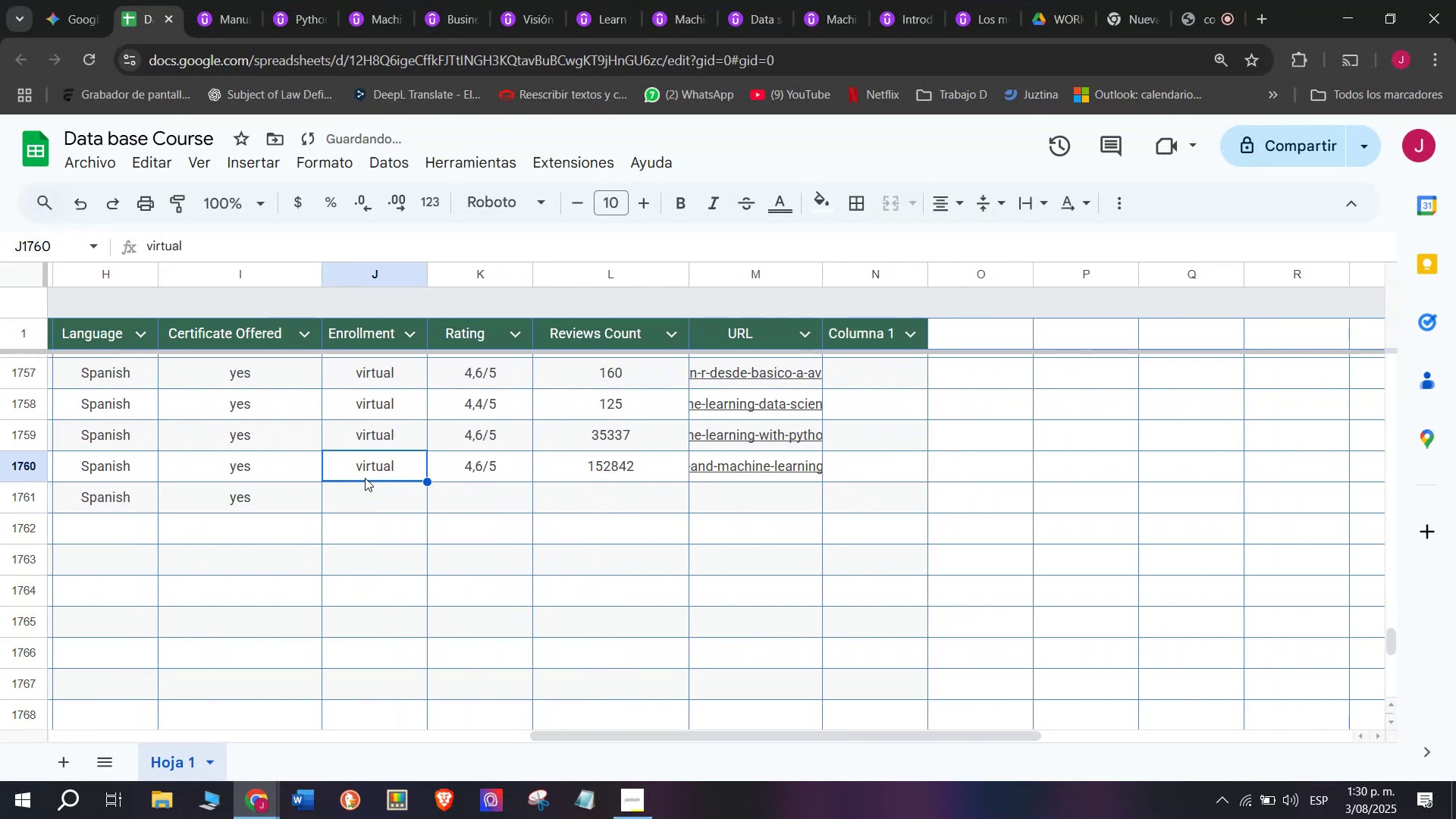 
key(Break)
 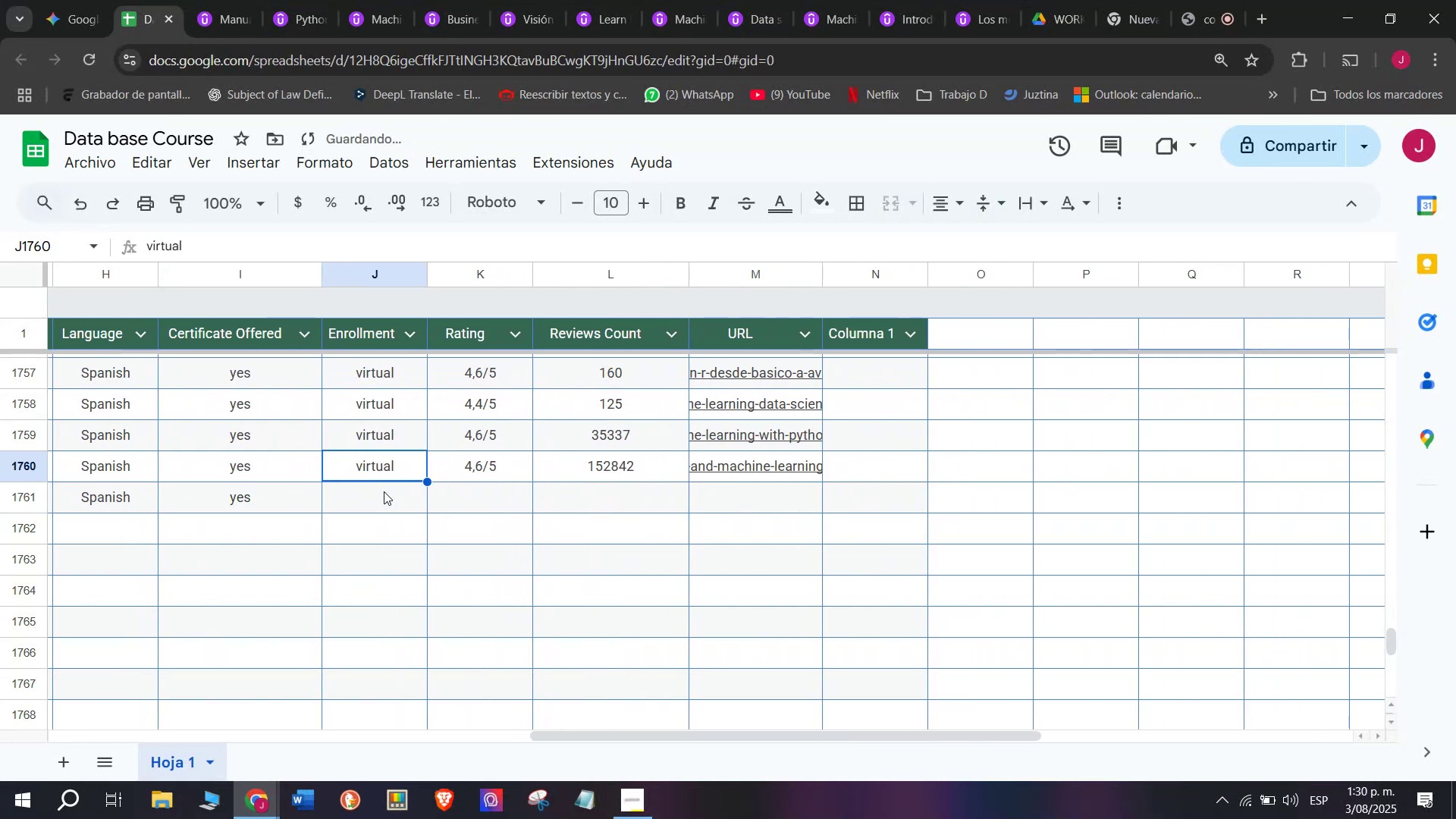 
key(Control+ControlLeft)
 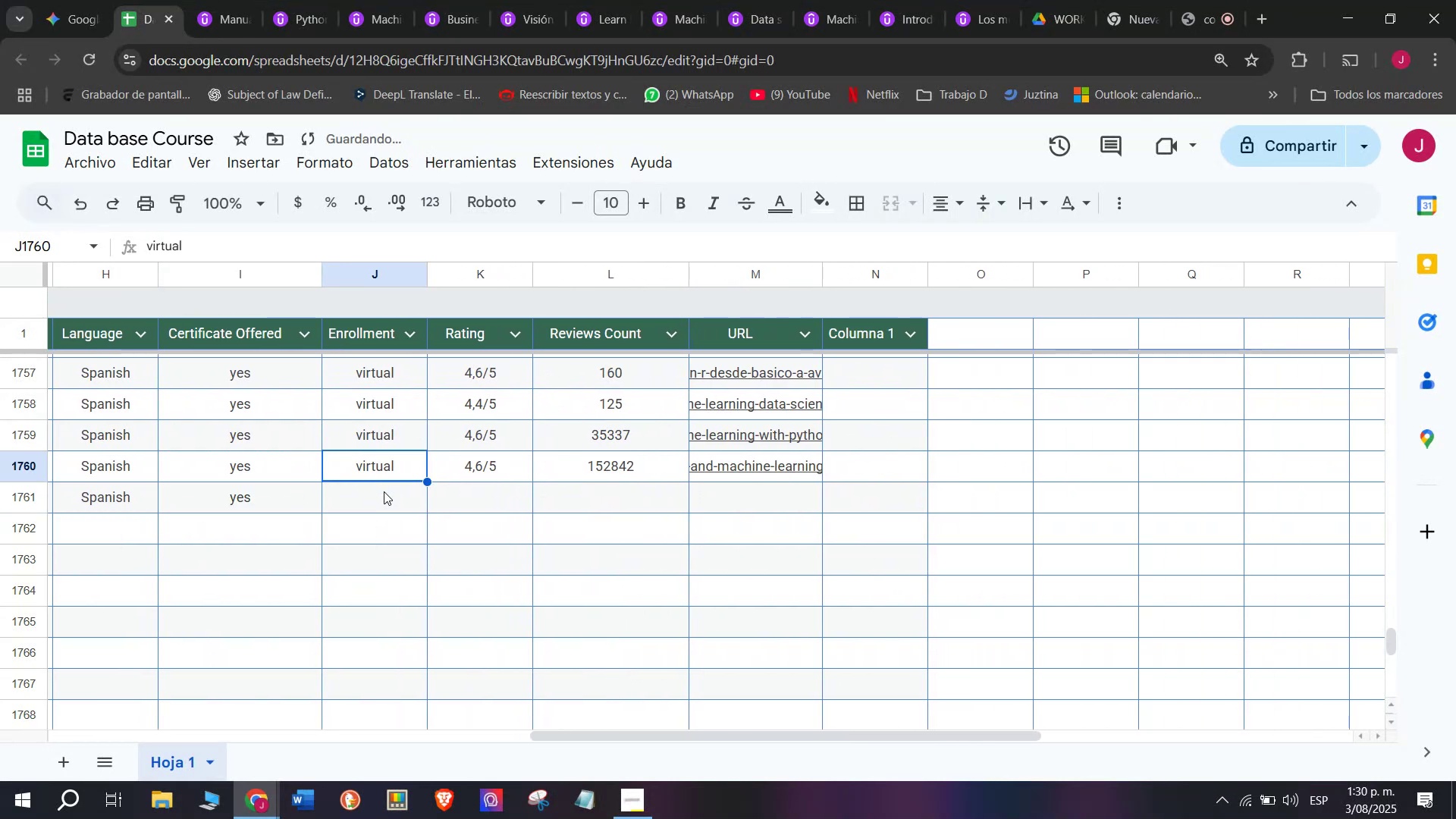 
key(Control+C)
 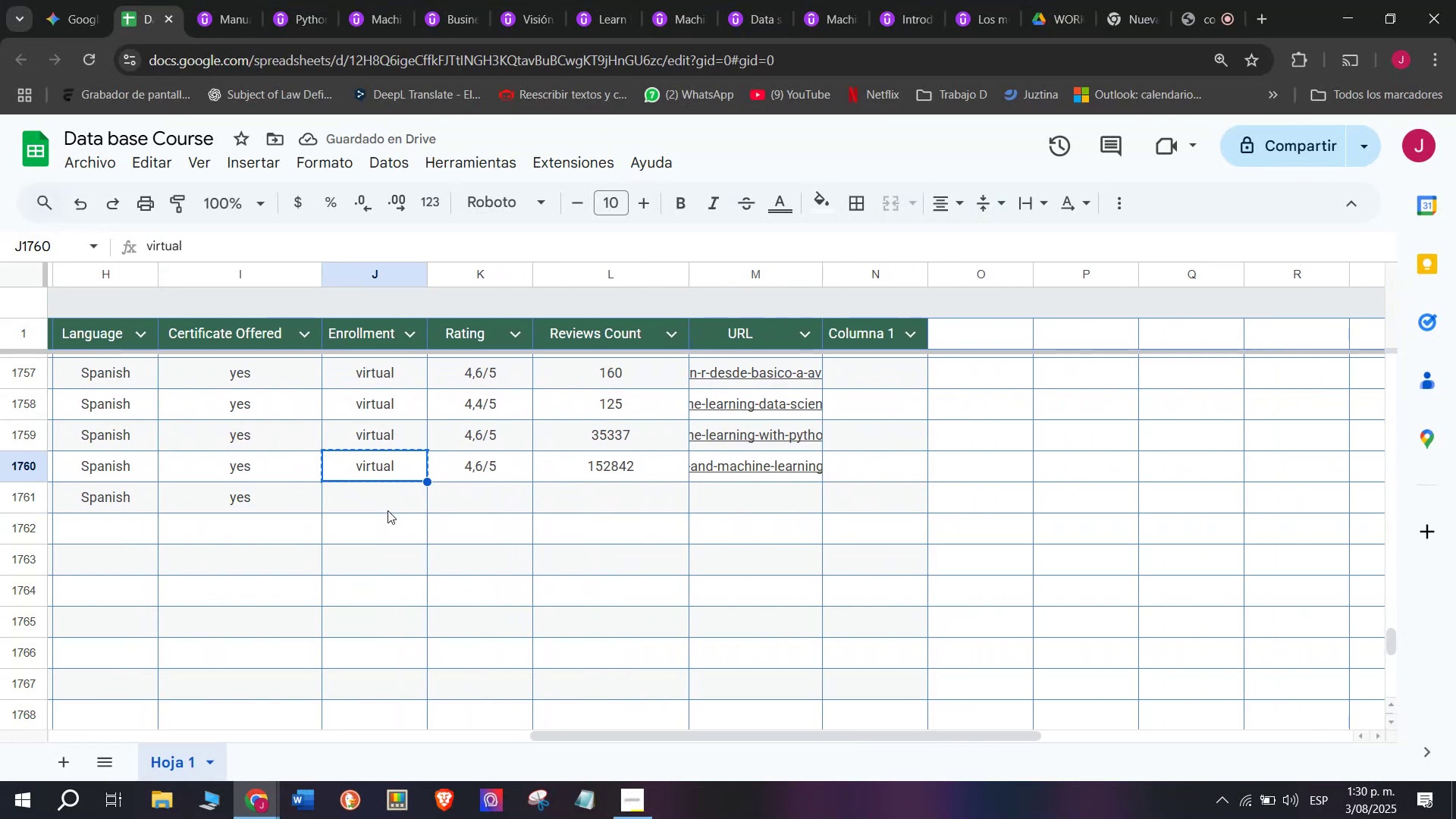 
key(Z)
 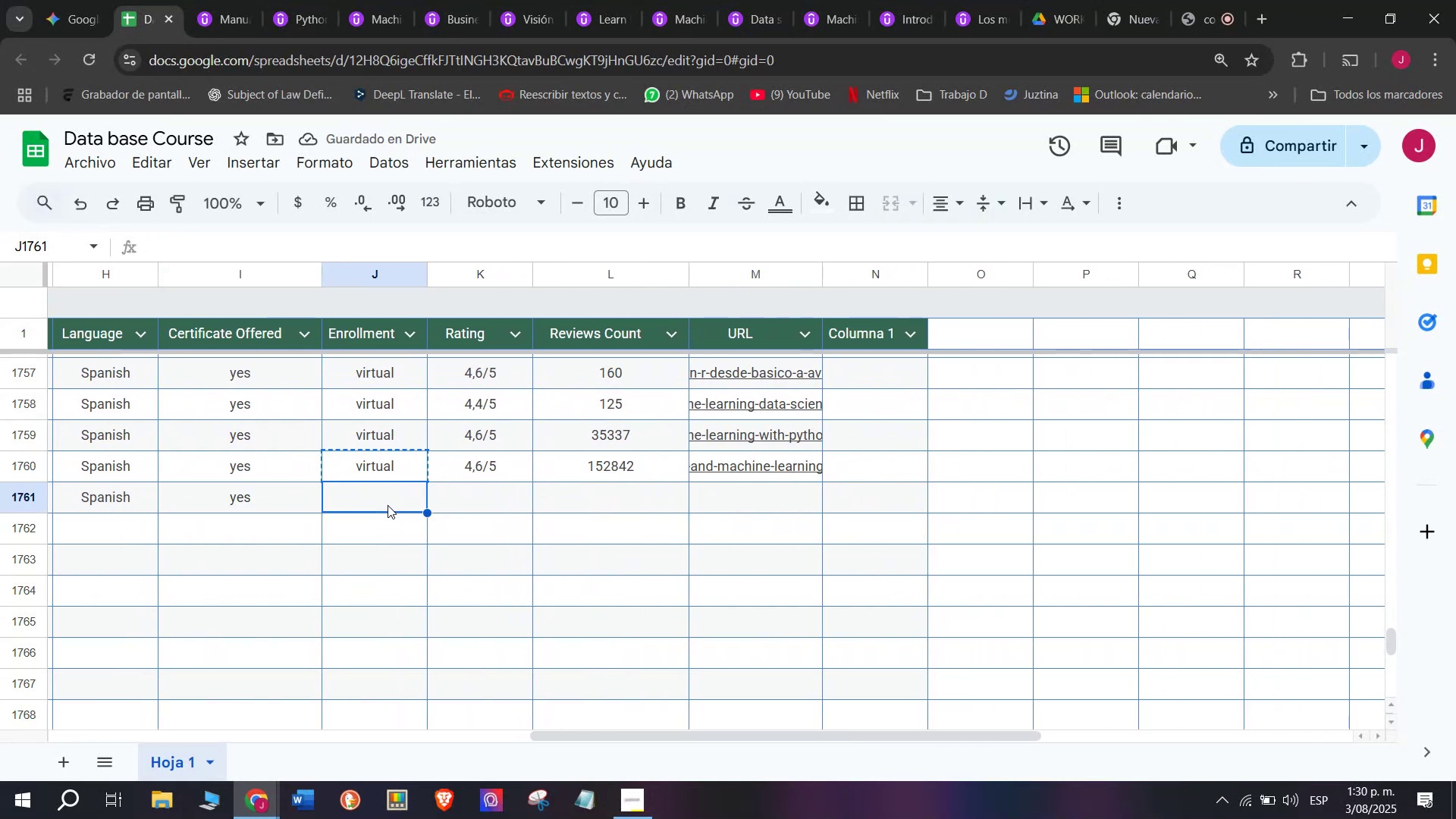 
key(Control+ControlLeft)
 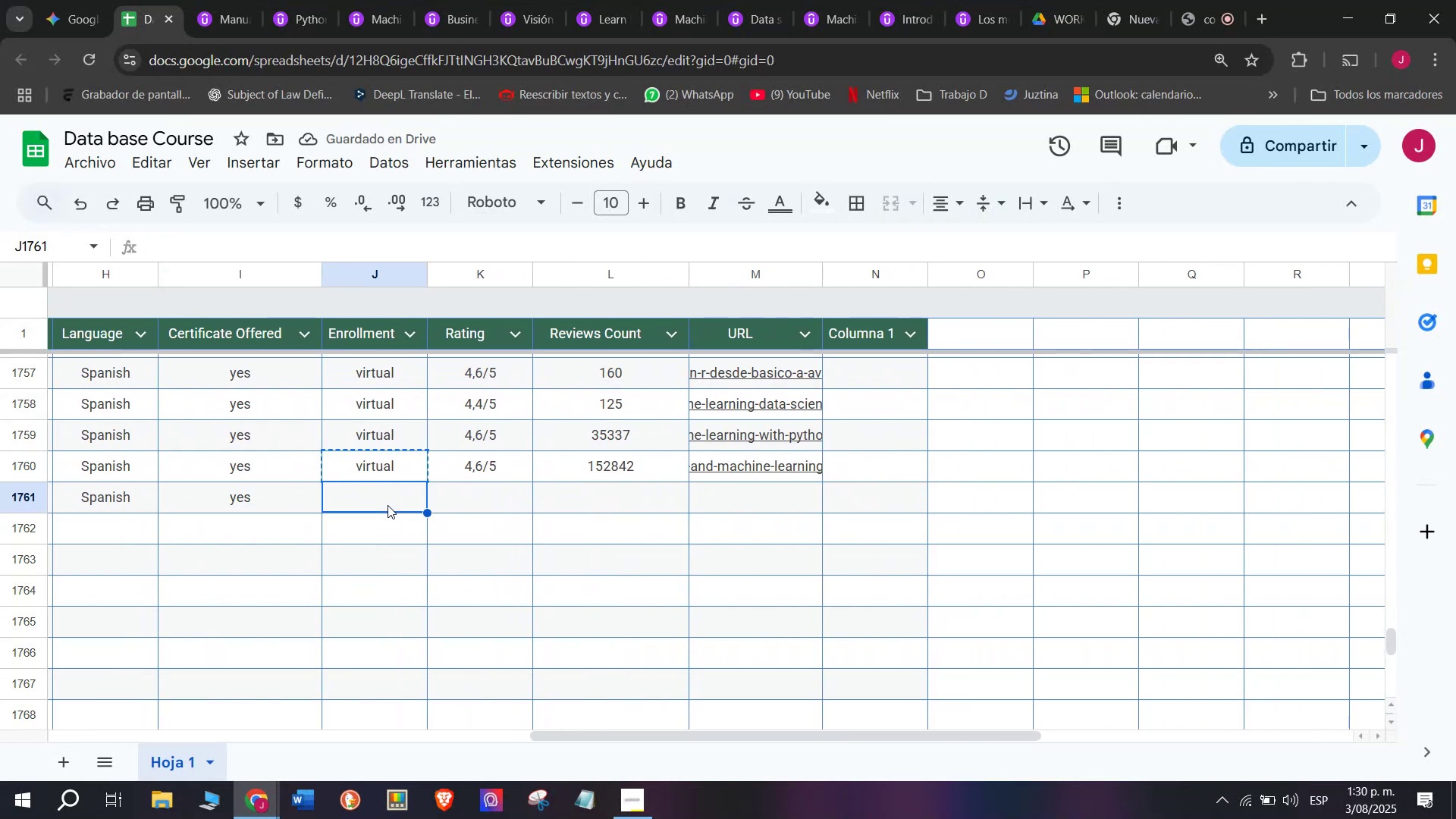 
key(Control+V)
 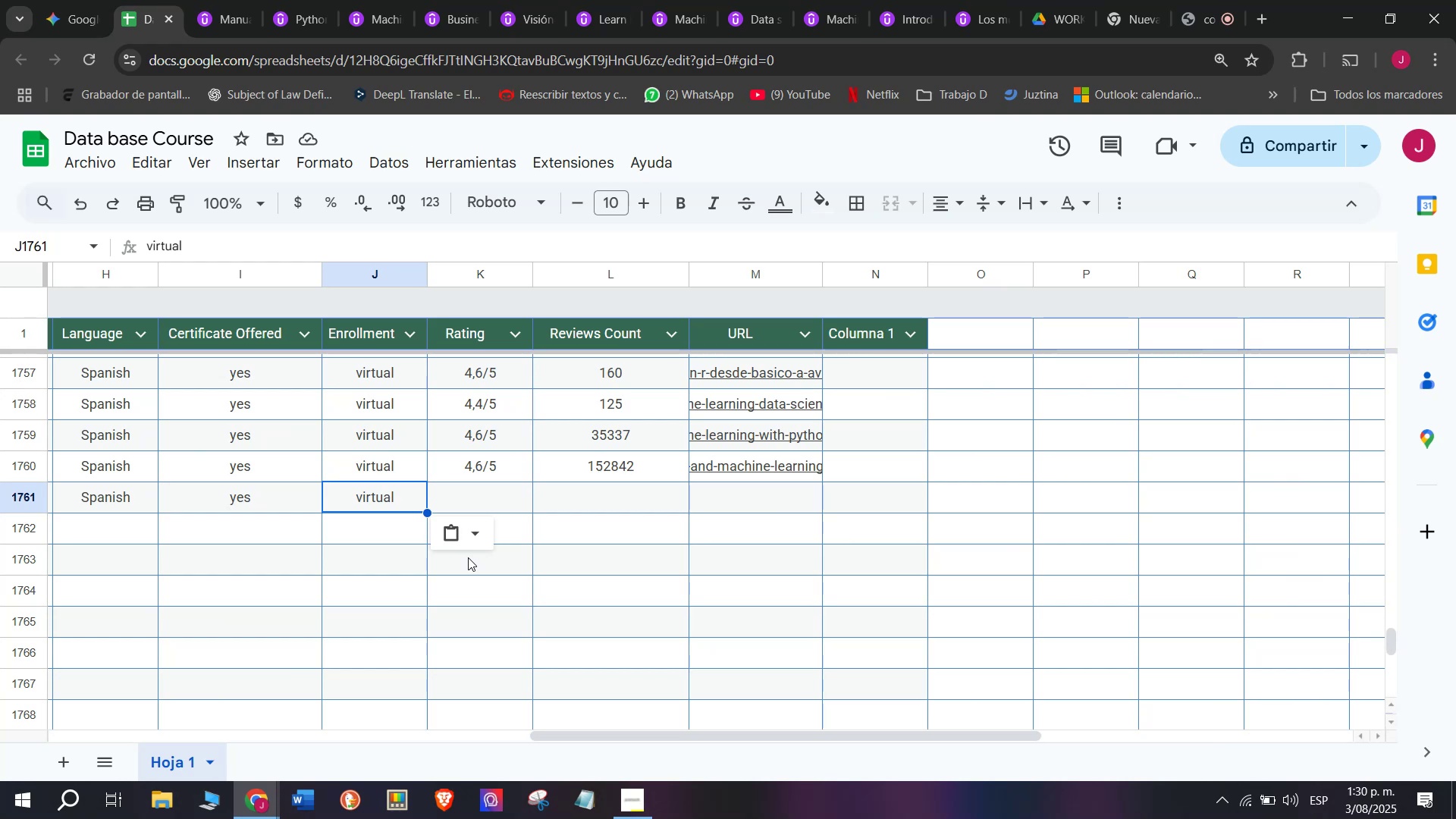 
wait(7.89)
 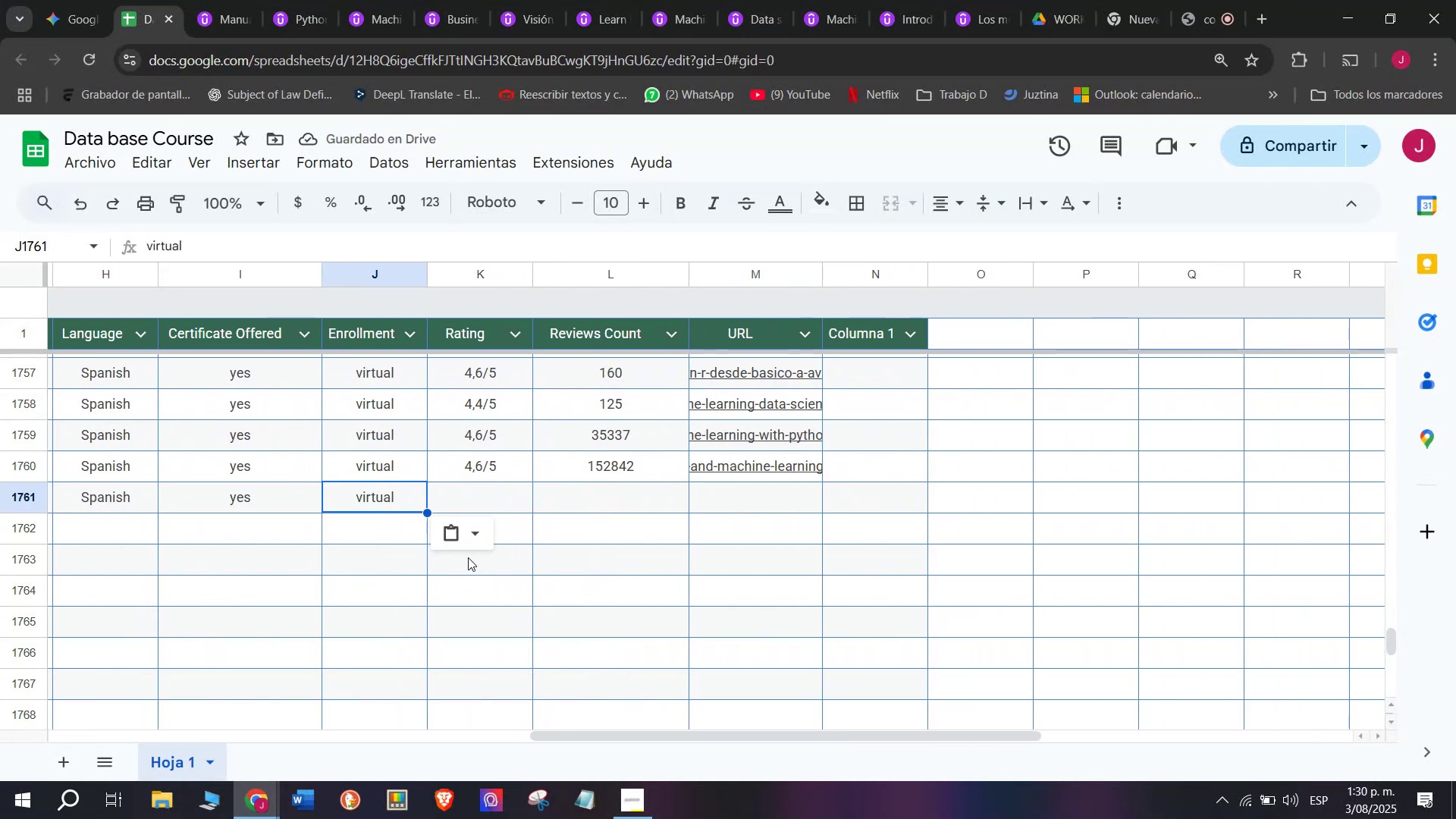 
left_click([502, 474])
 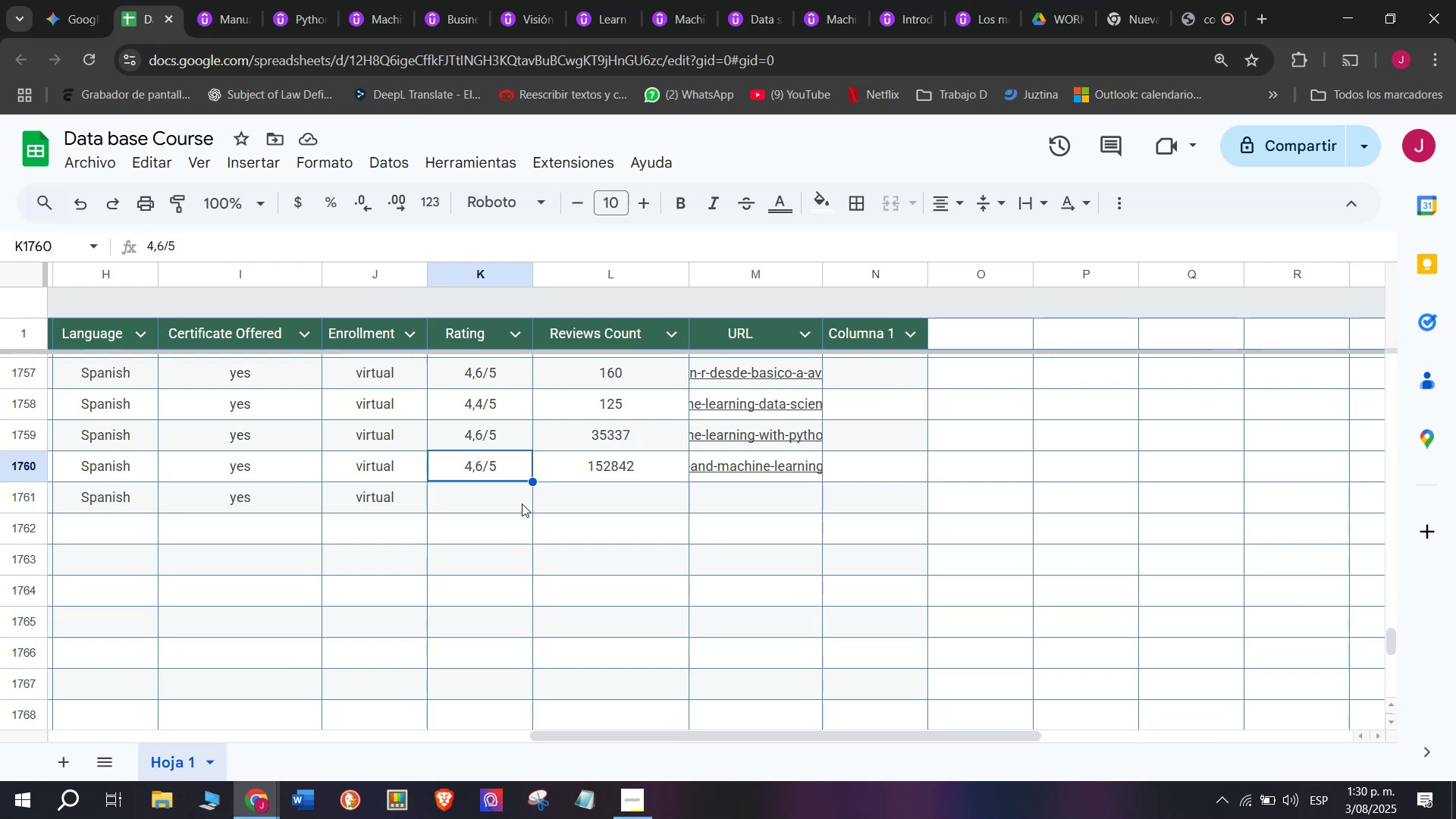 
wait(13.38)
 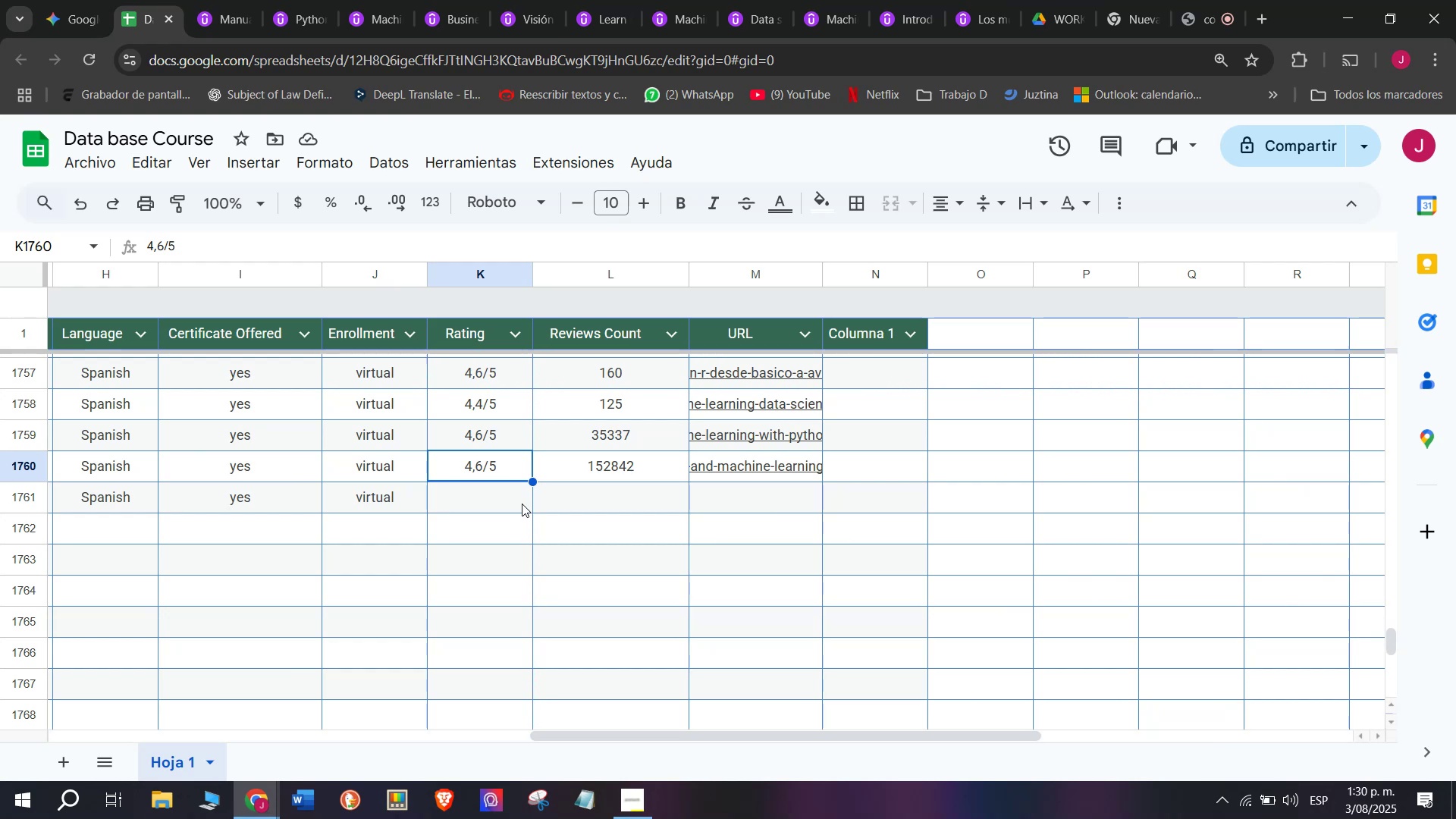 
left_click([229, 0])
 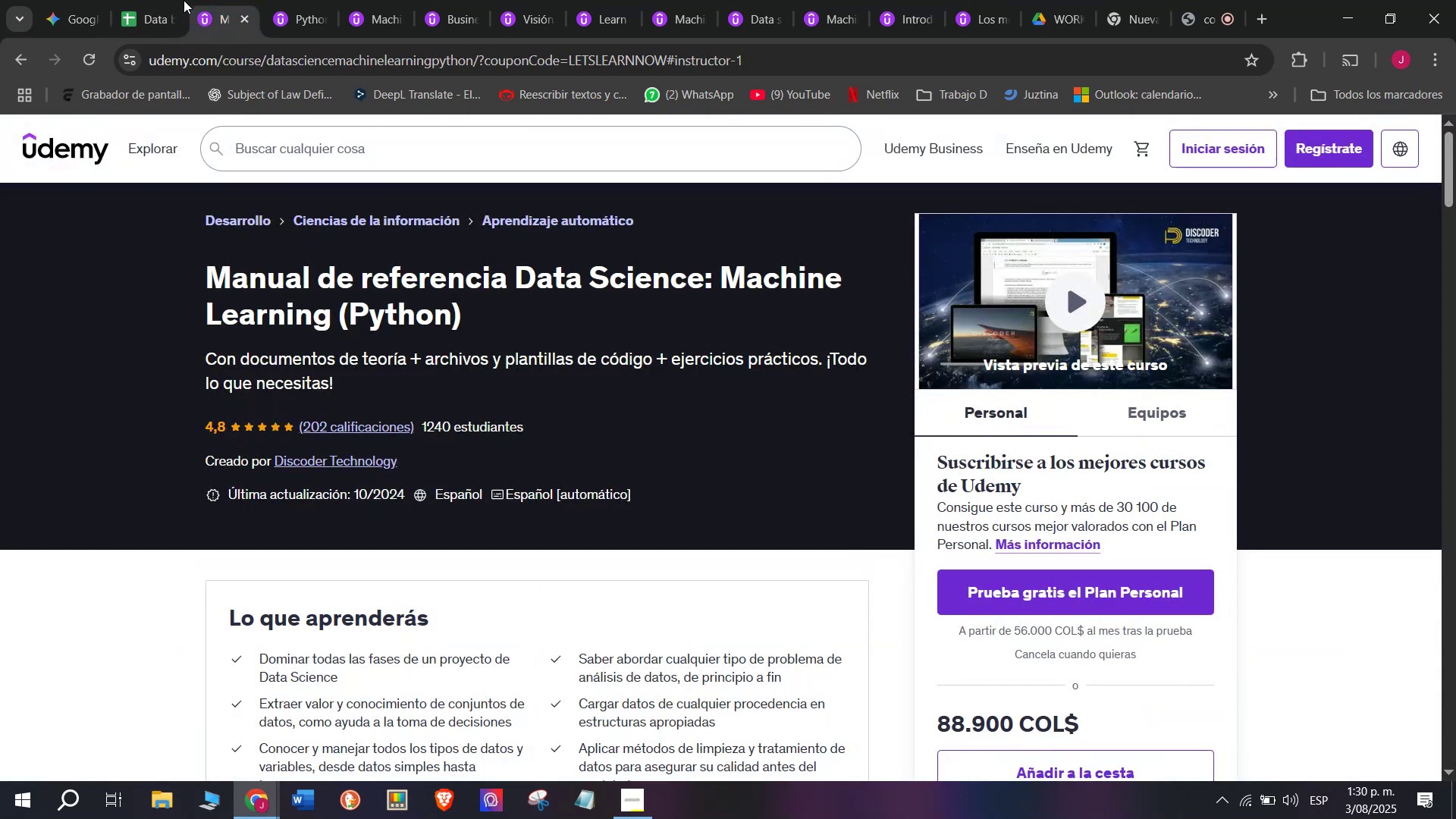 
left_click([149, 0])
 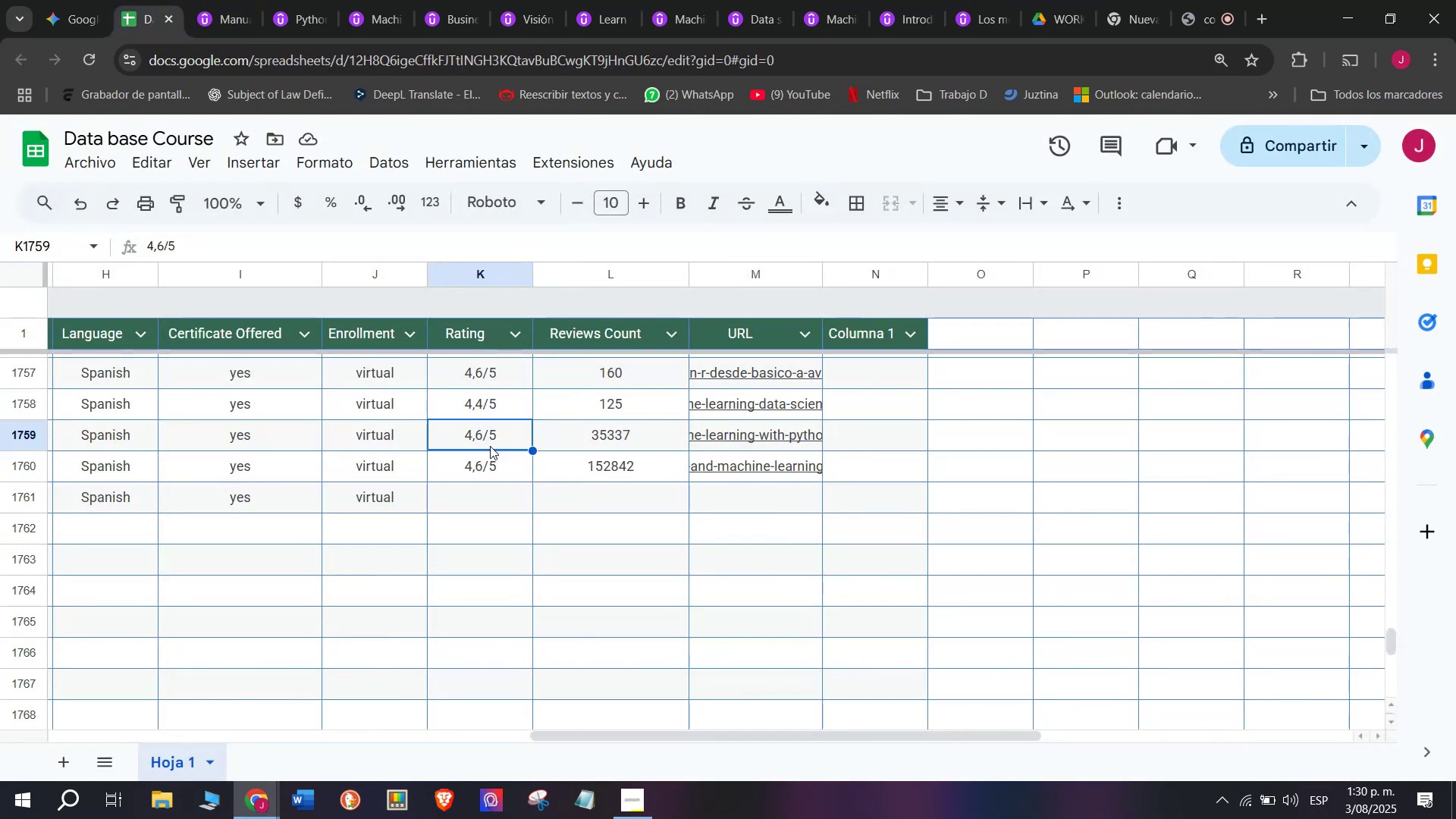 
key(Control+ControlLeft)
 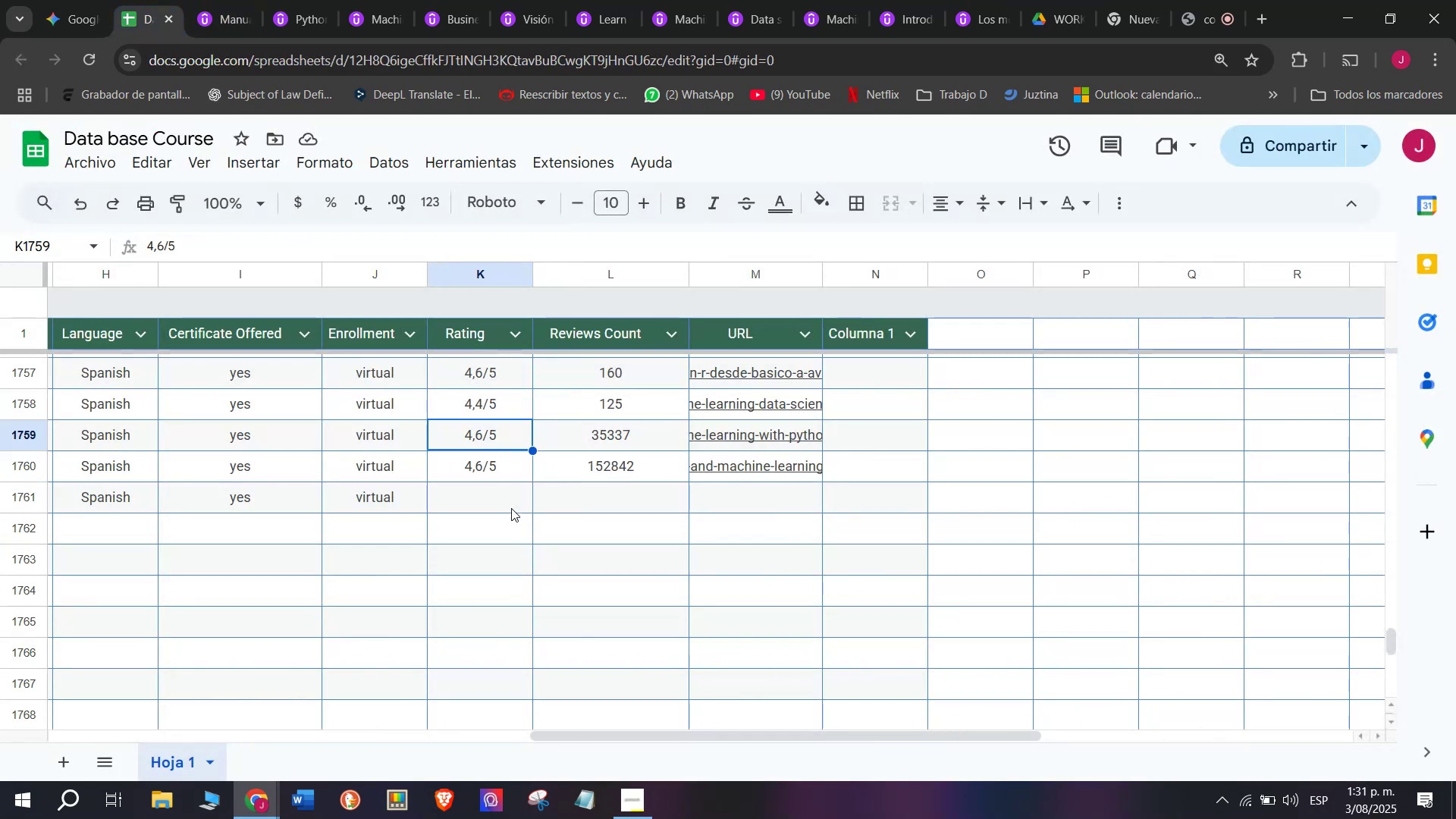 
key(Break)
 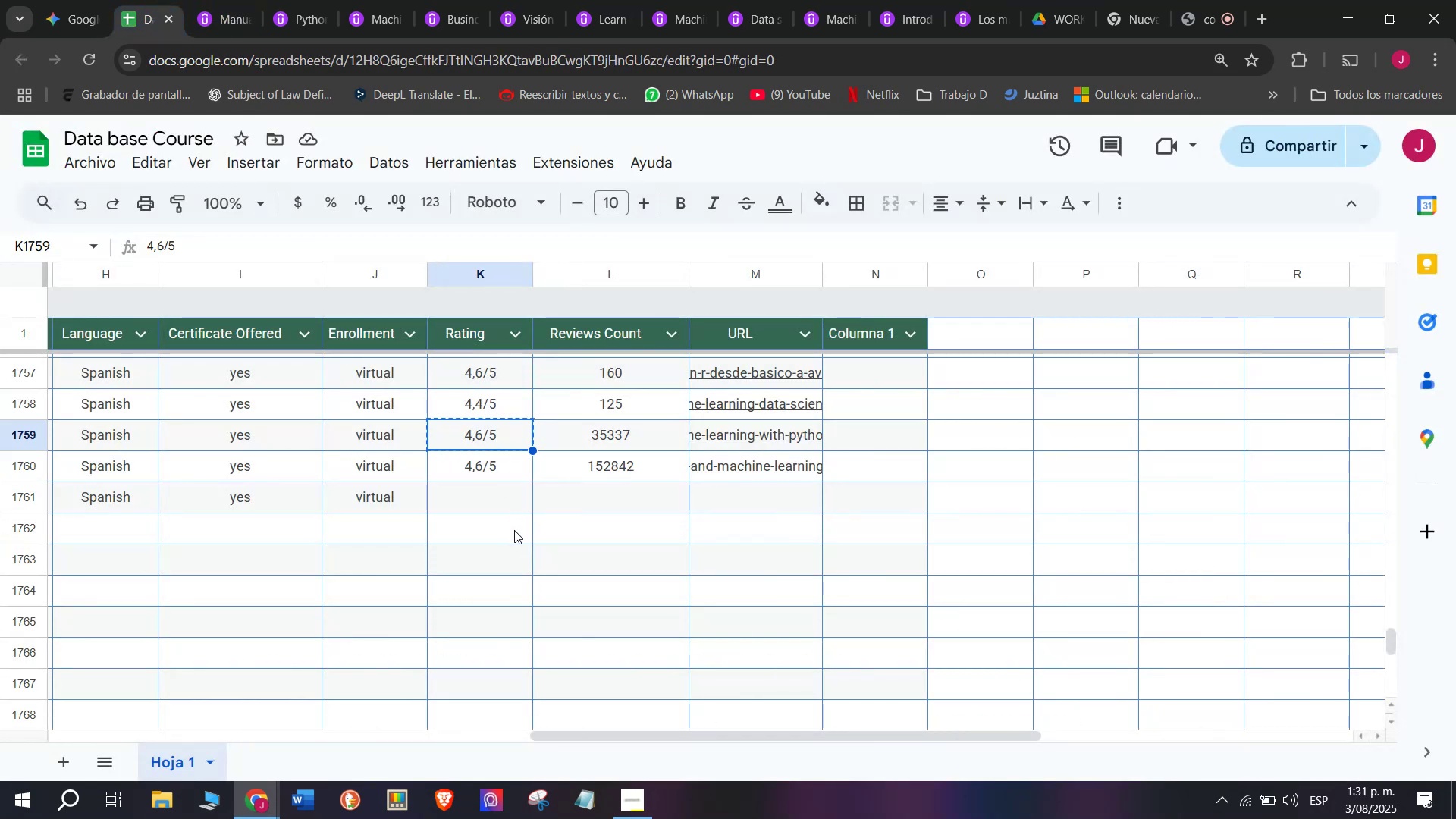 
key(Control+C)
 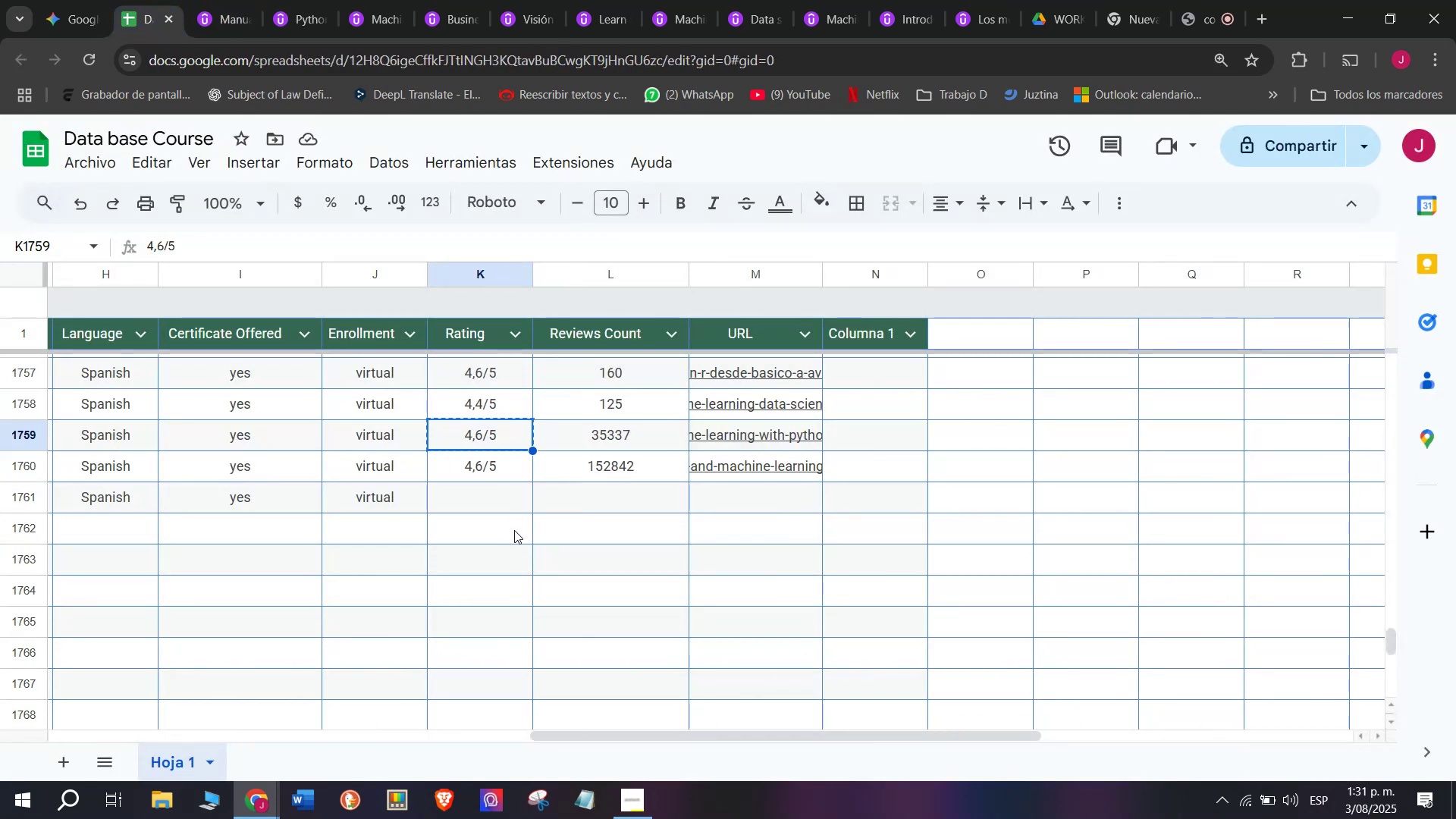 
left_click([514, 530])
 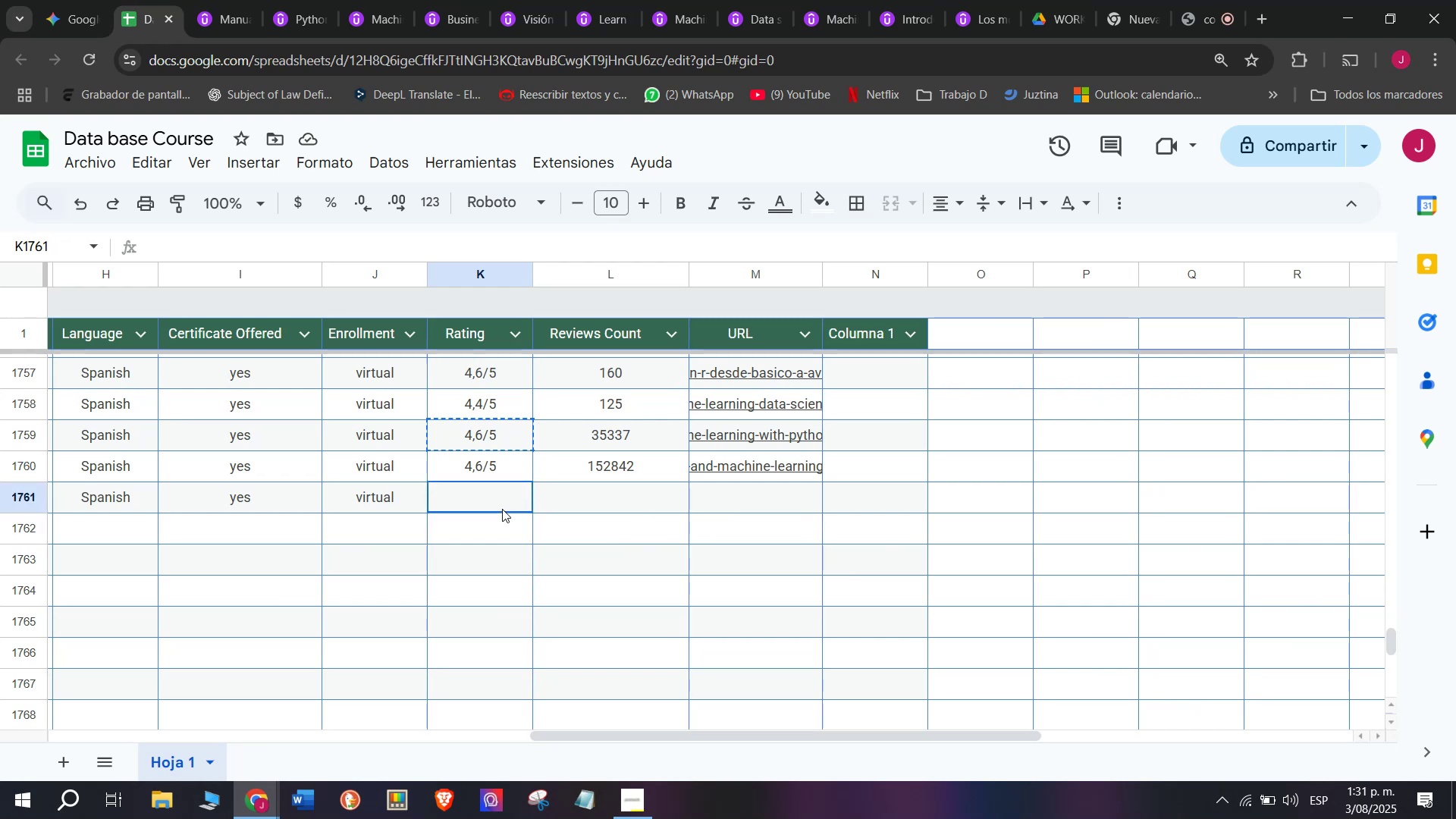 
key(Z)
 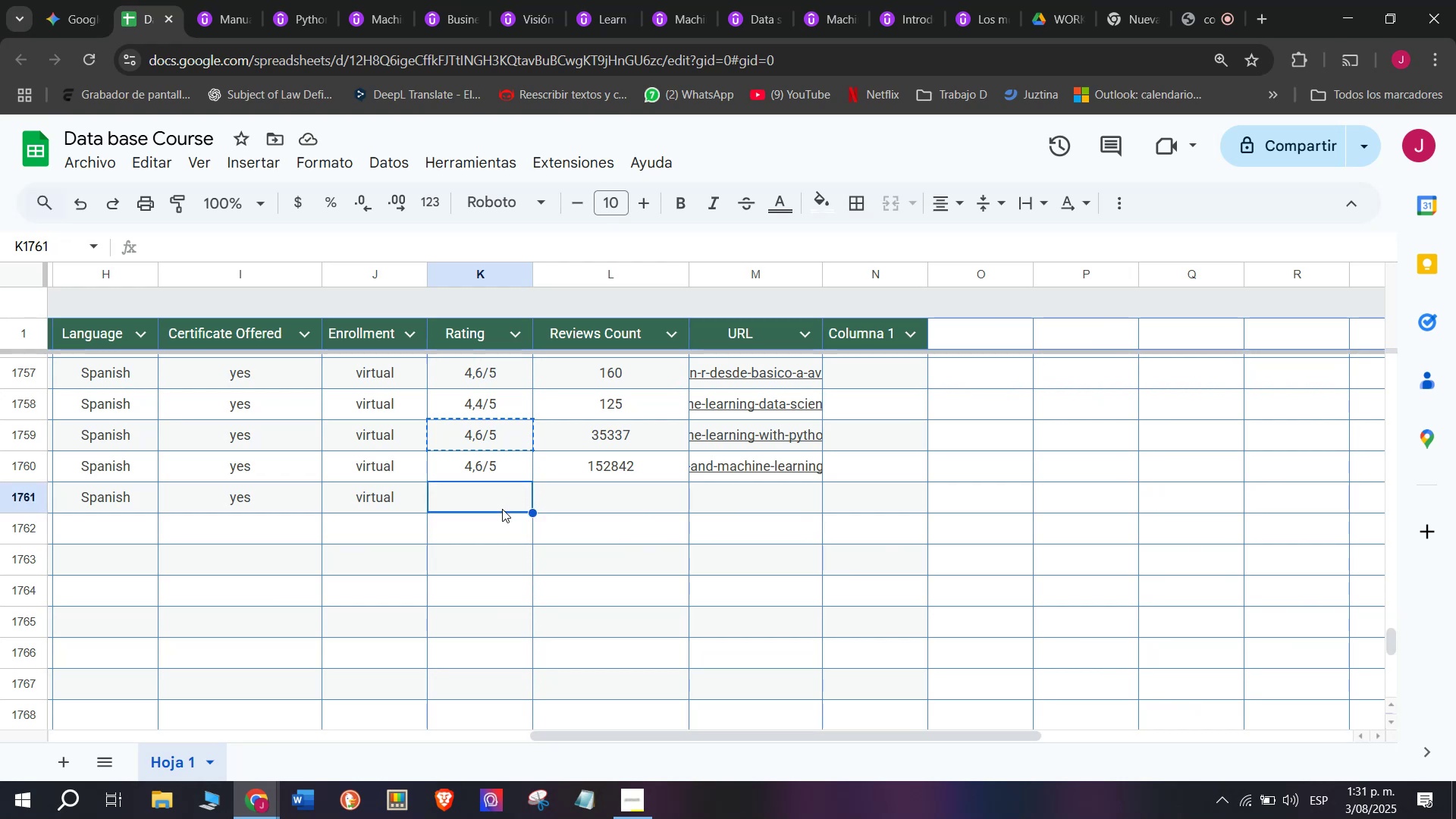 
key(Control+ControlLeft)
 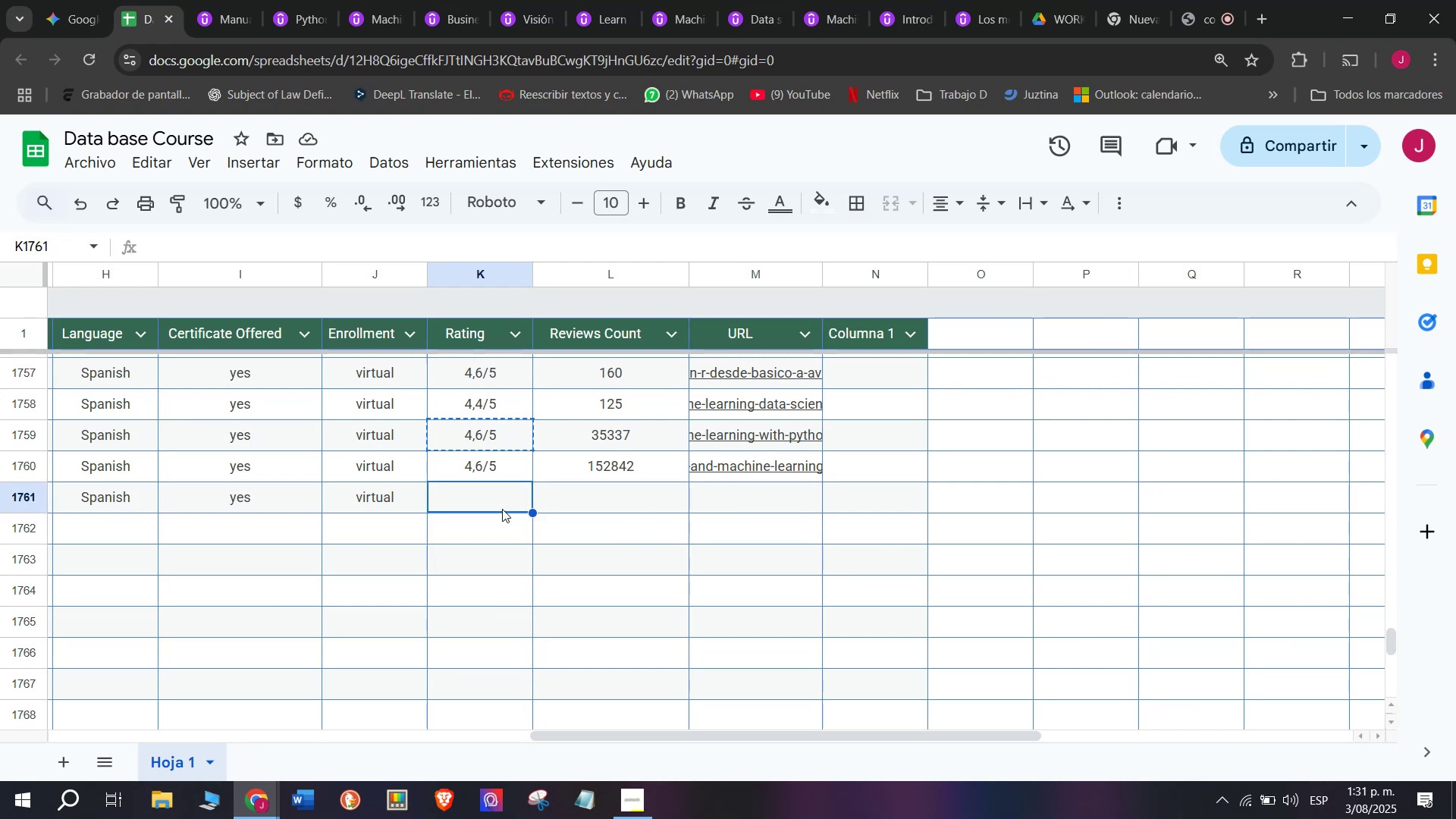 
key(Control+V)
 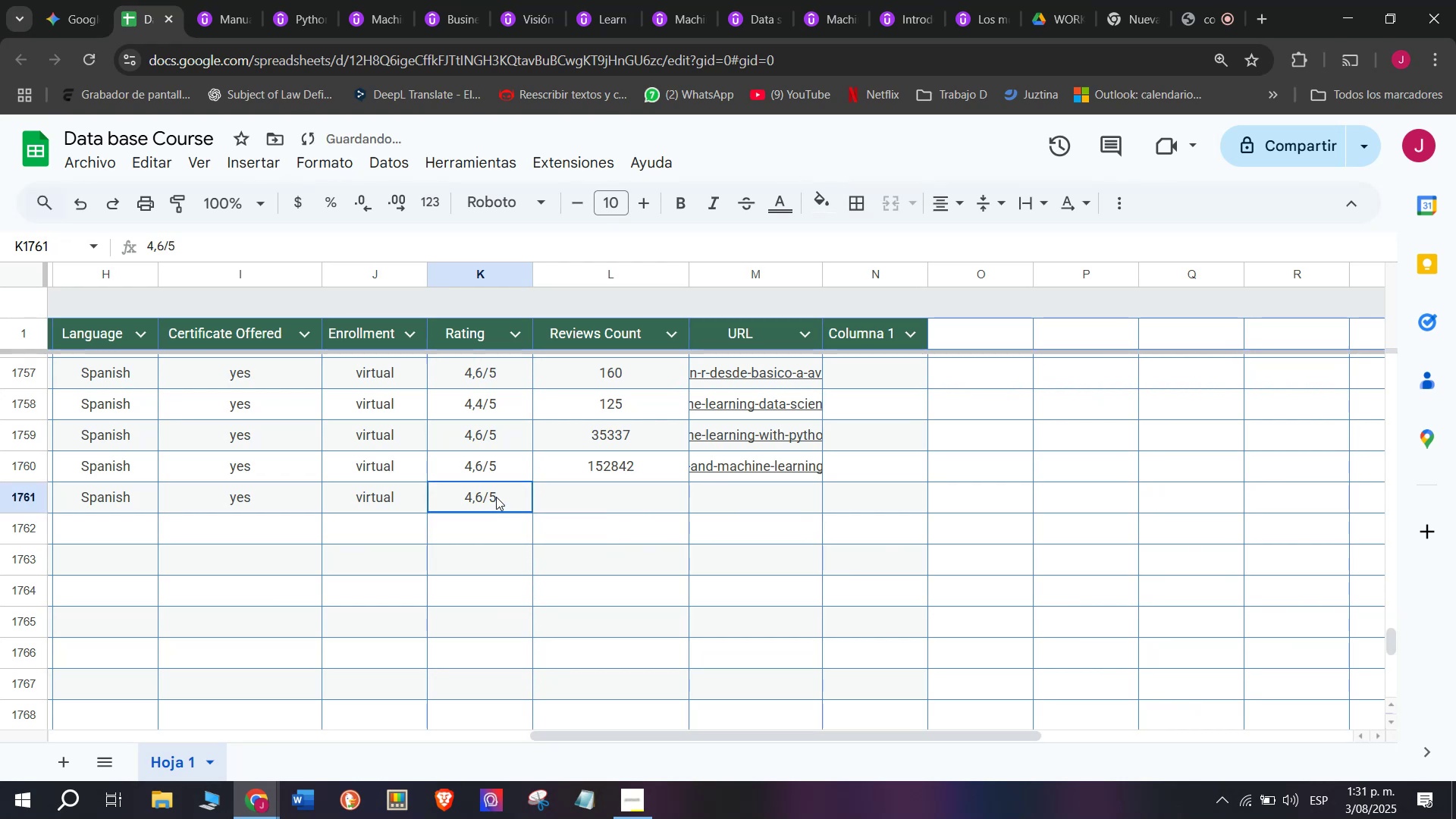 
double_click([496, 497])
 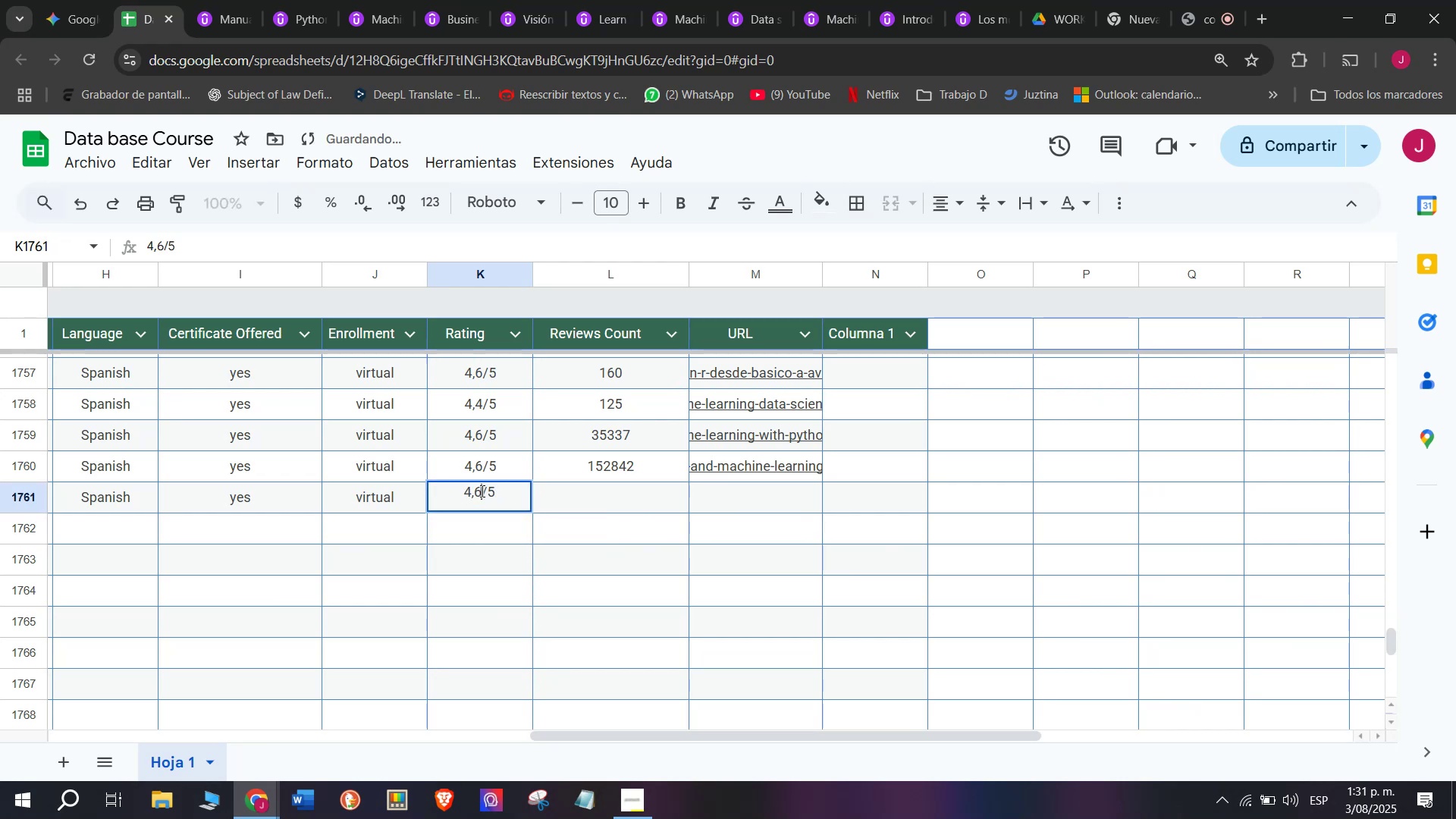 
key(Backspace)
 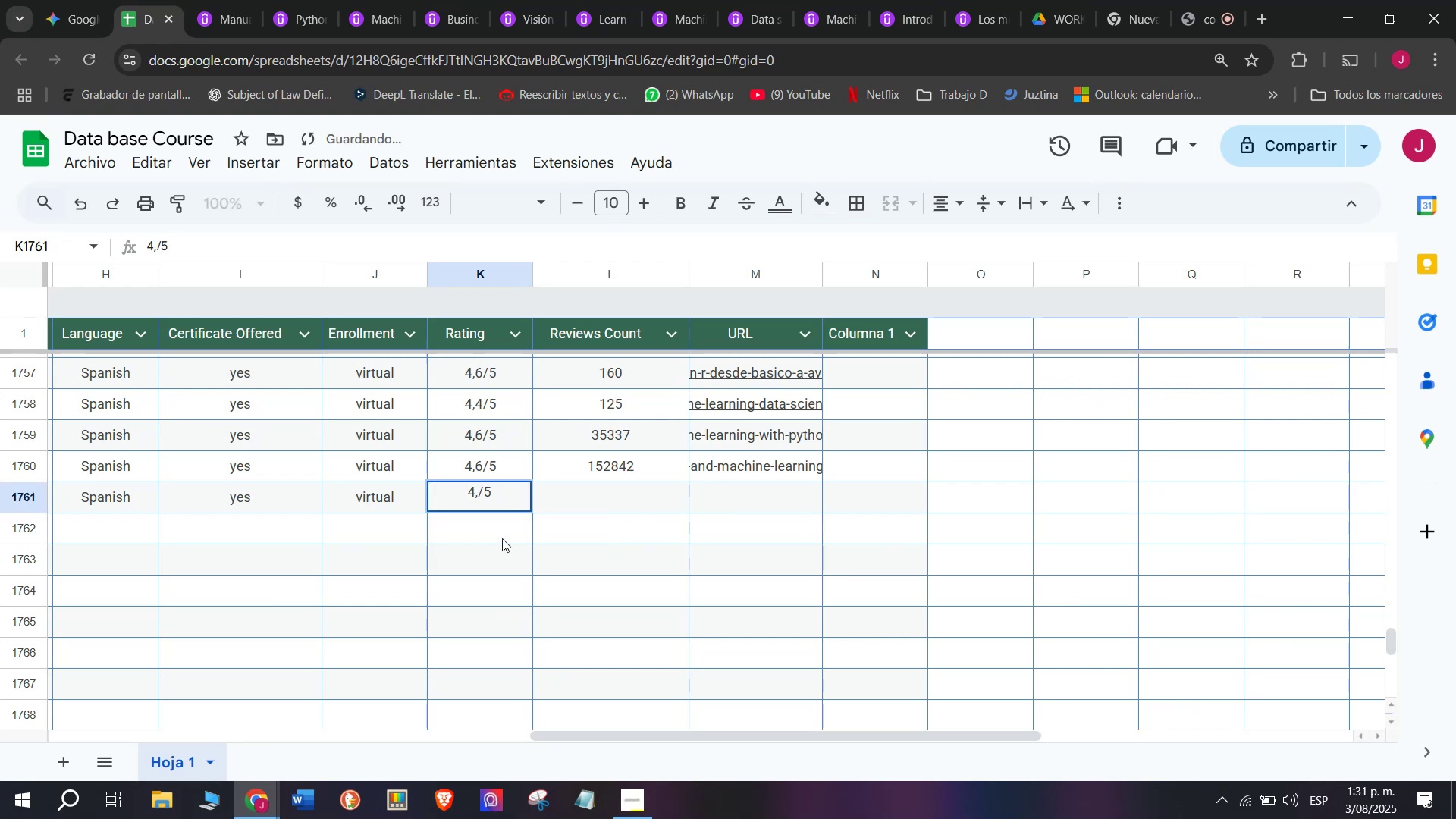 
key(Q)
 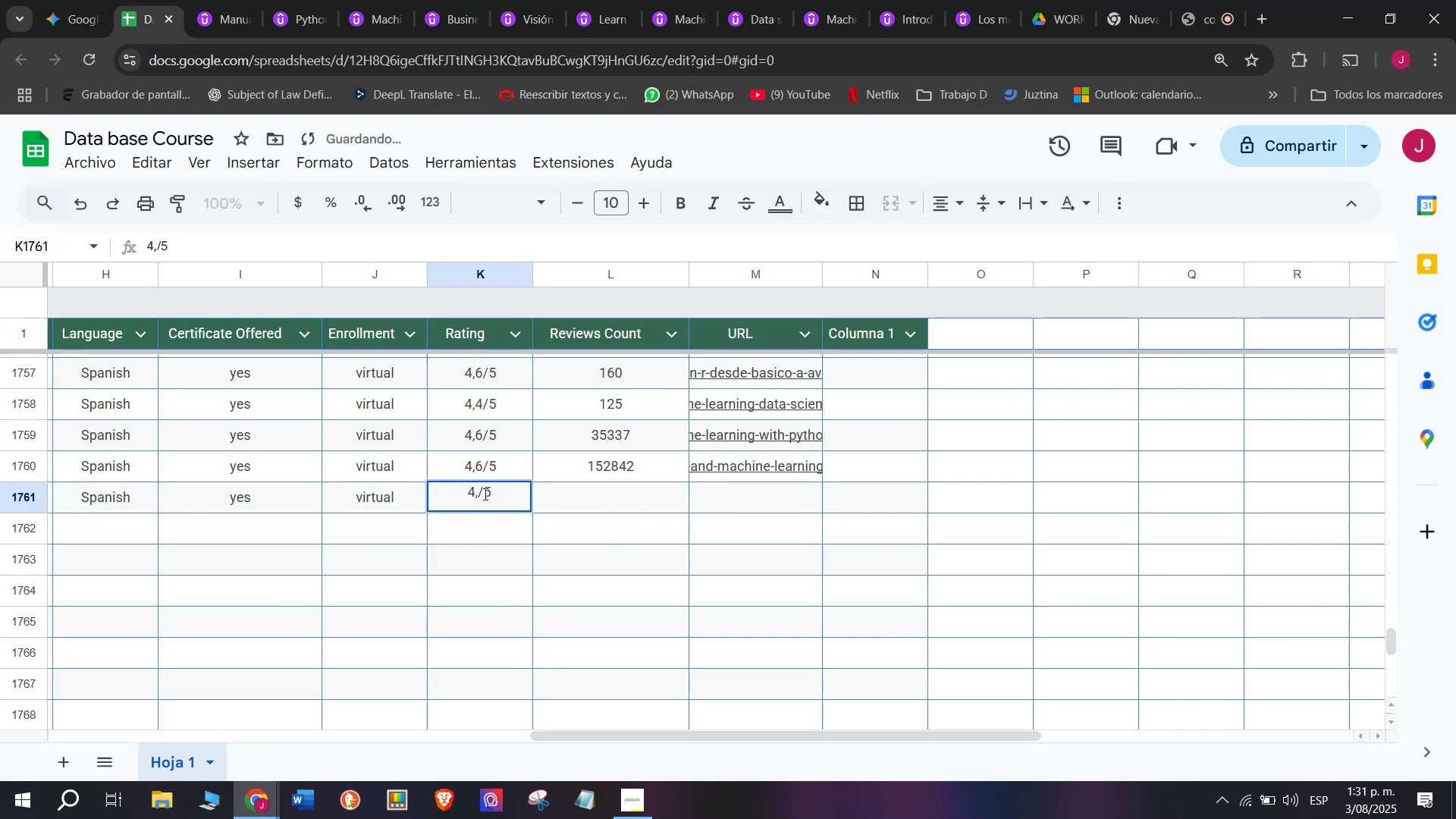 
key(8)
 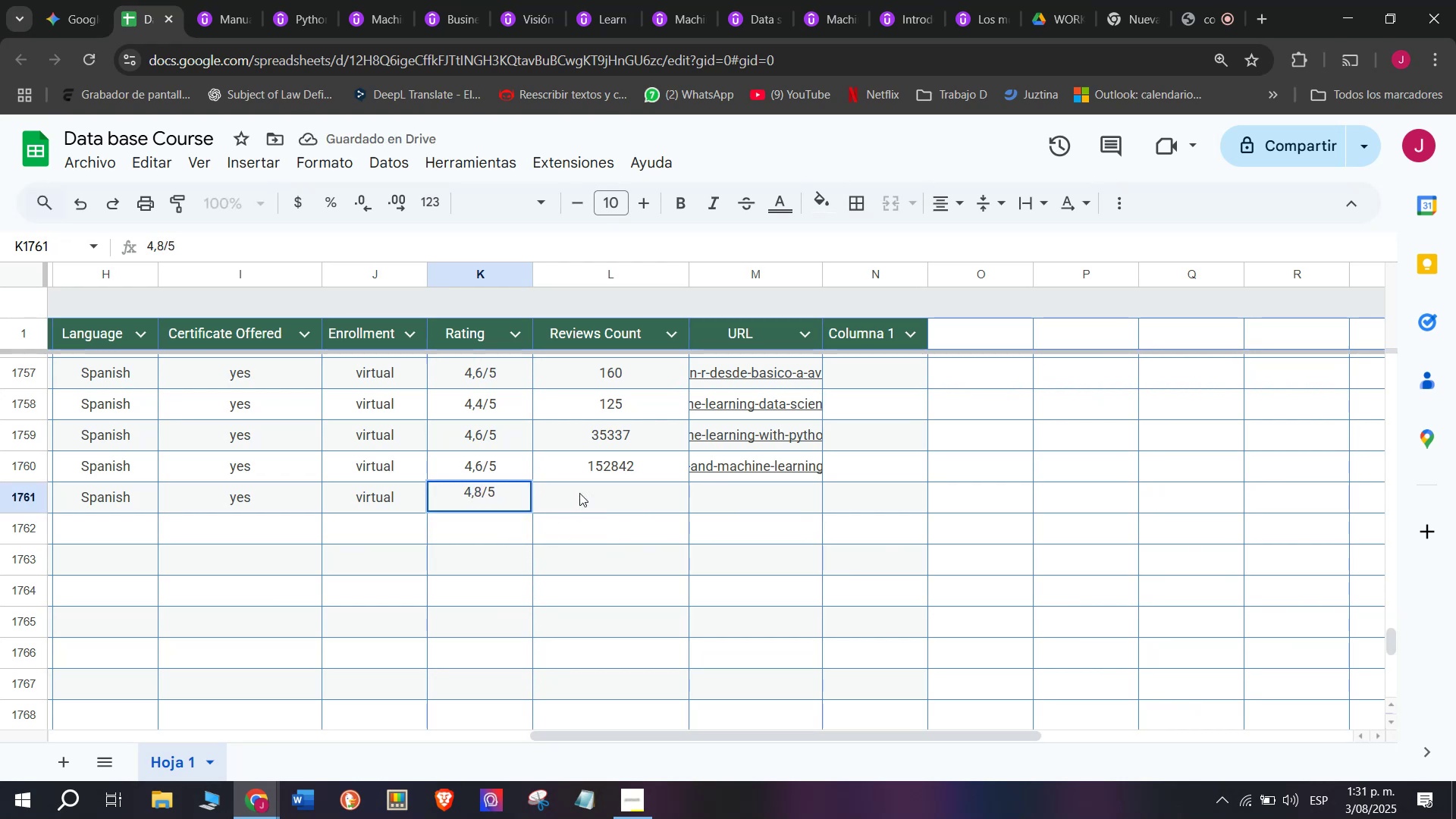 
left_click([581, 492])
 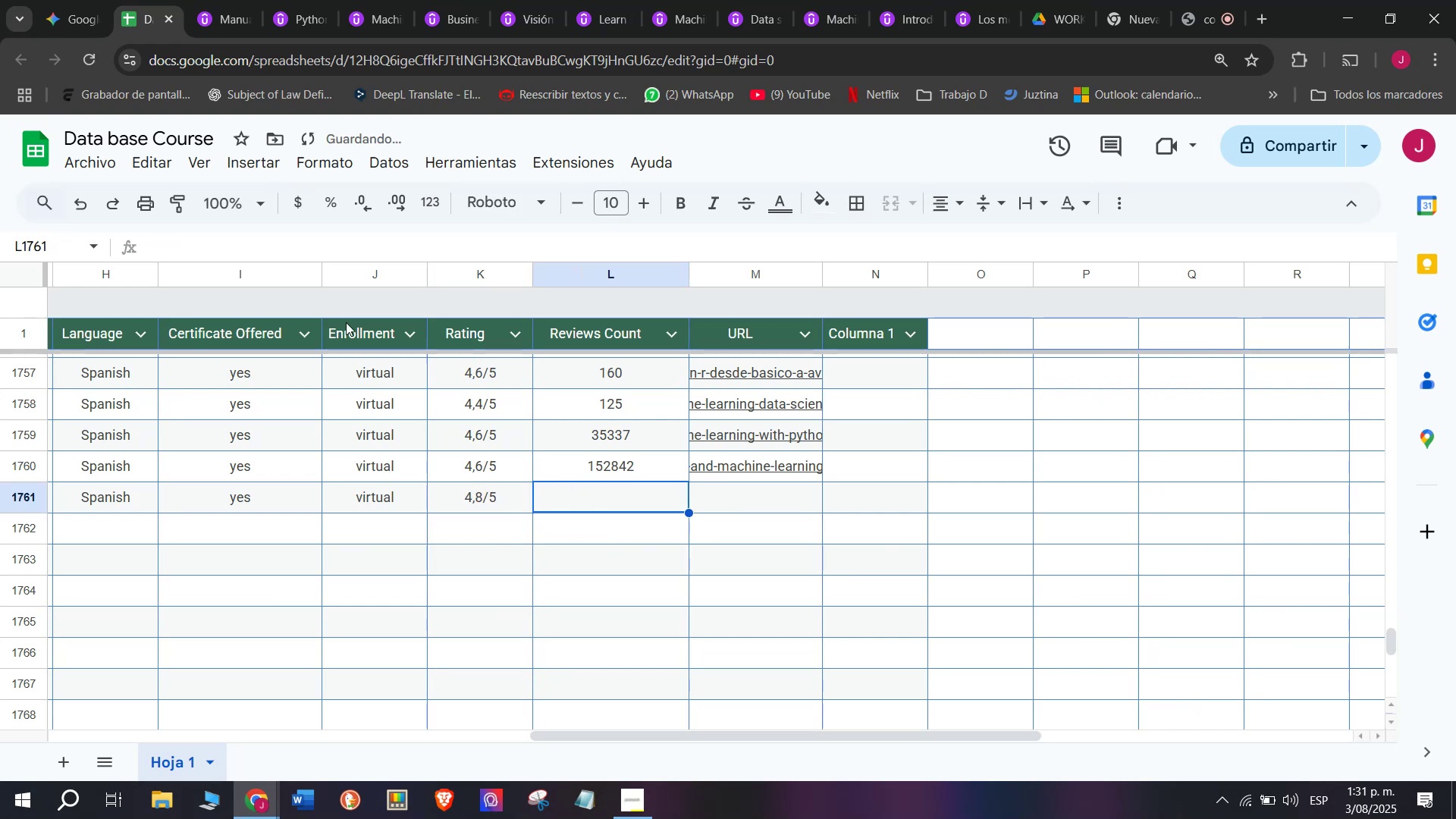 
left_click([211, 0])
 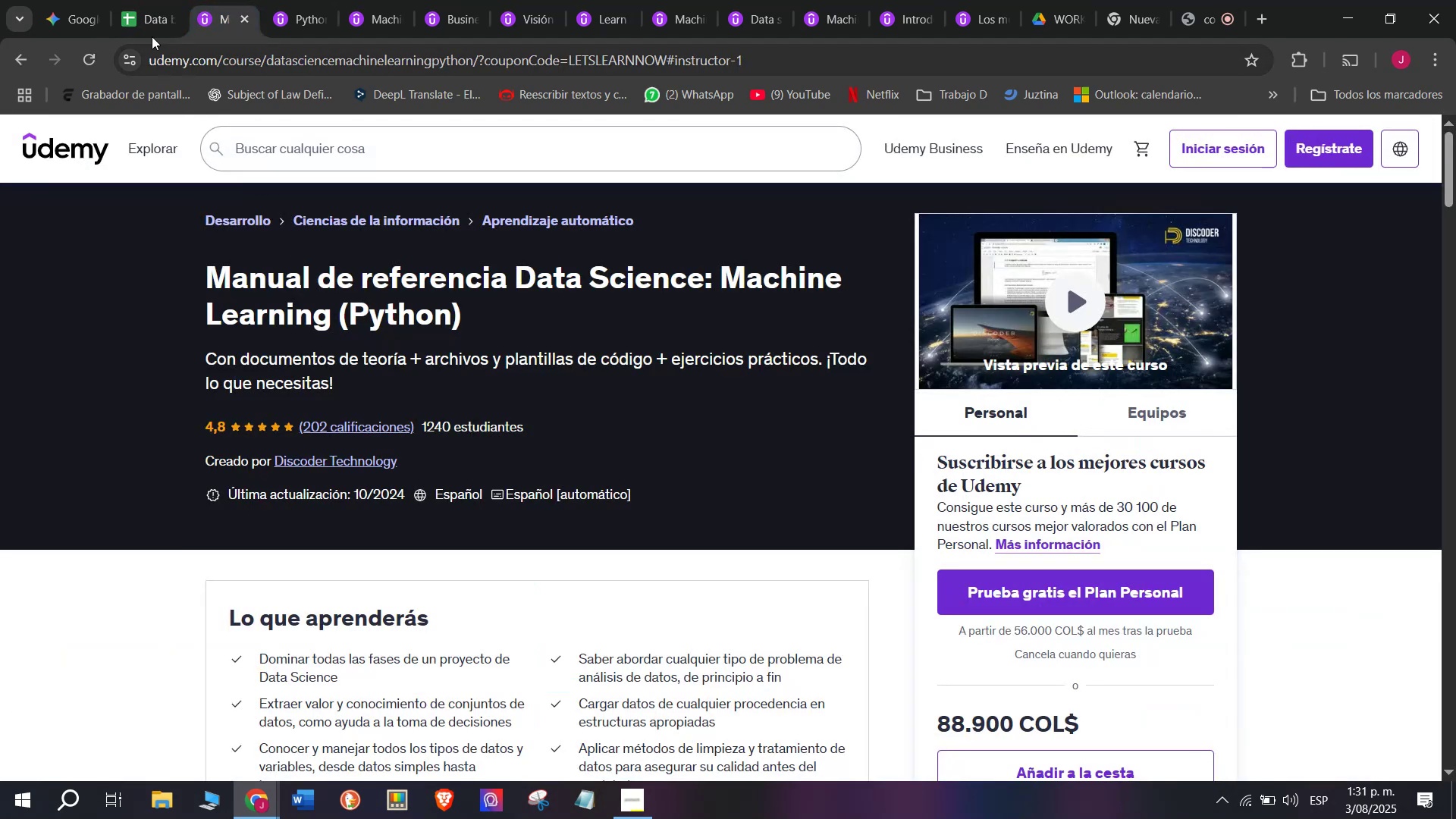 
left_click([128, 0])
 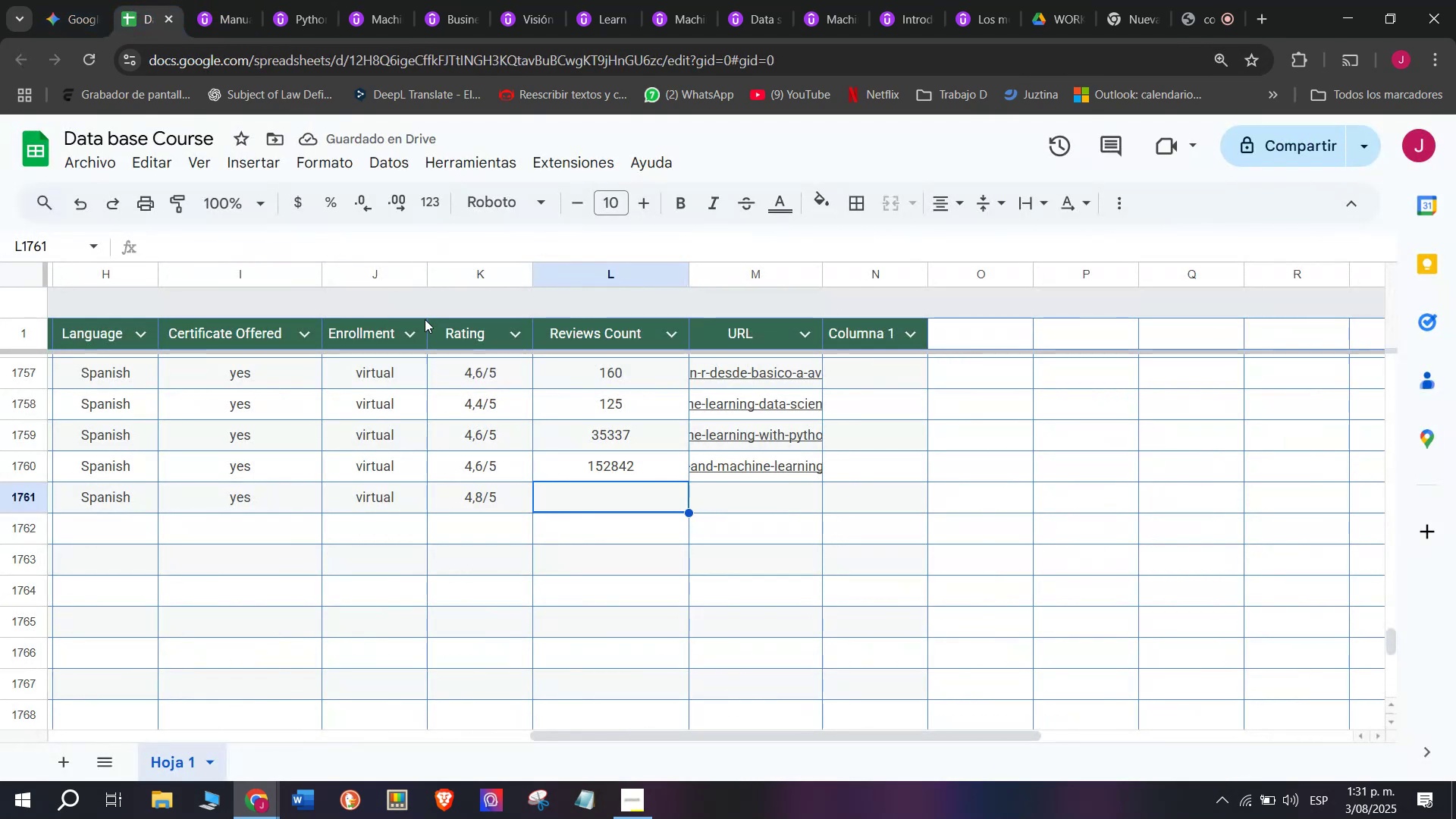 
type(202)
 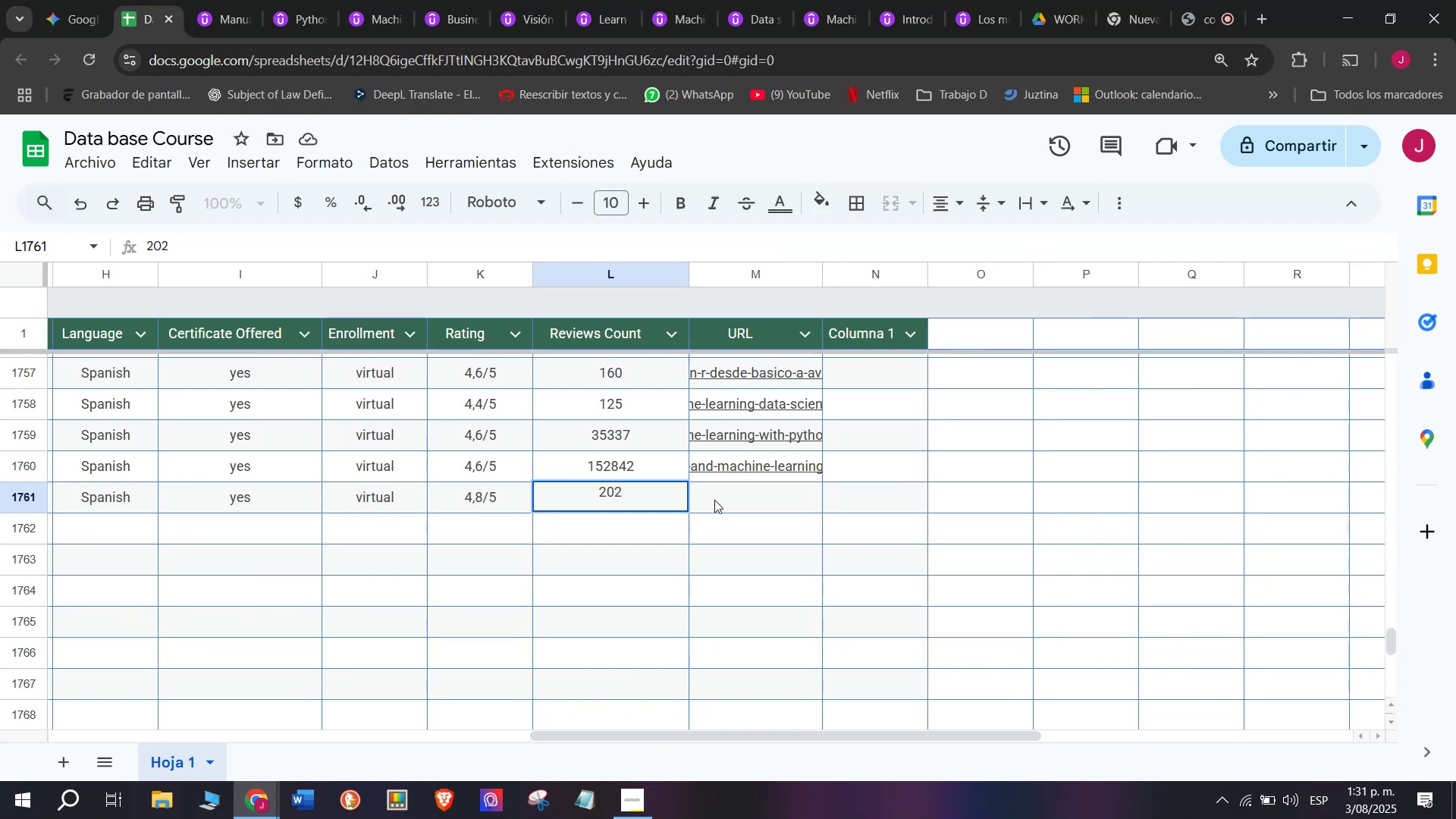 
left_click([714, 497])
 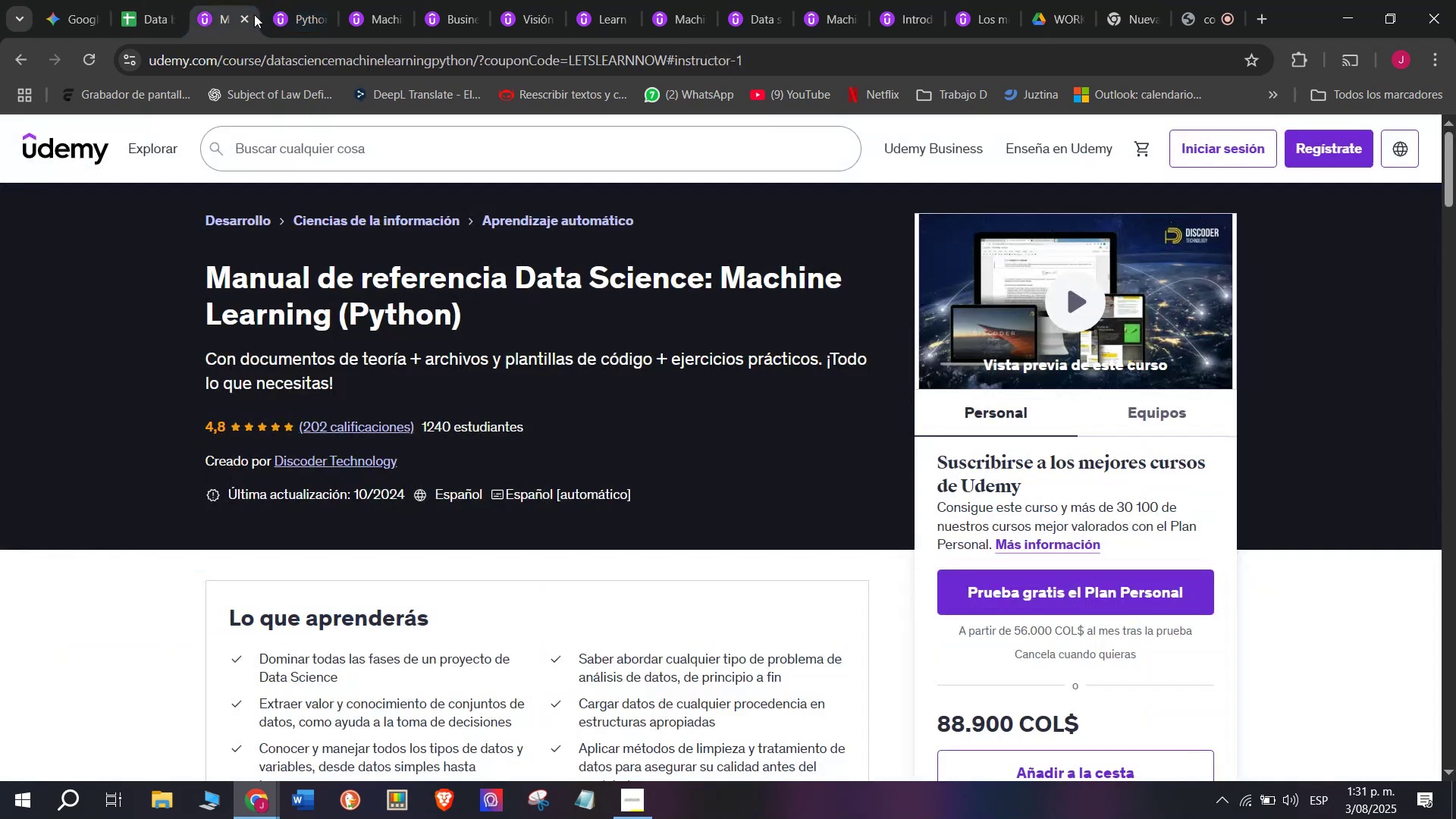 
double_click([289, 79])
 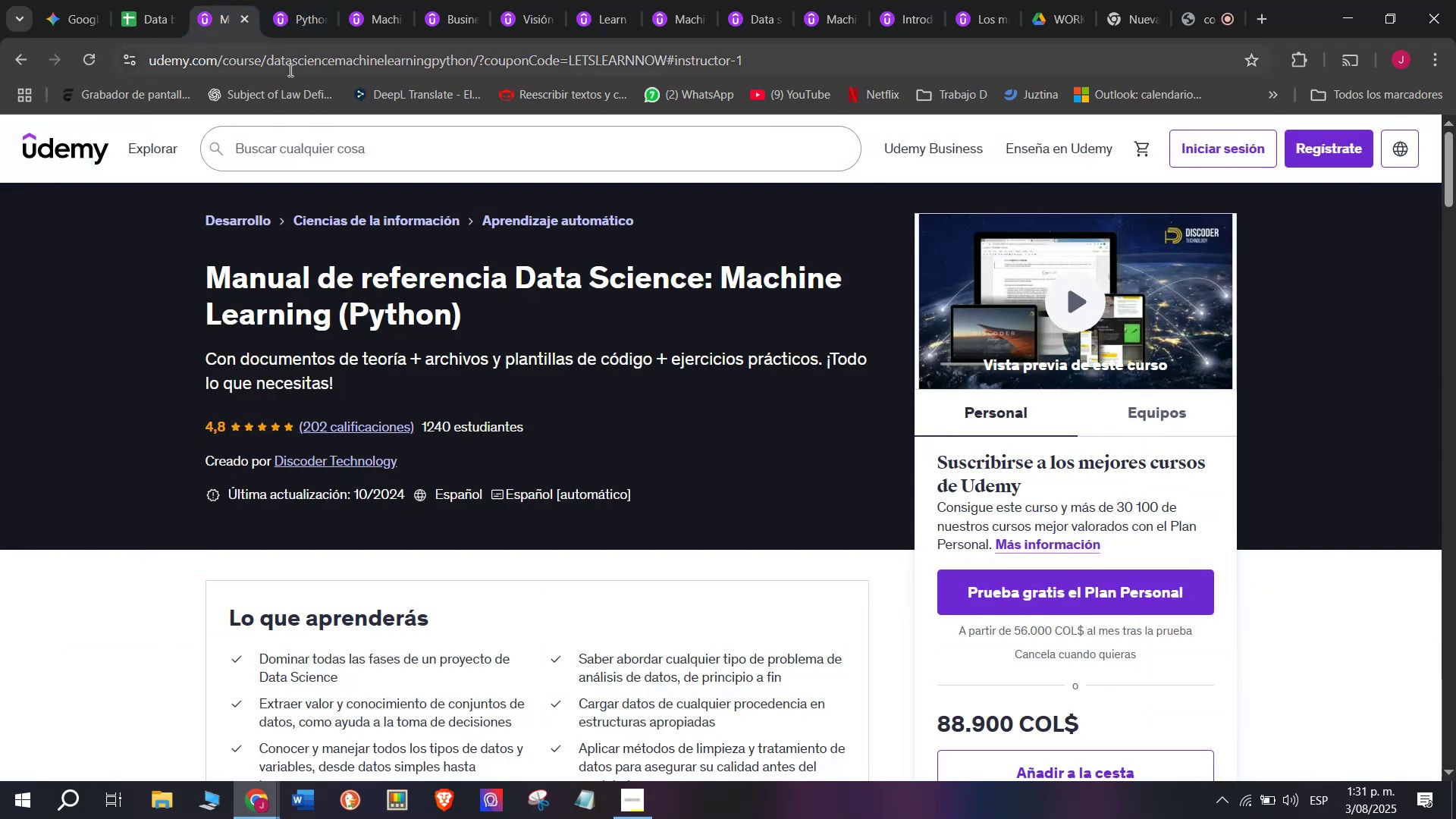 
triple_click([289, 68])
 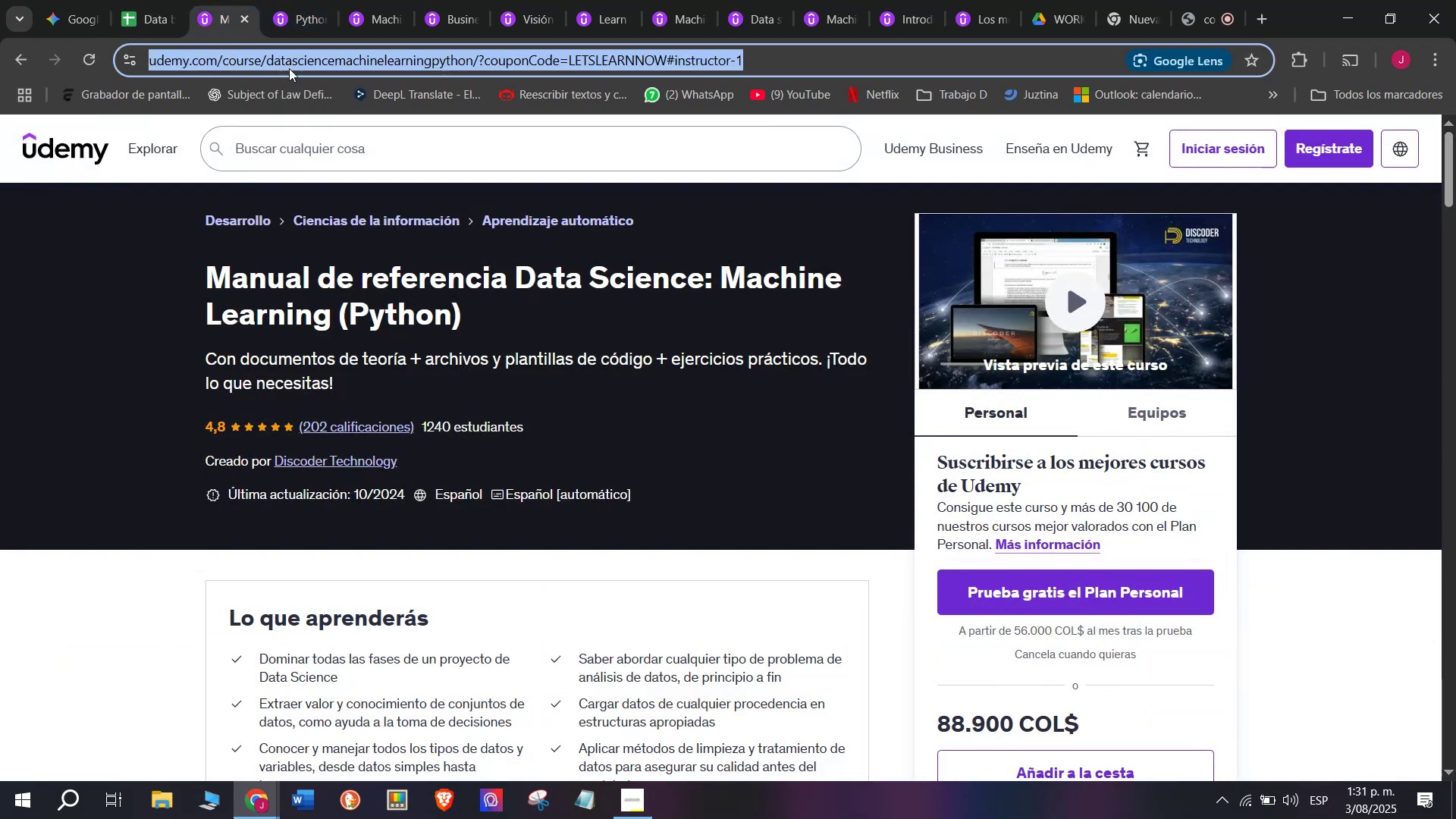 
triple_click([289, 68])
 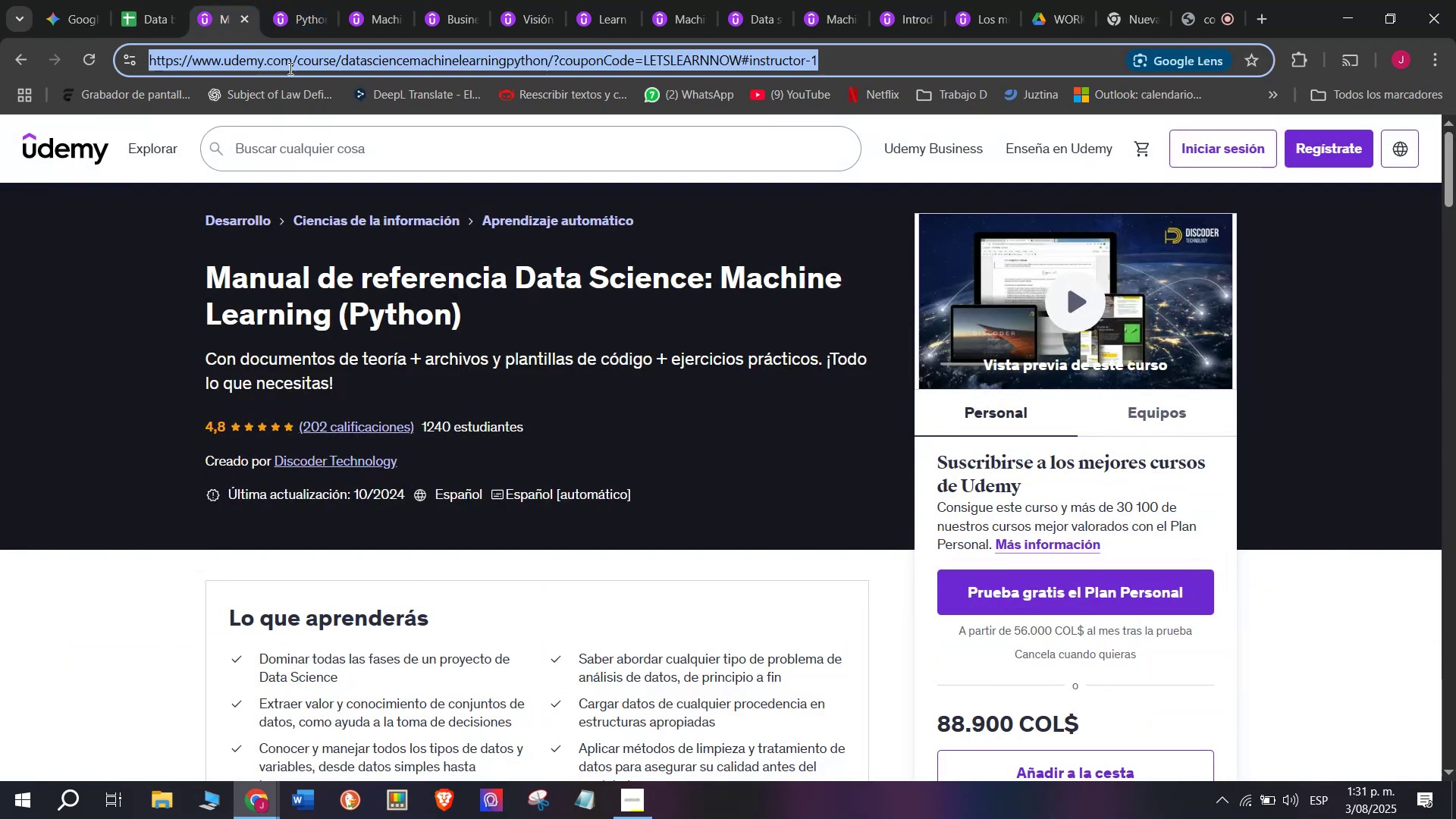 
triple_click([289, 68])
 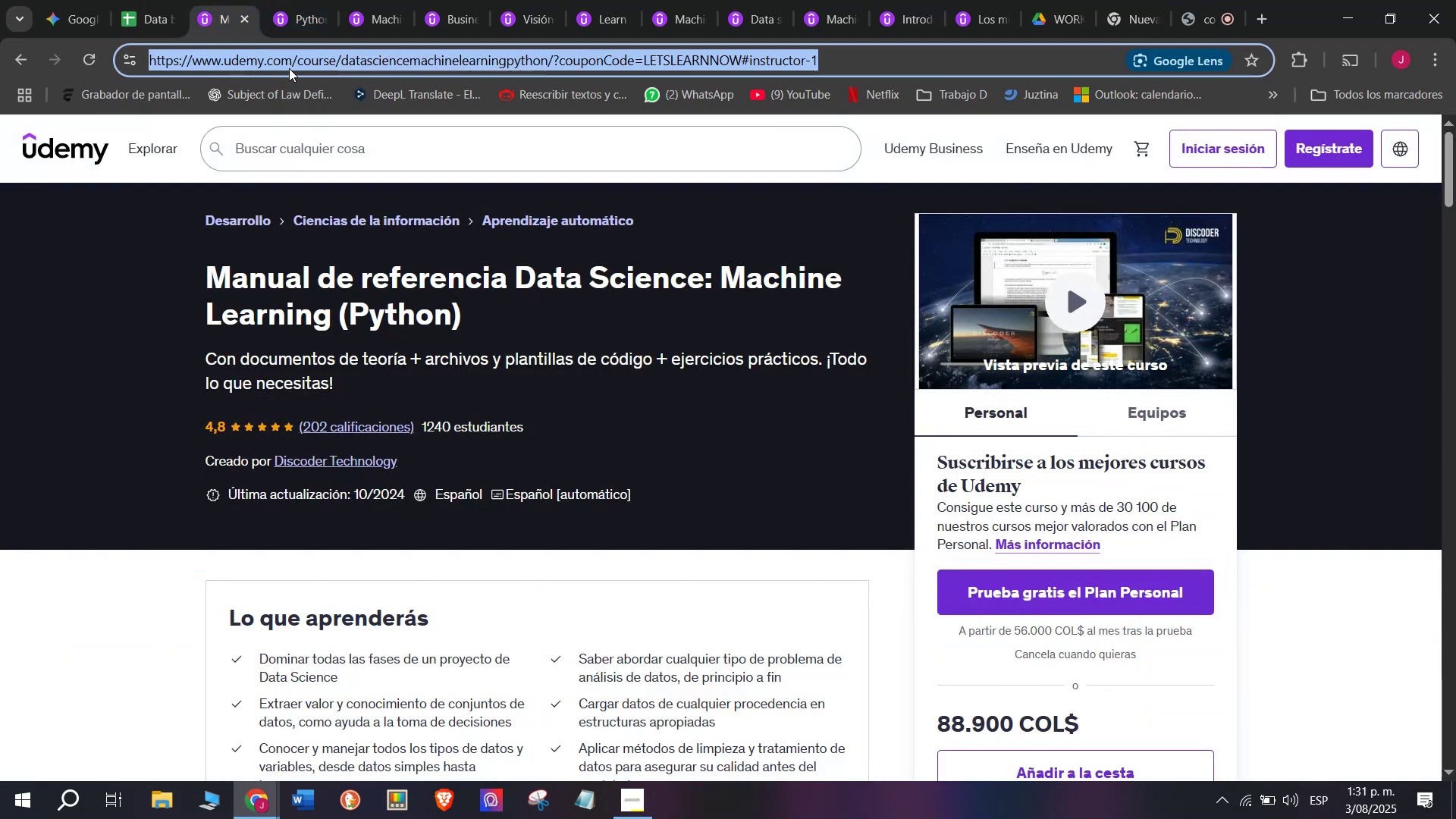 
key(Control+ControlLeft)
 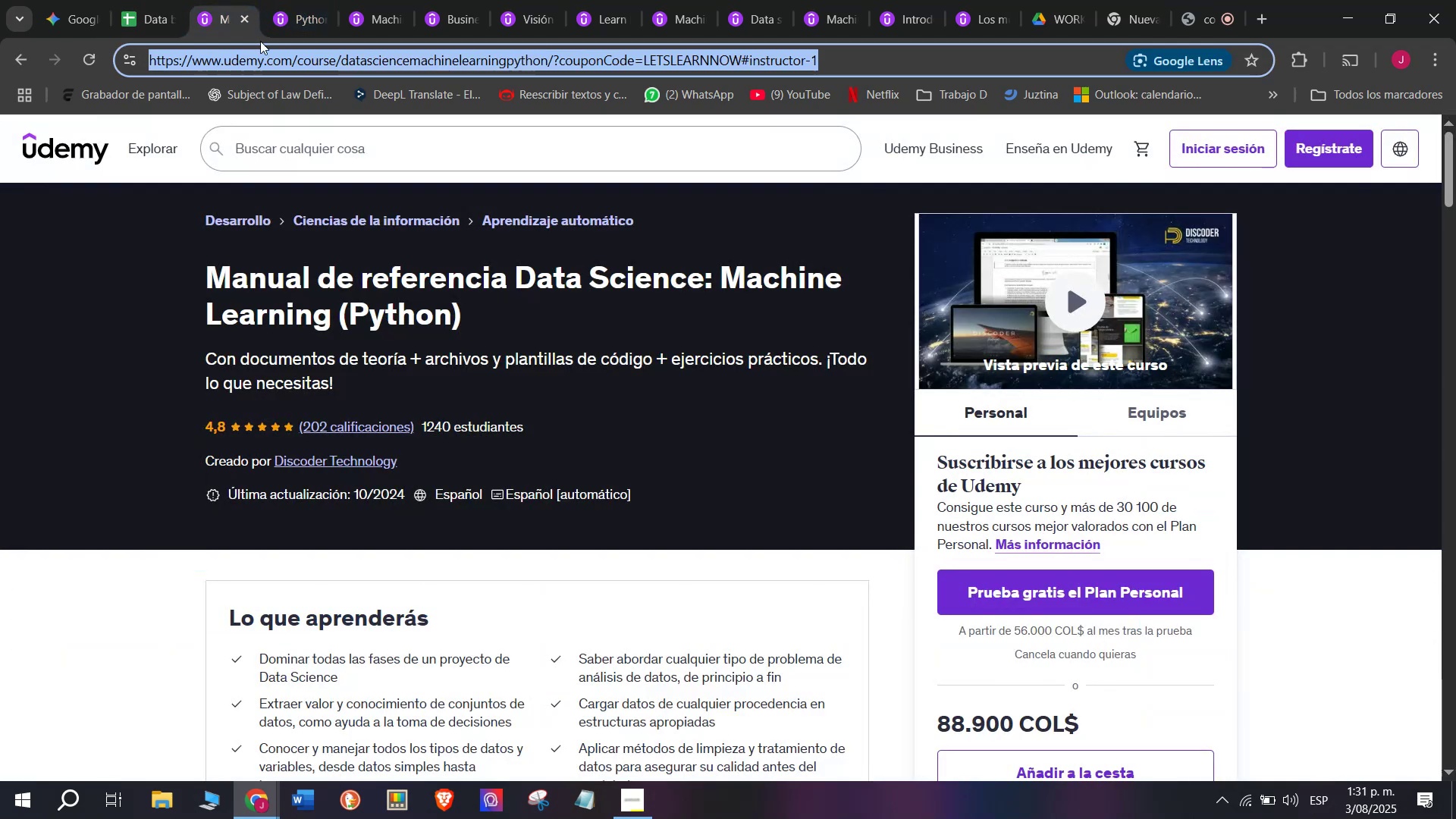 
key(Break)
 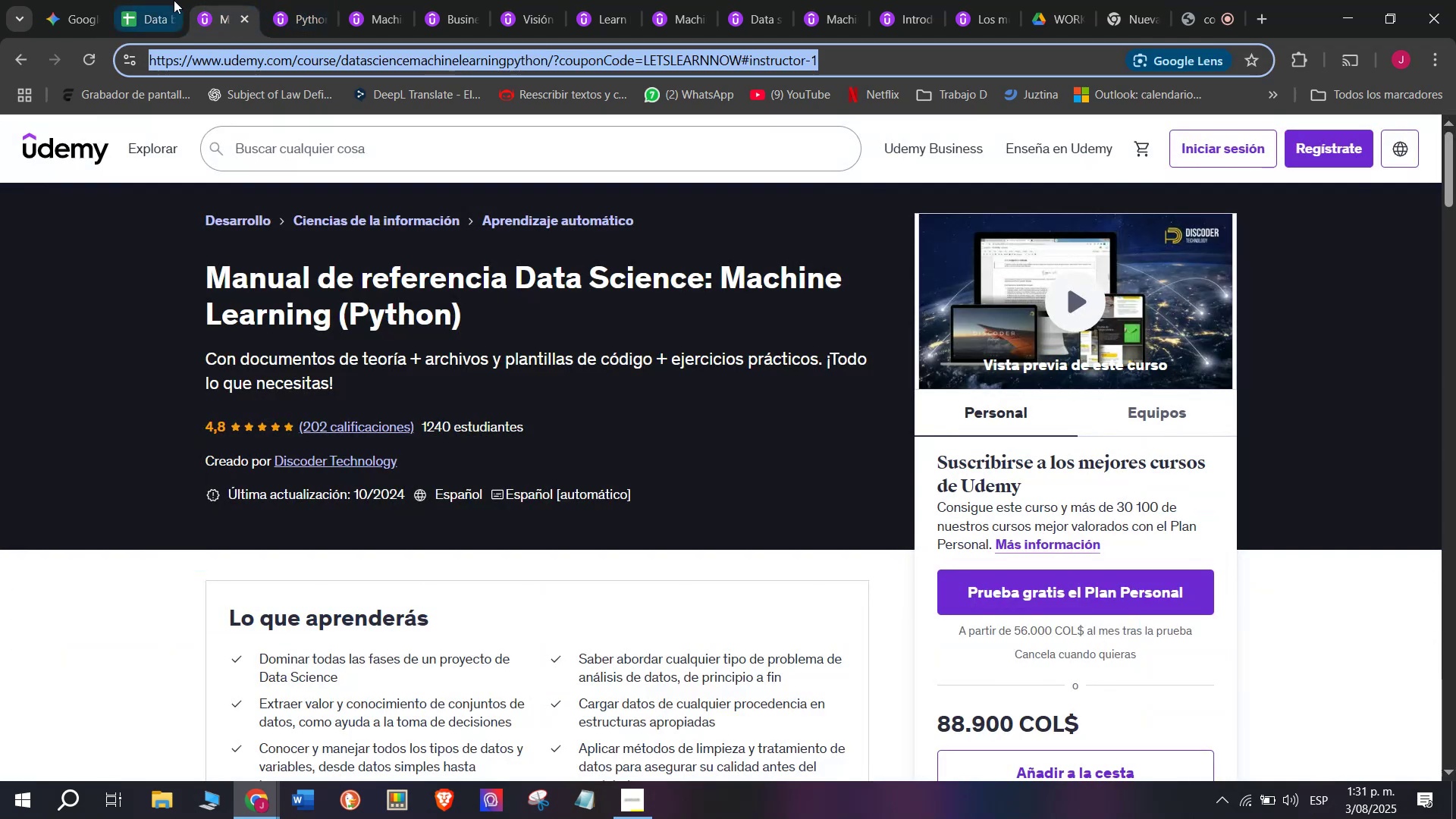 
key(Control+C)
 